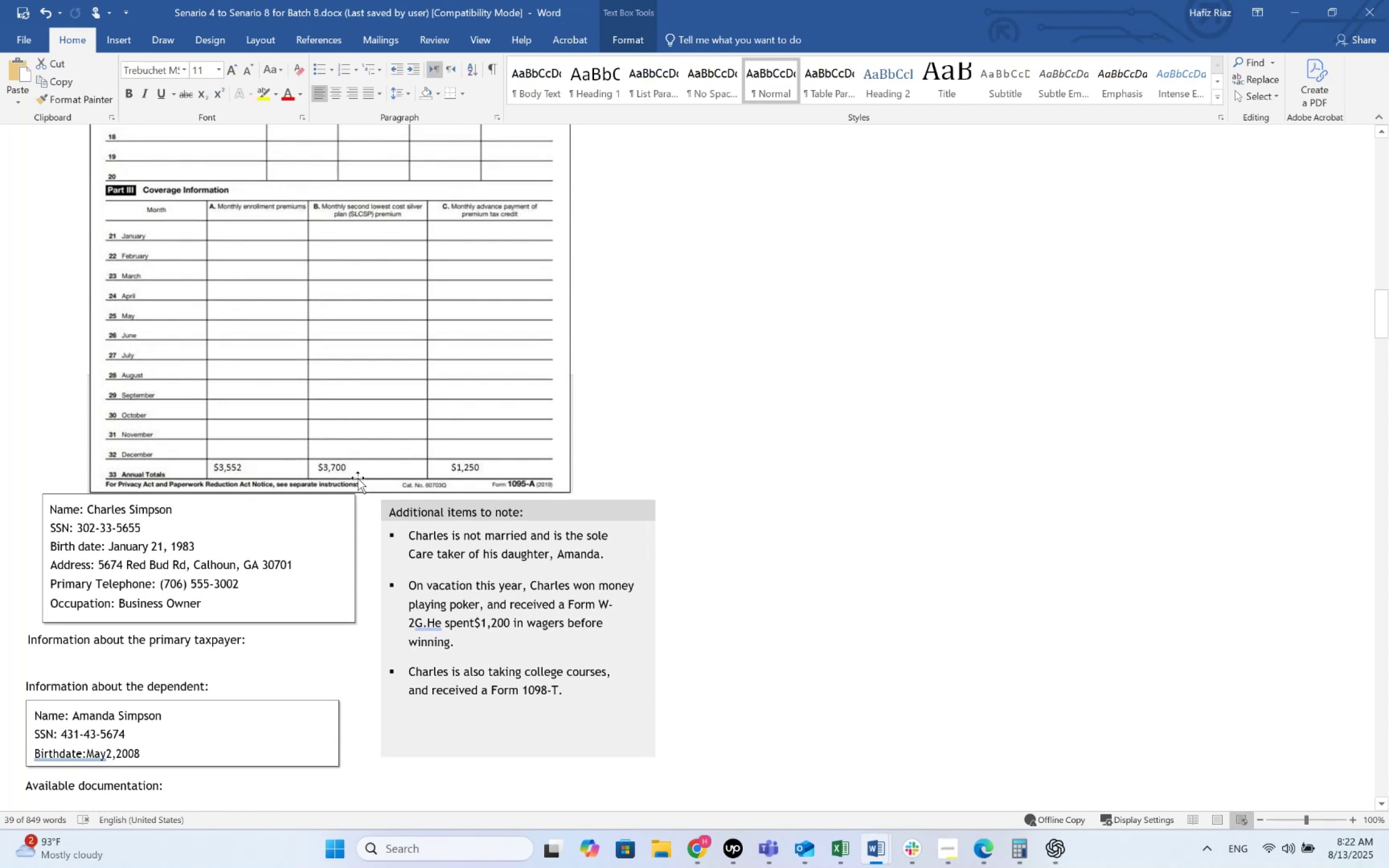 
scroll: coordinate [358, 478], scroll_direction: down, amount: 31.0
 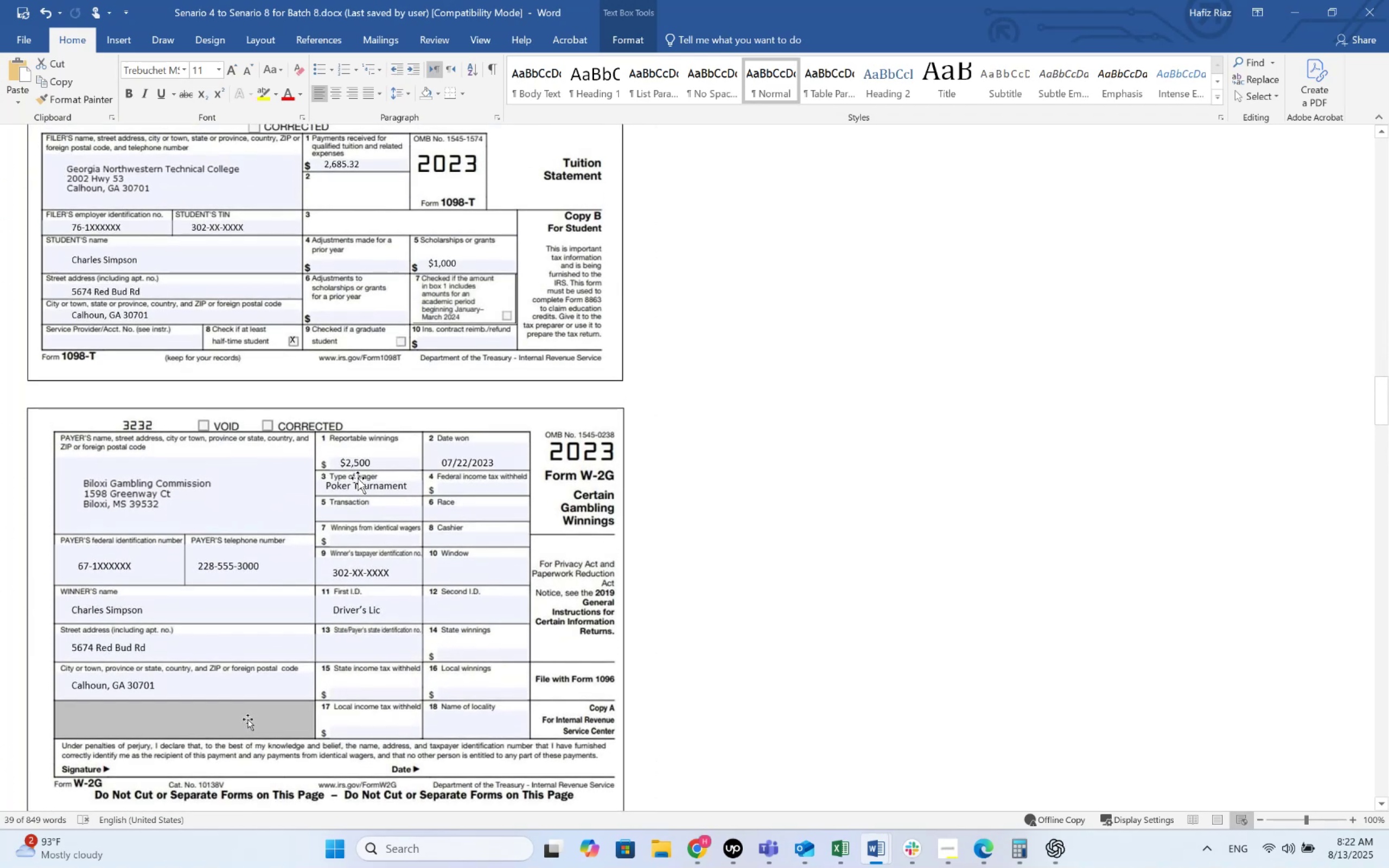 
key(Alt+Tab)
 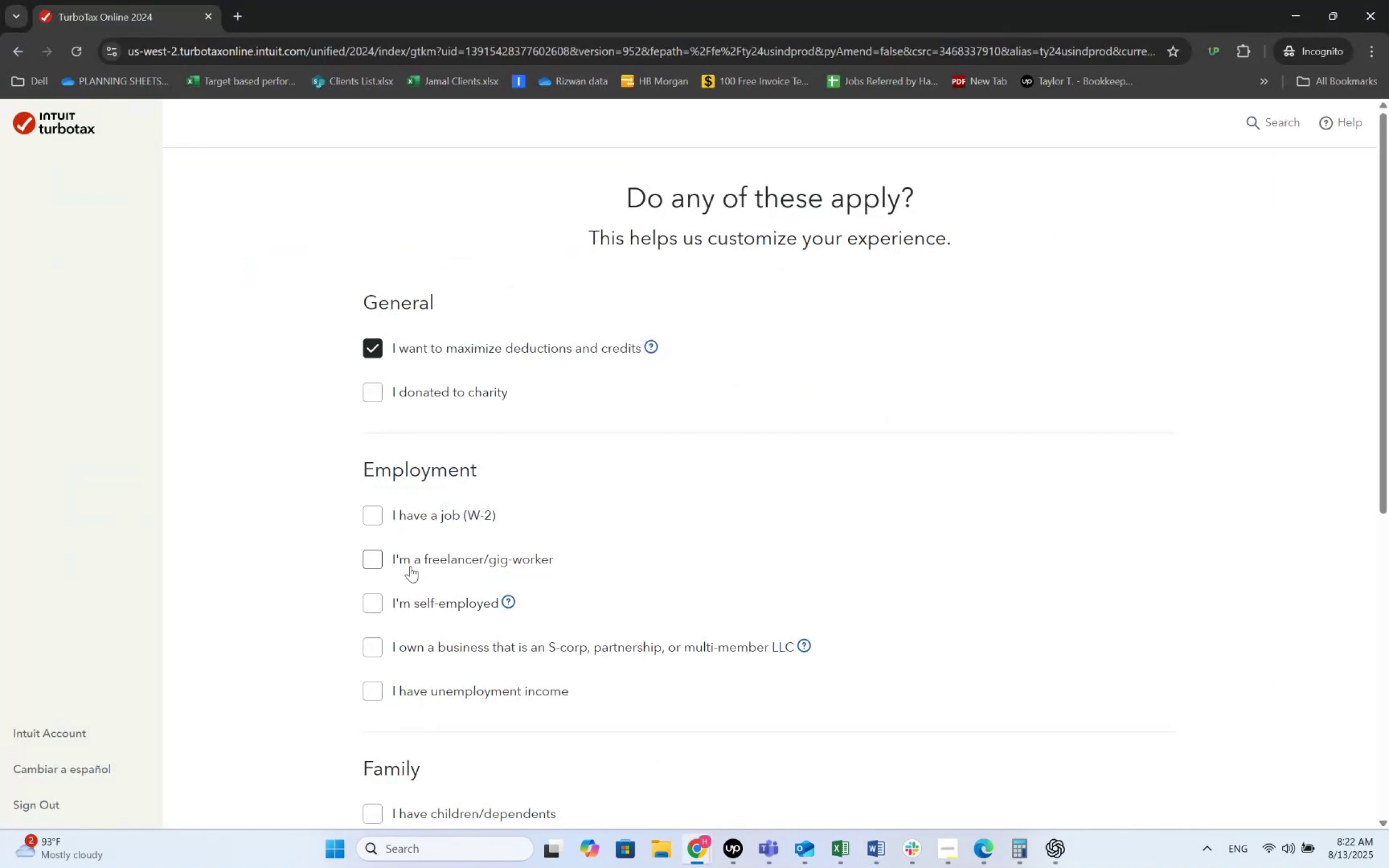 
key(Alt+Tab)
 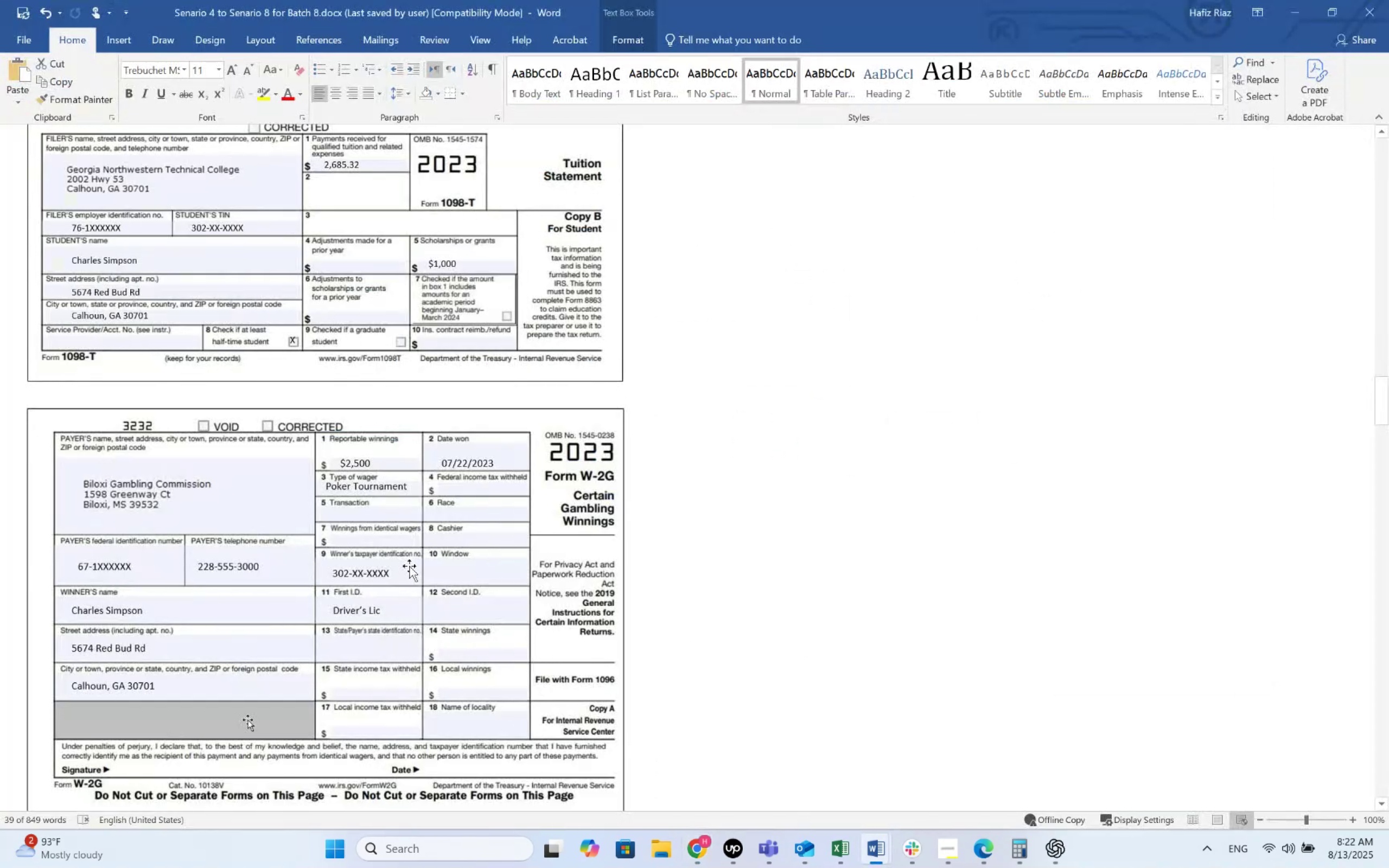 
scroll: coordinate [188, 421], scroll_direction: up, amount: 13.0
 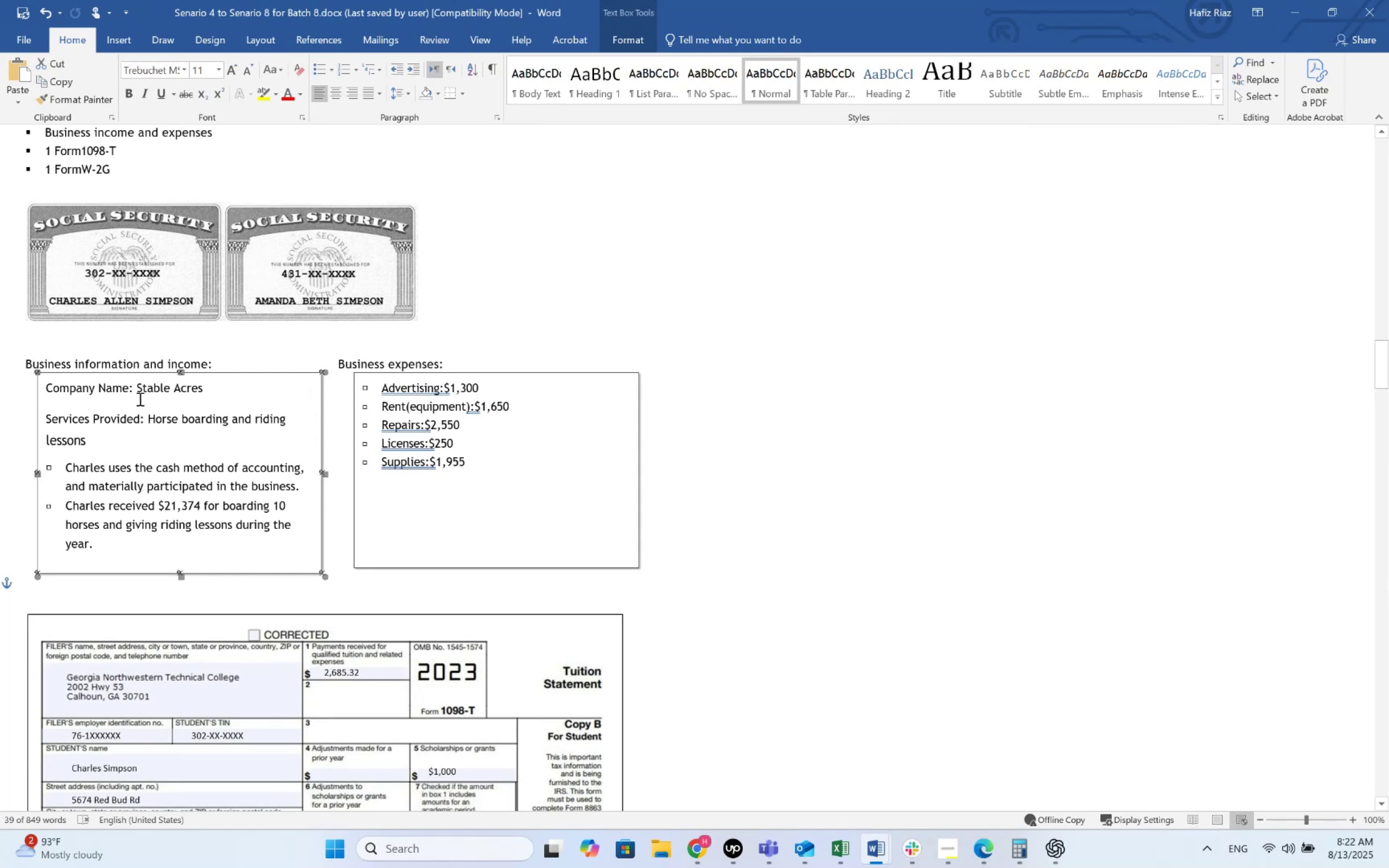 
wait(9.08)
 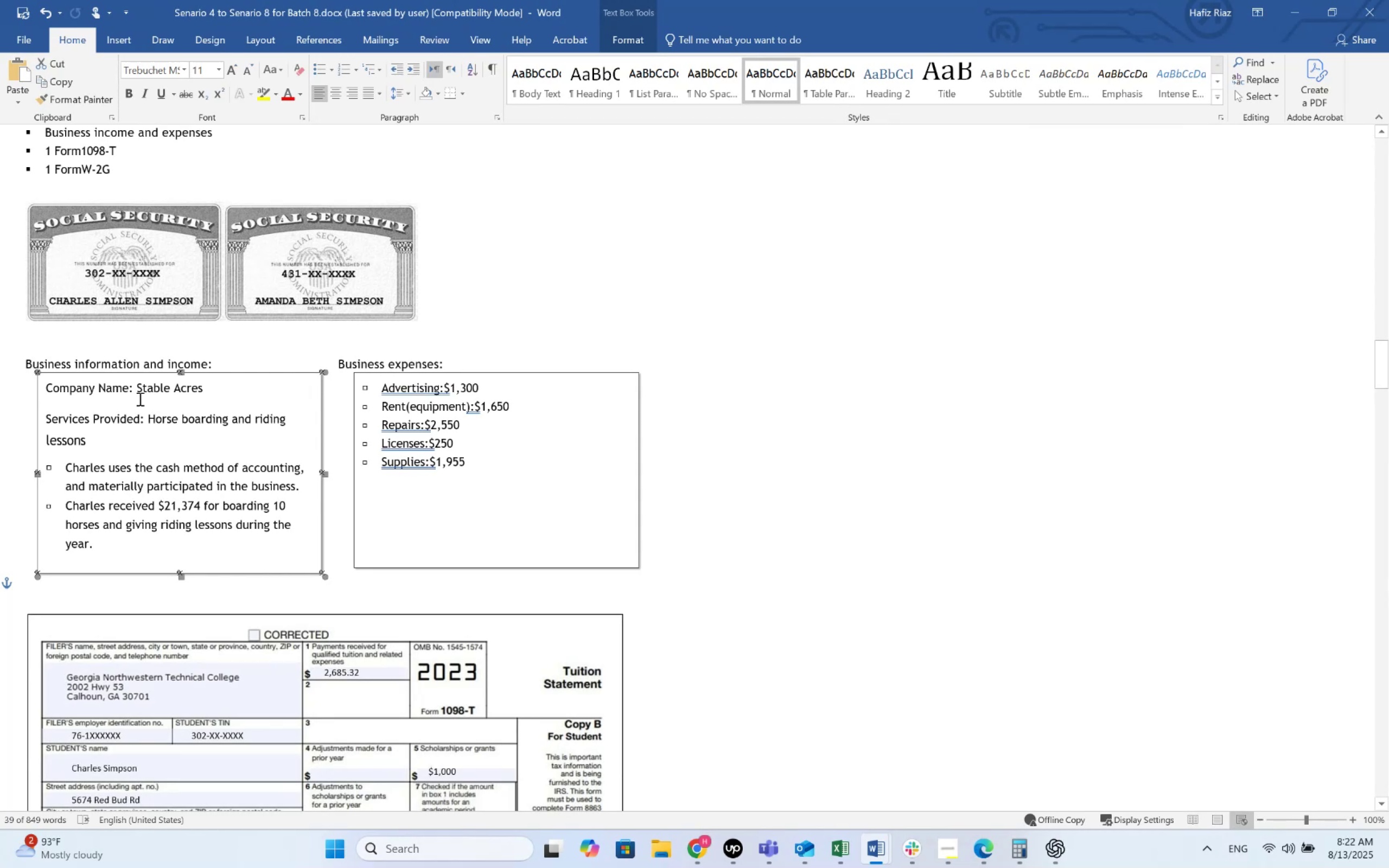 
scroll: coordinate [167, 493], scroll_direction: up, amount: 4.0
 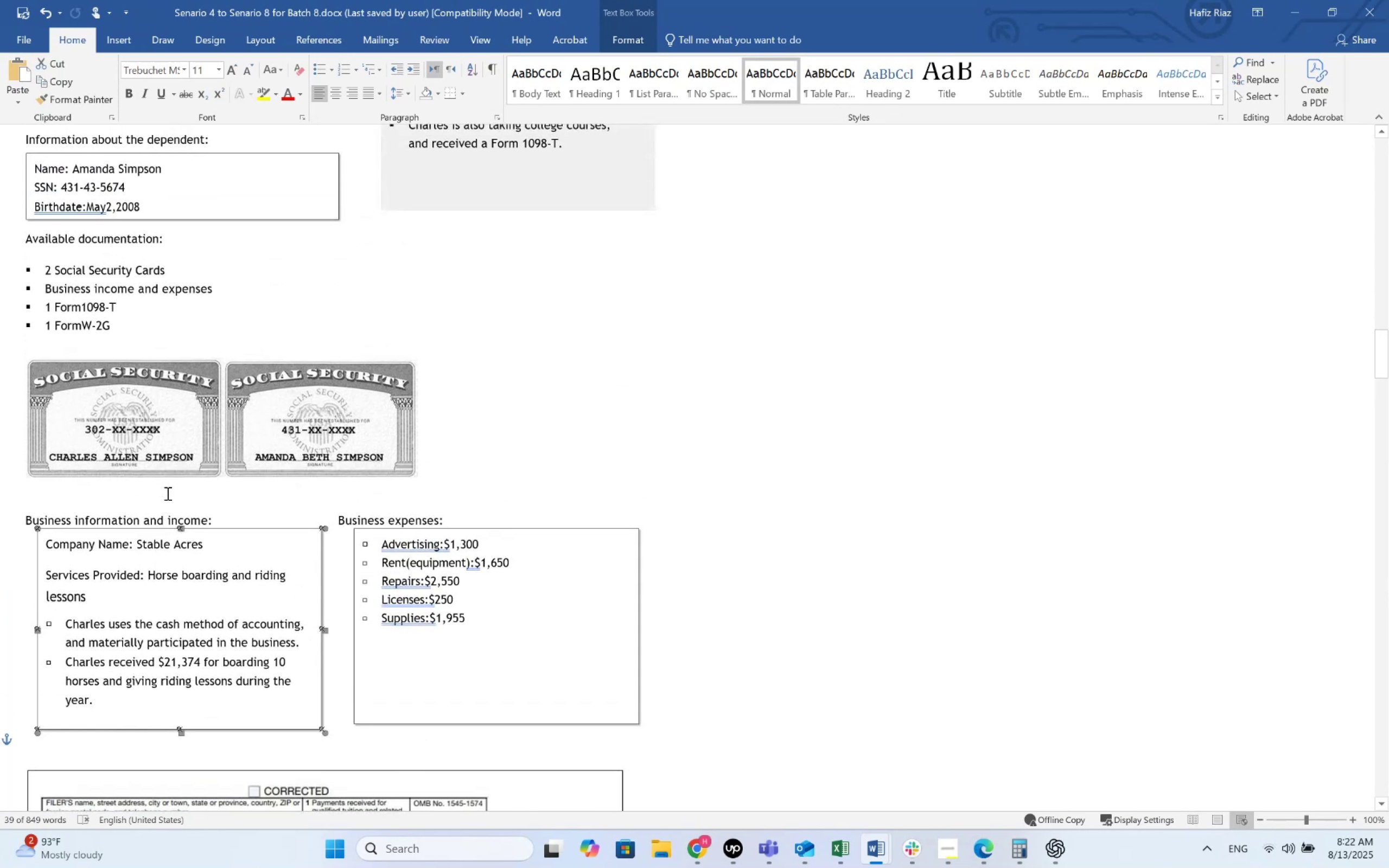 
scroll: coordinate [167, 493], scroll_direction: down, amount: 12.0
 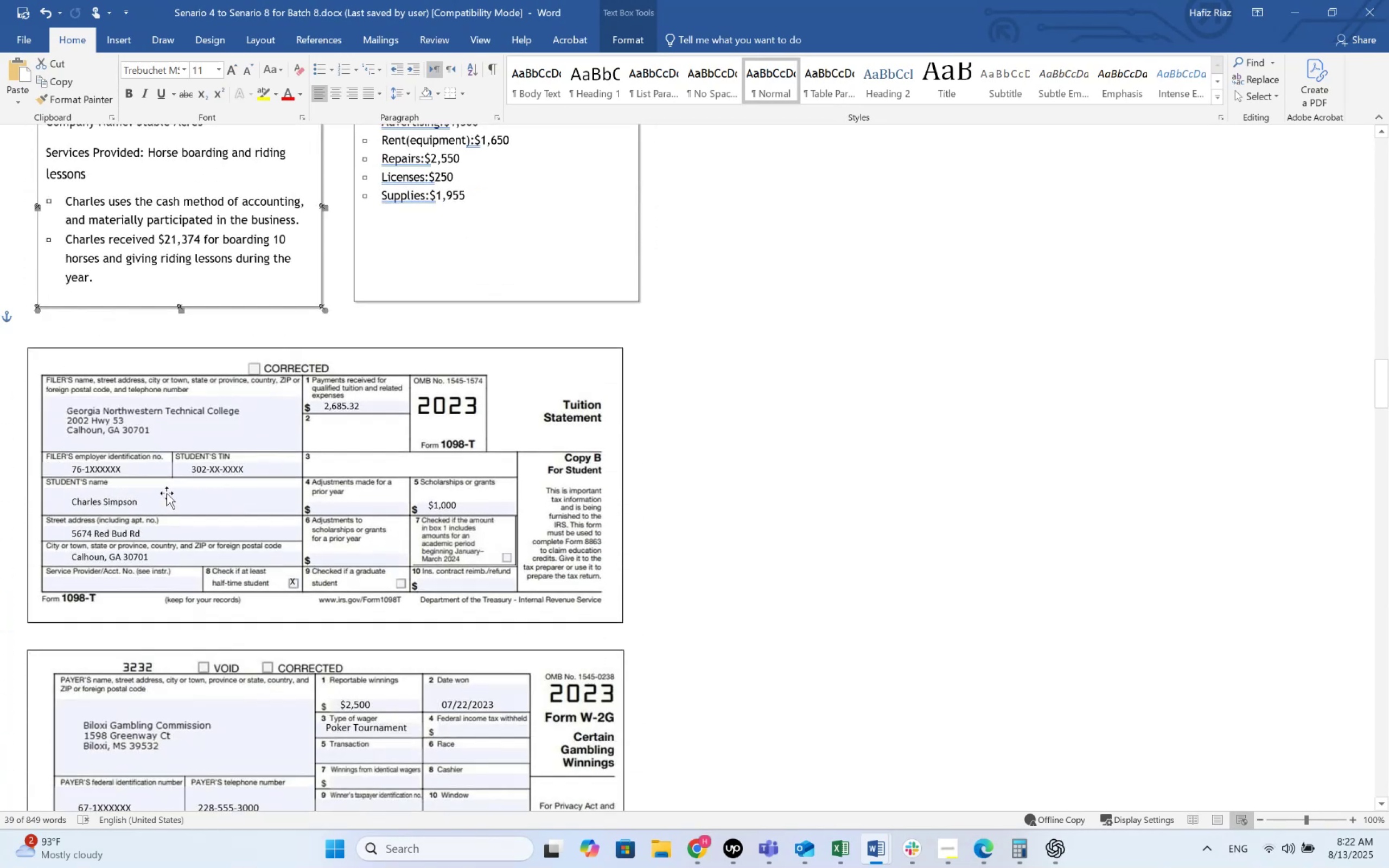 
key(Alt+AltLeft)
 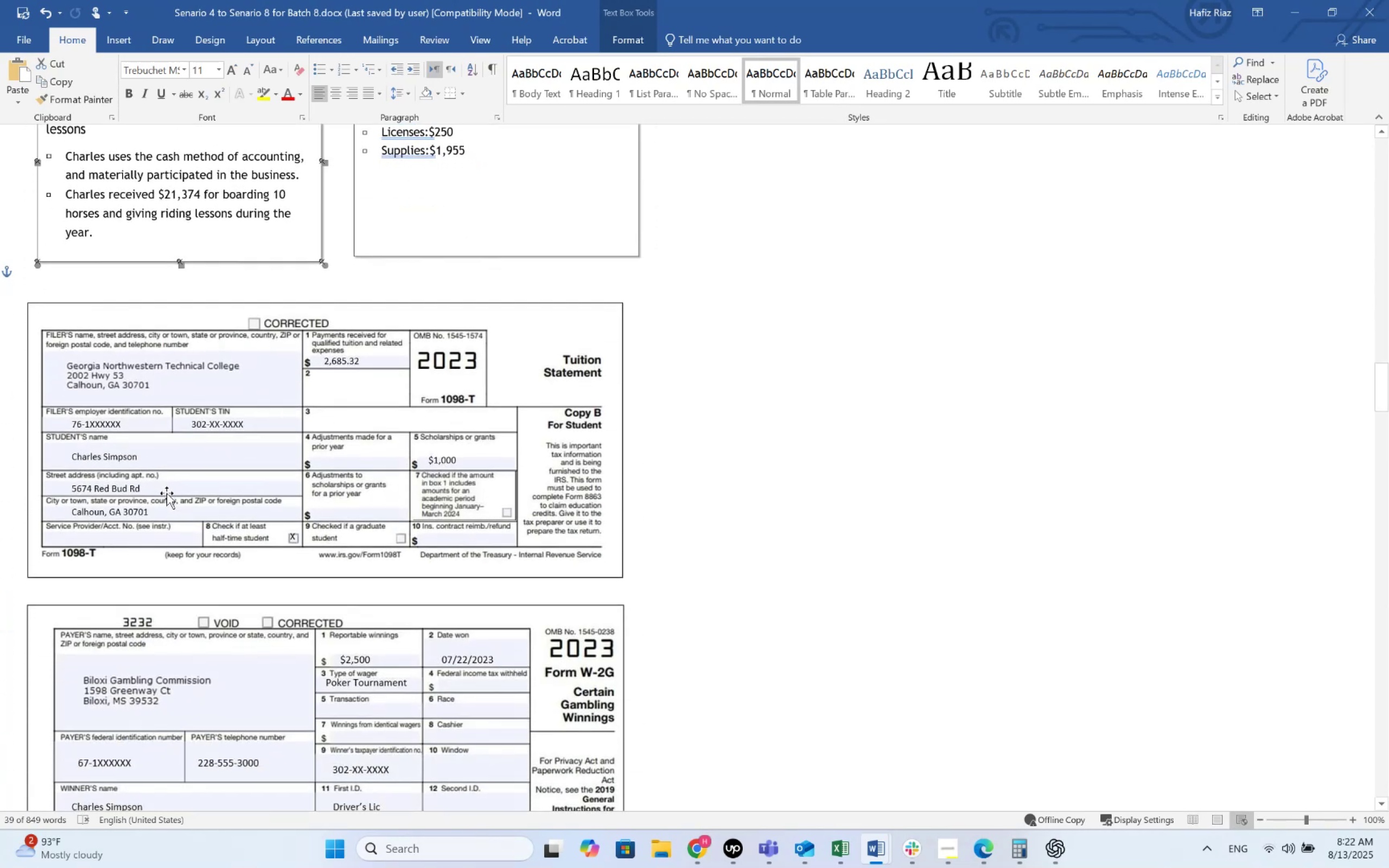 
key(Alt+Tab)
 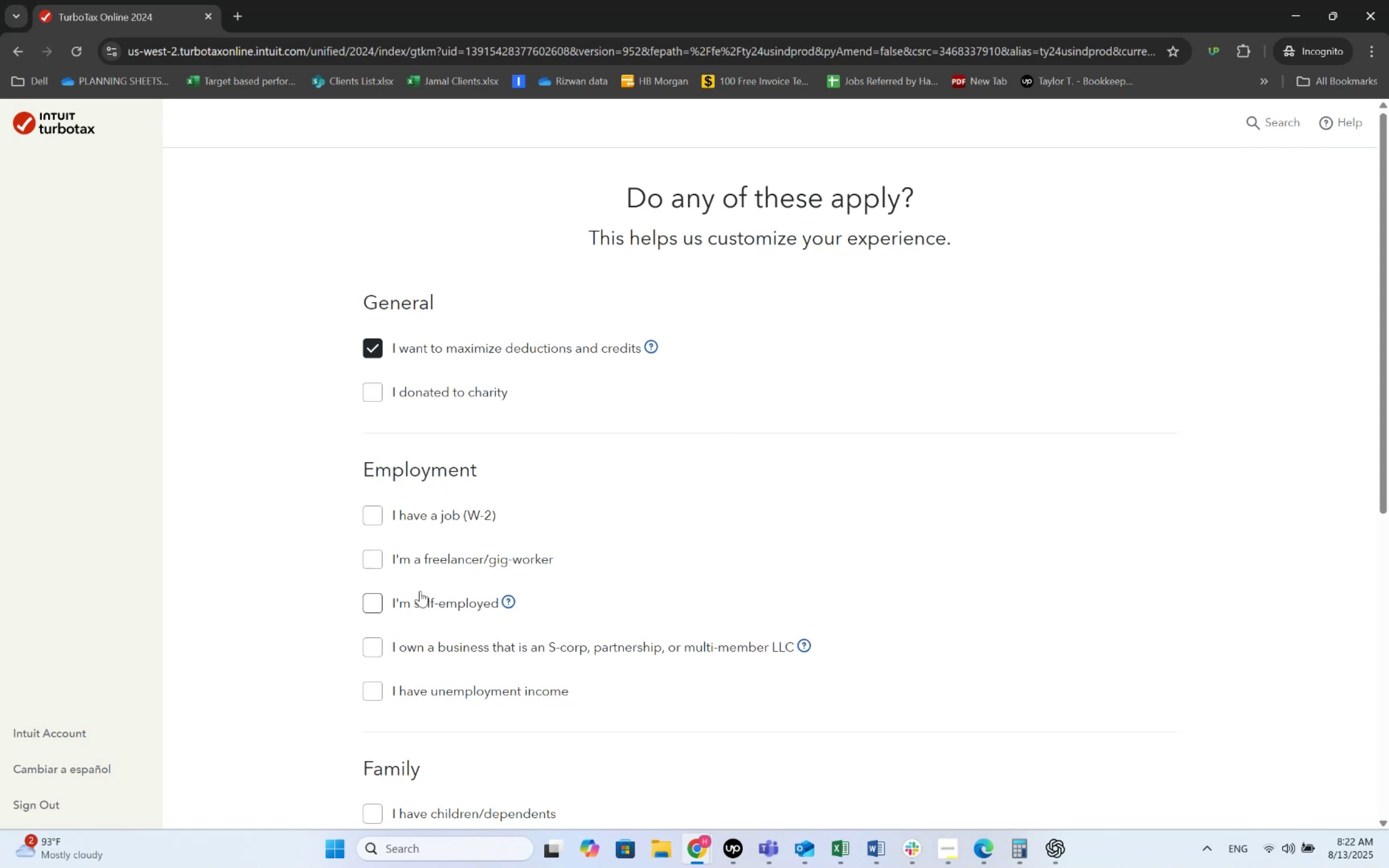 
left_click([396, 609])
 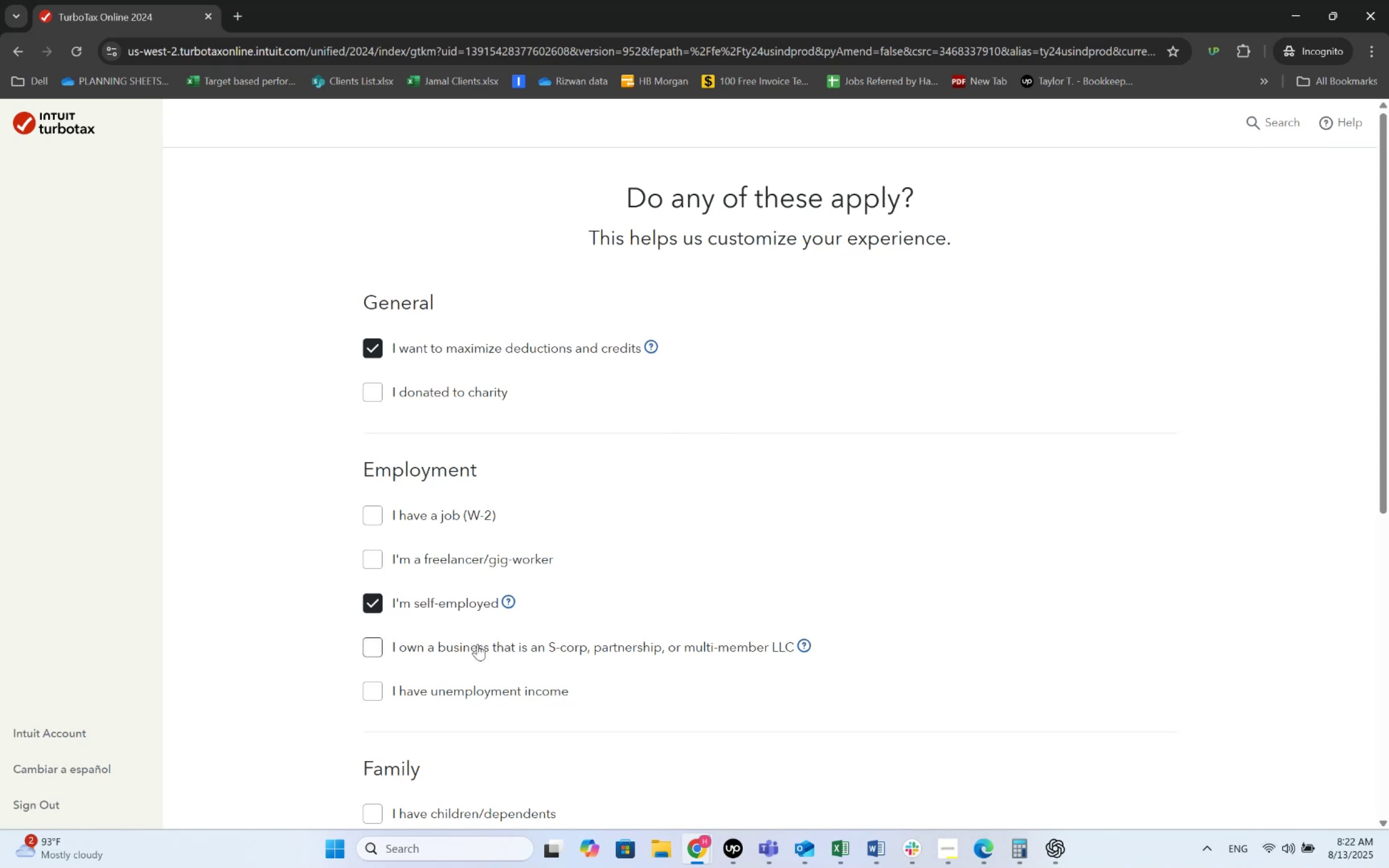 
hold_key(key=AltLeft, duration=0.73)
 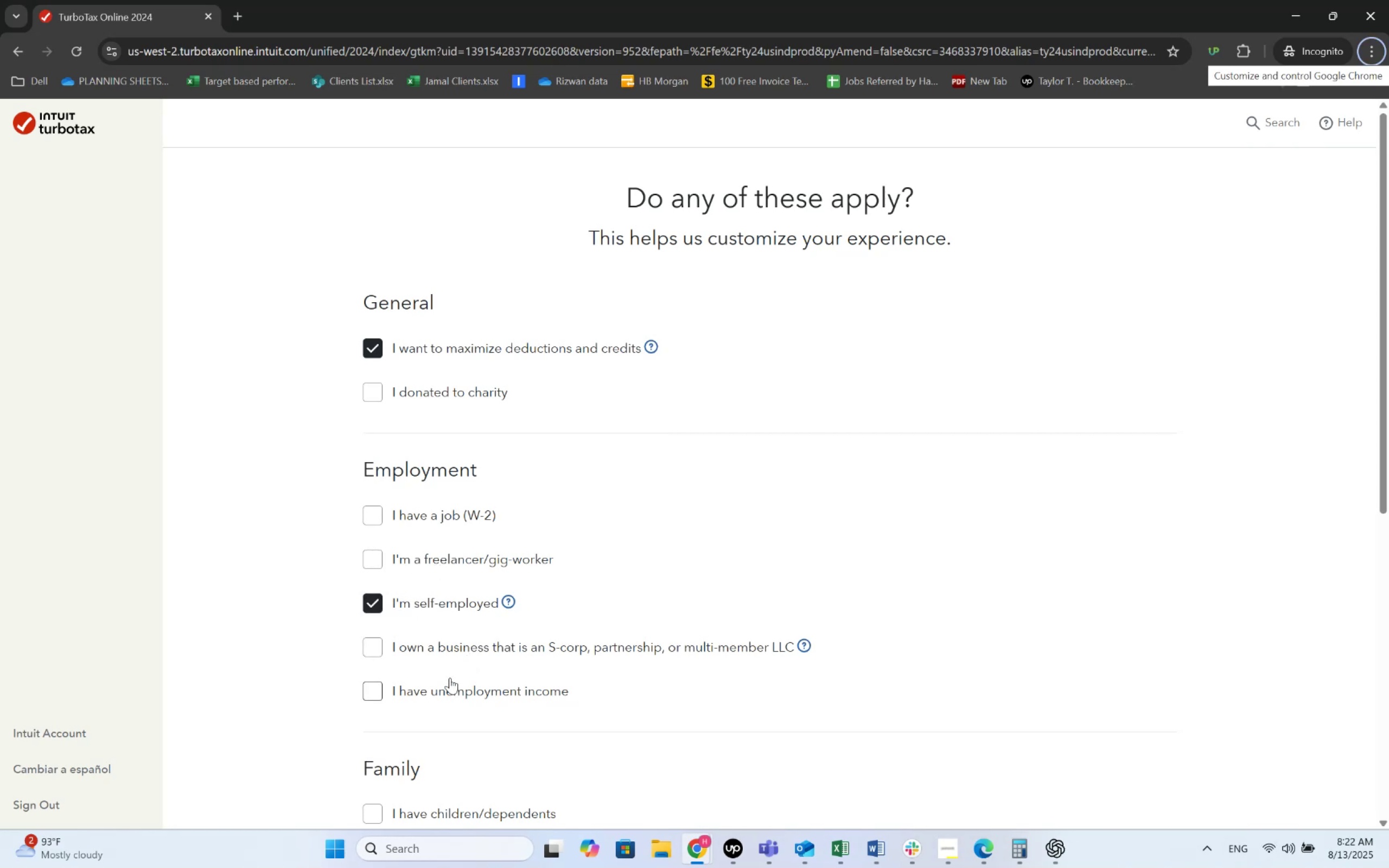 
key(Alt+AltLeft)
 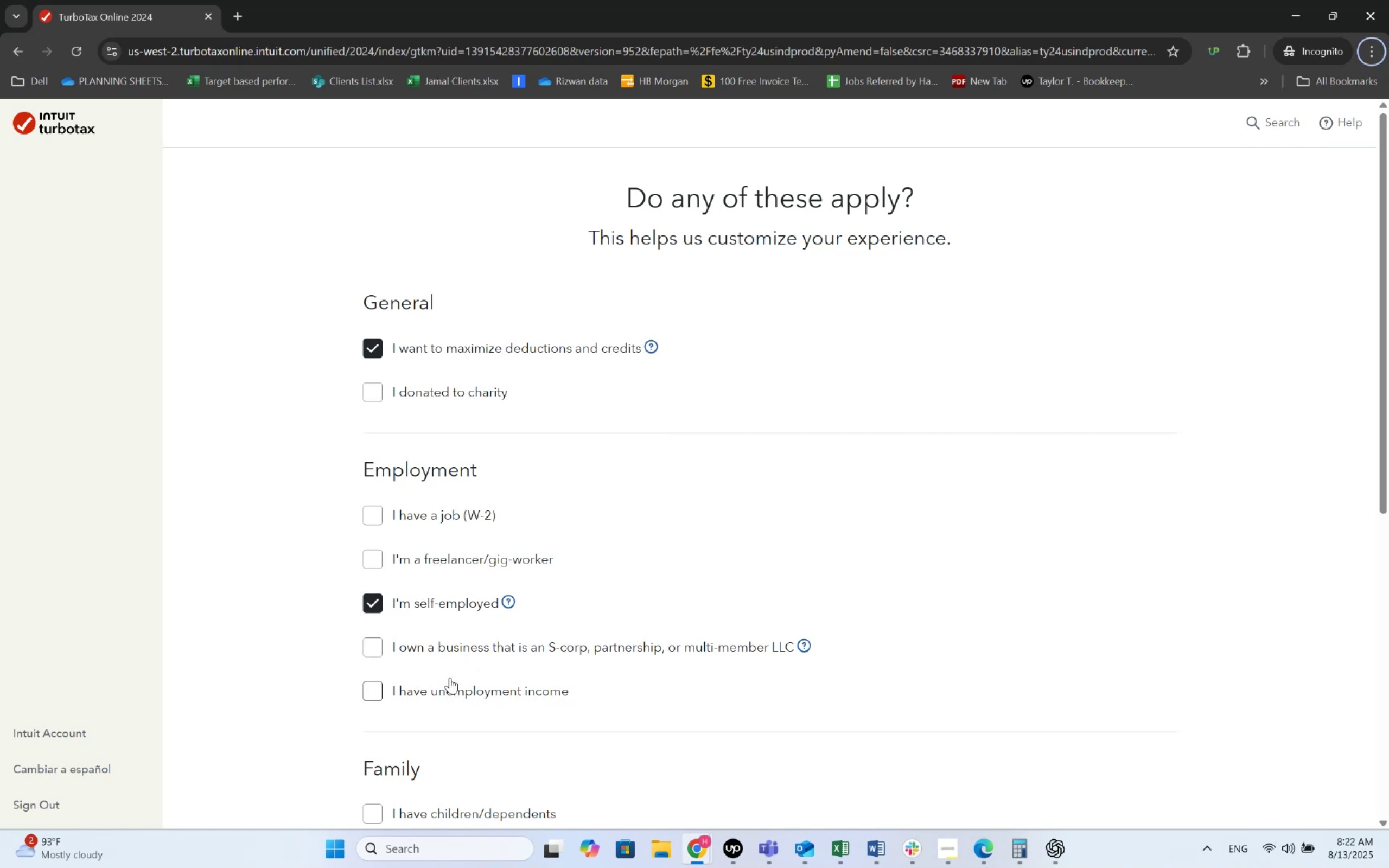 
key(Alt+Tab)
 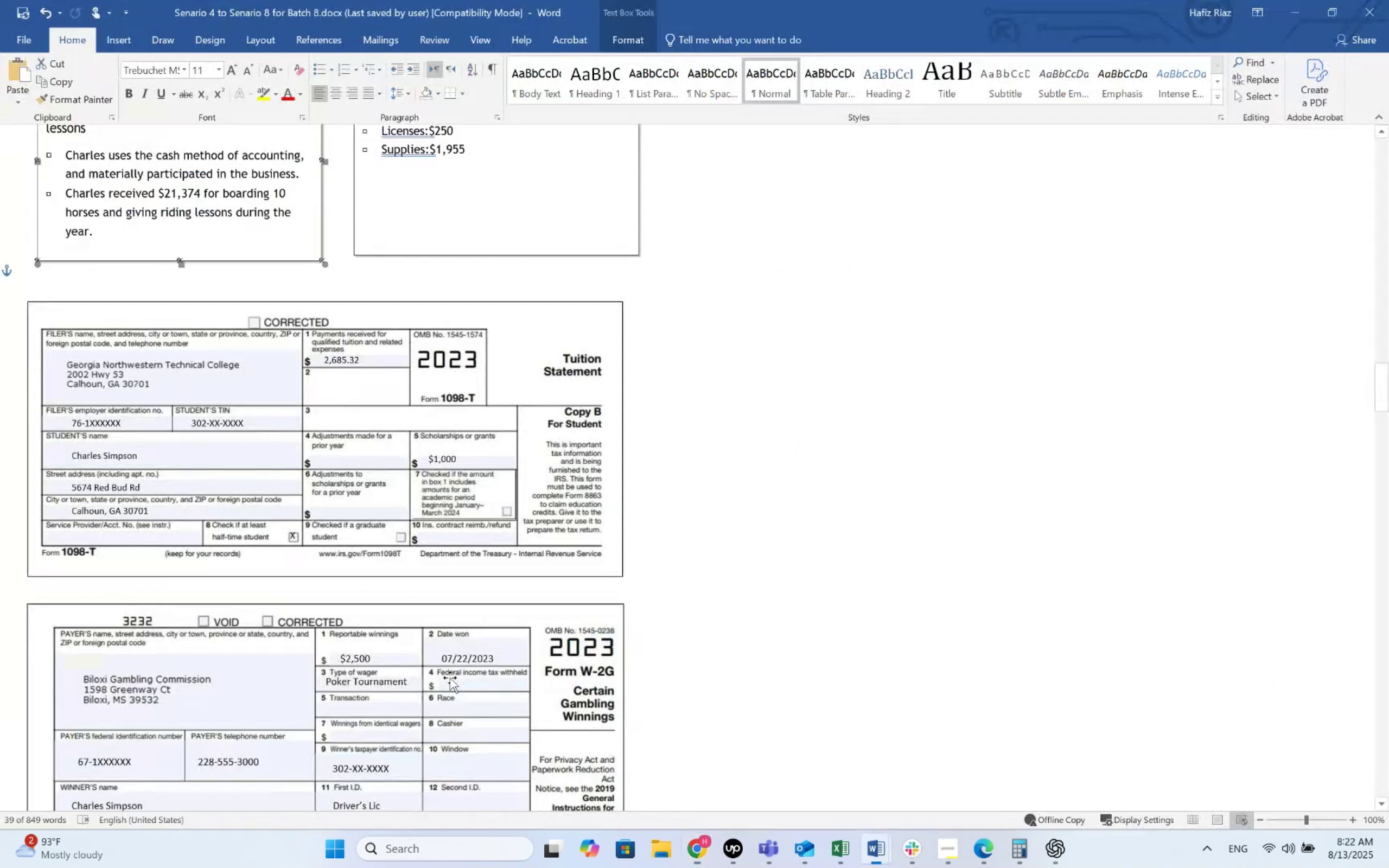 
key(Alt+AltLeft)
 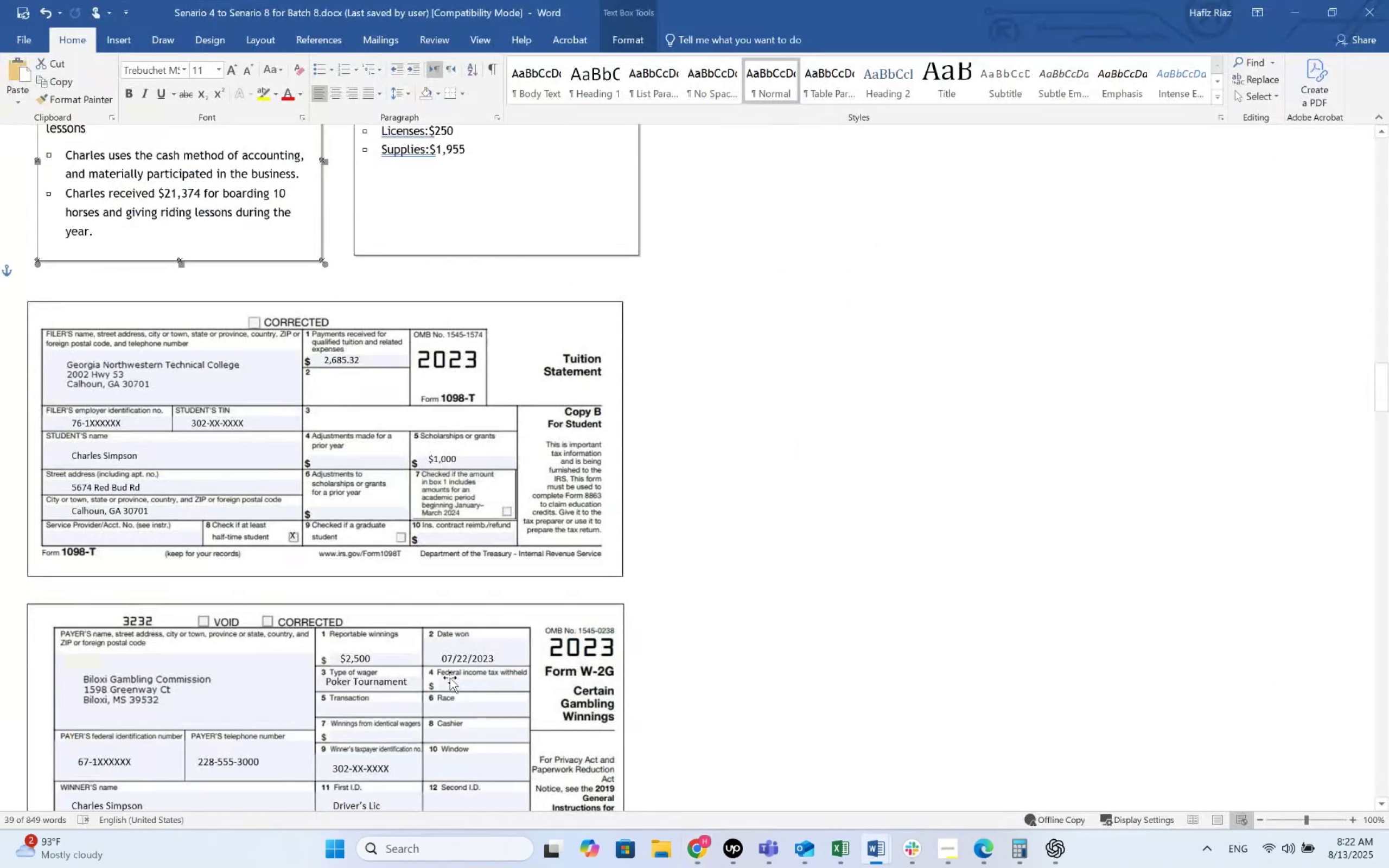 
key(Alt+Tab)
 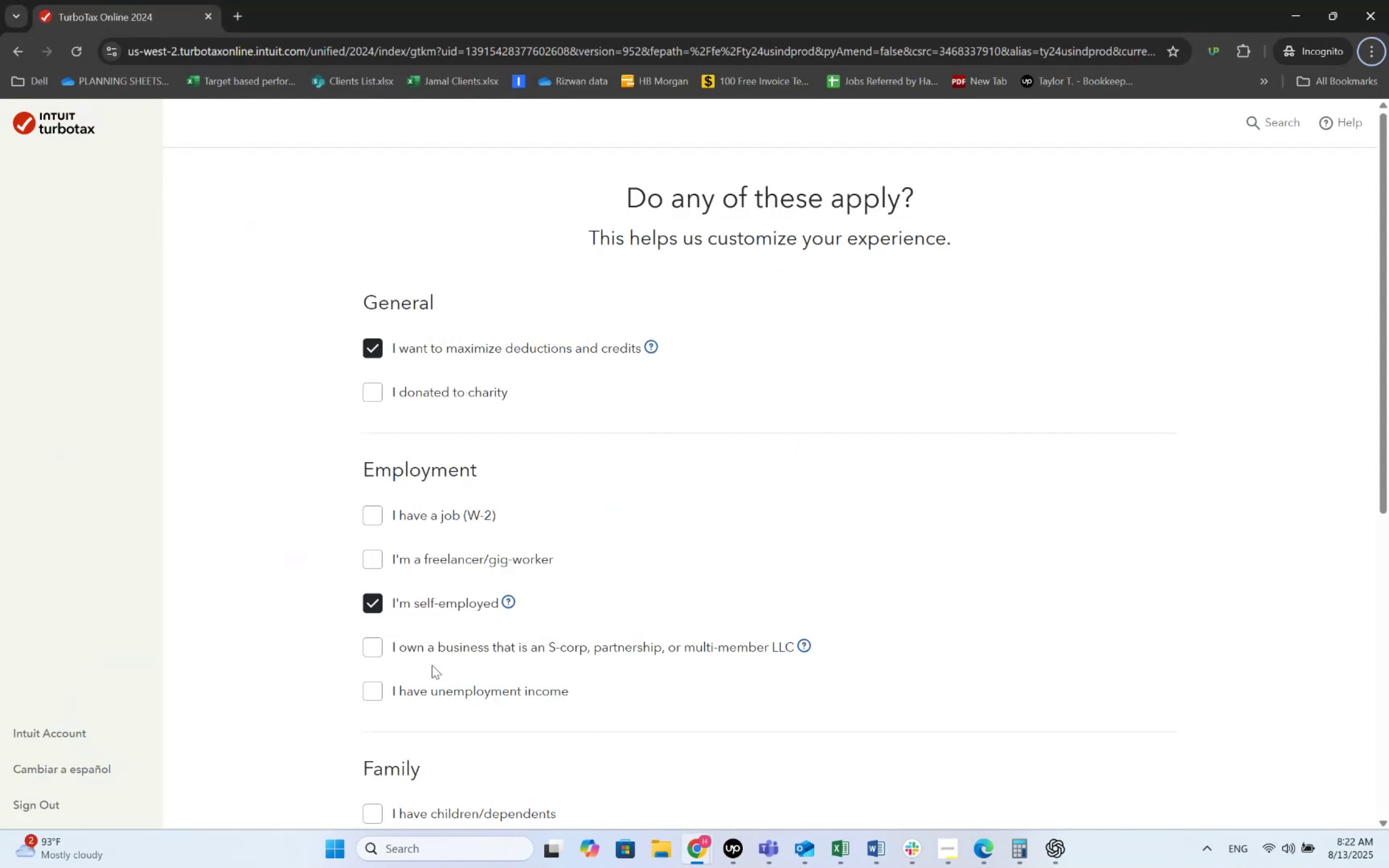 
key(Alt+AltLeft)
 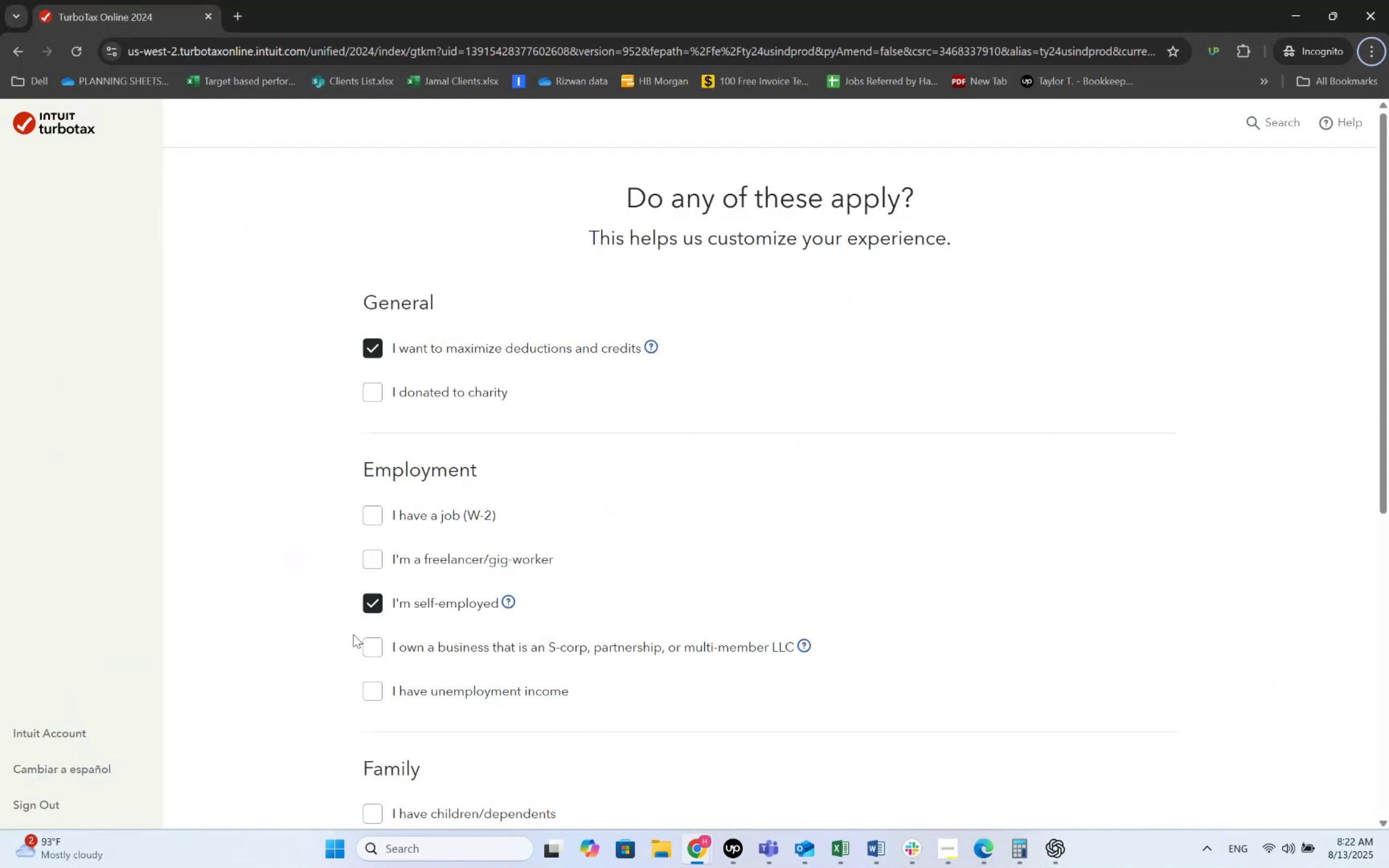 
key(Alt+Tab)
 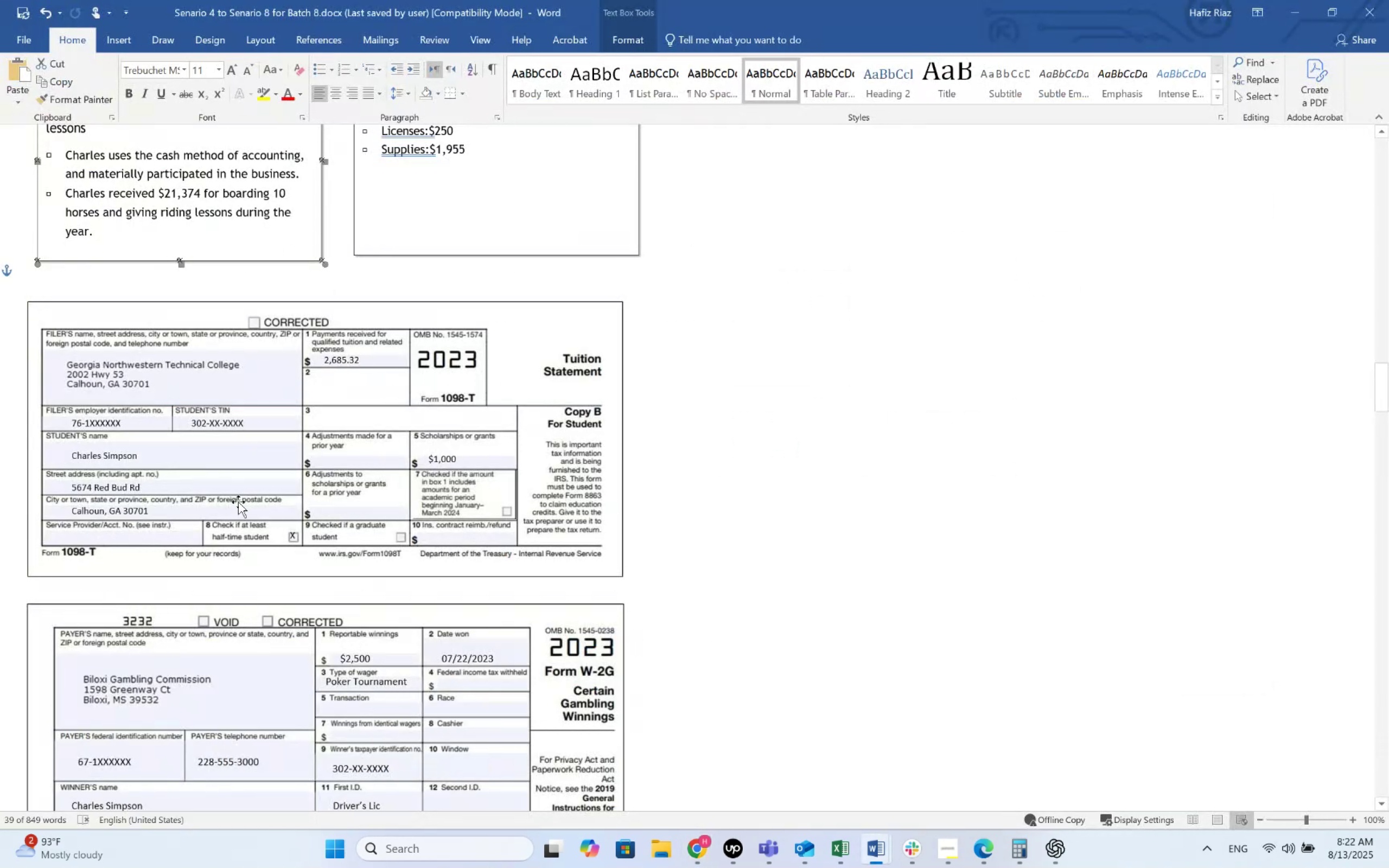 
scroll: coordinate [238, 502], scroll_direction: up, amount: 21.0
 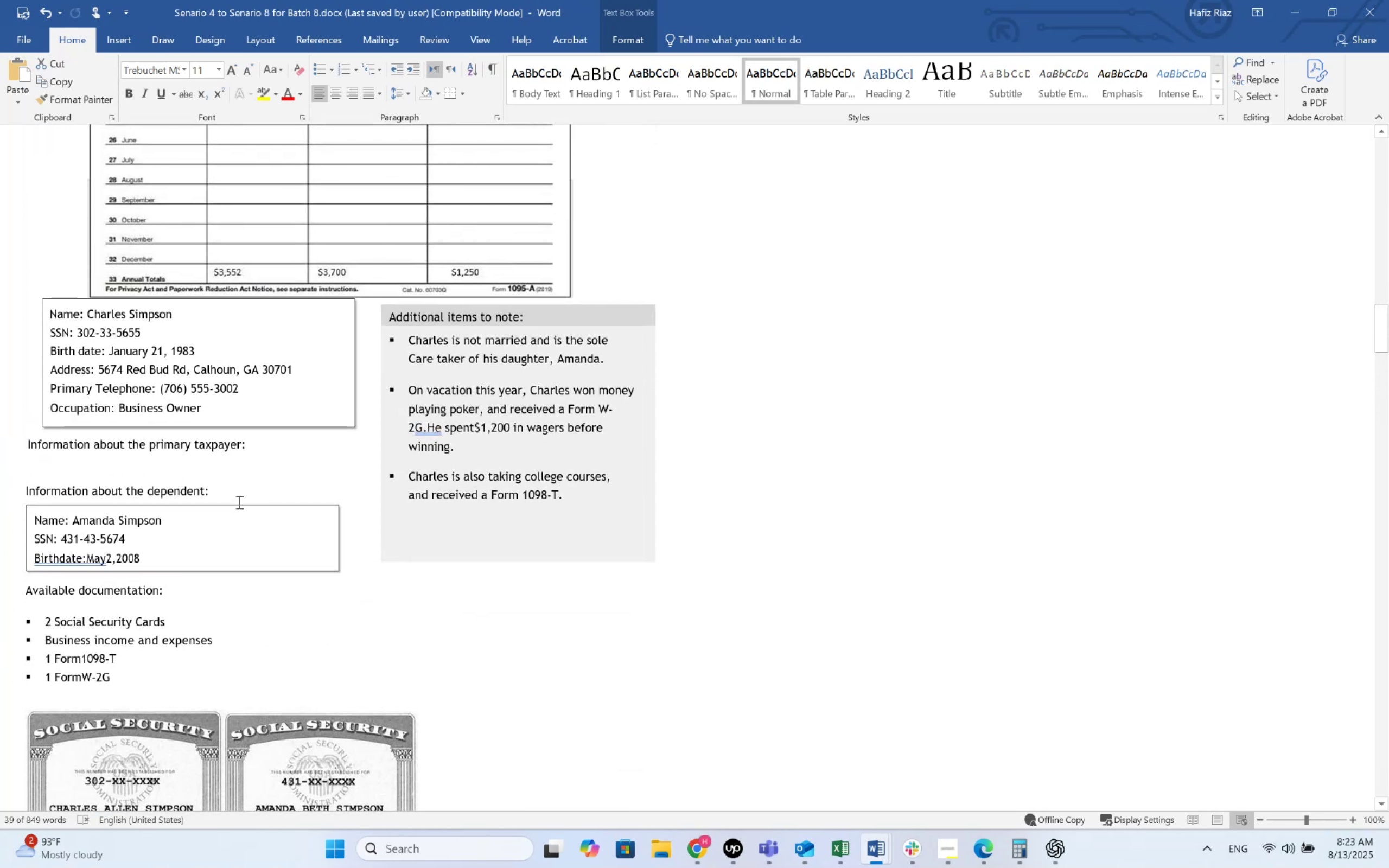 
wait(6.02)
 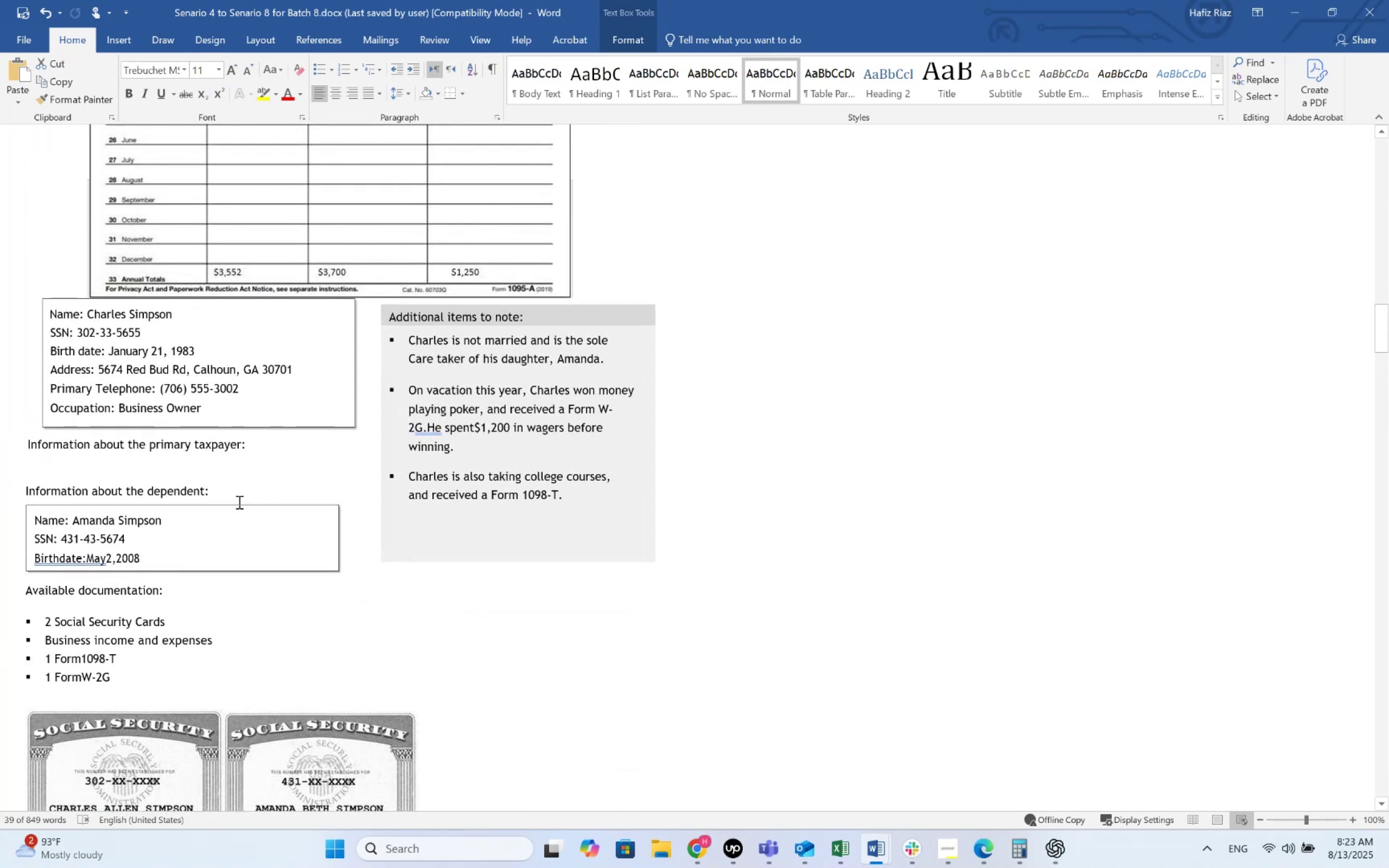 
key(Alt+AltLeft)
 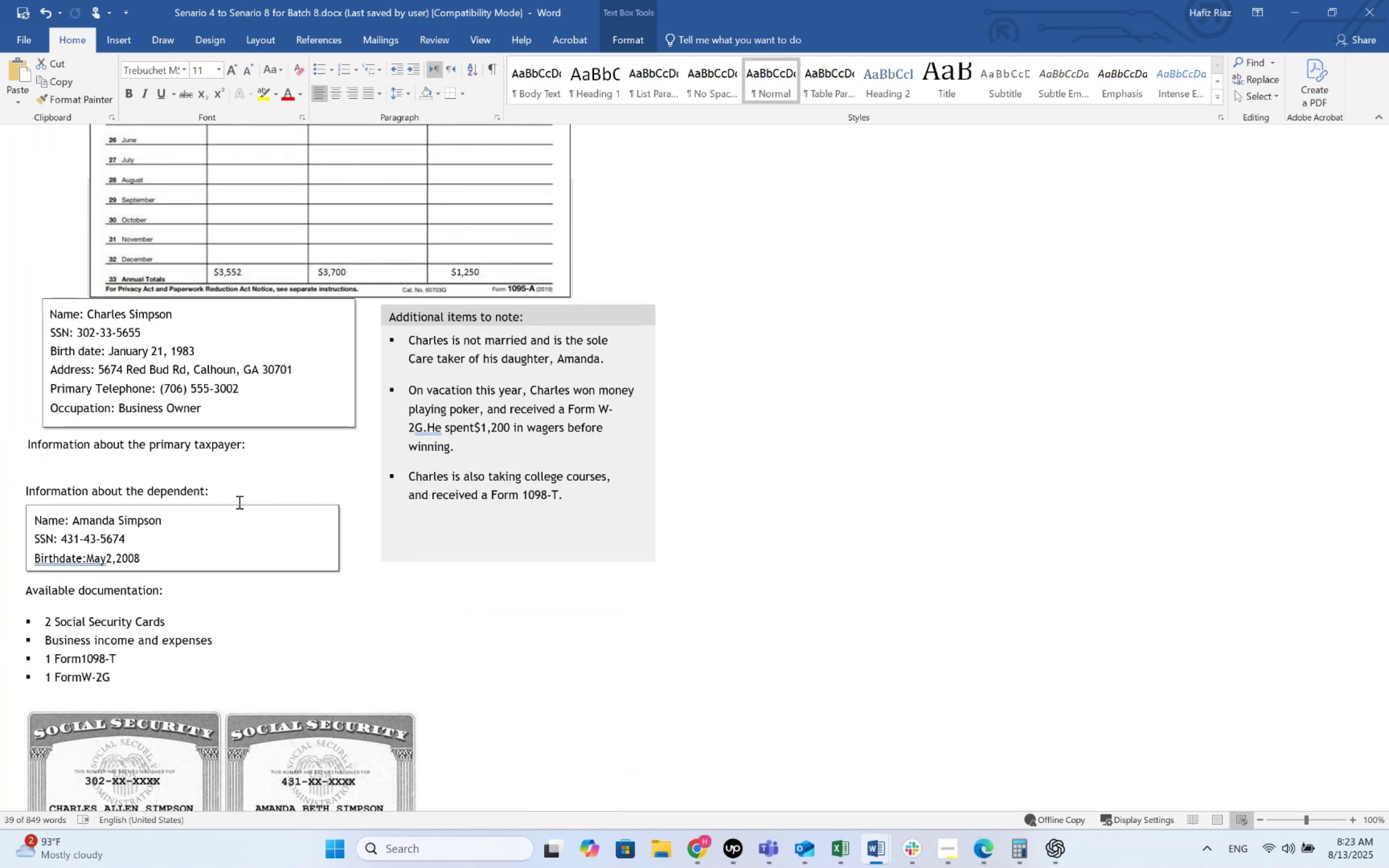 
key(Alt+Tab)
 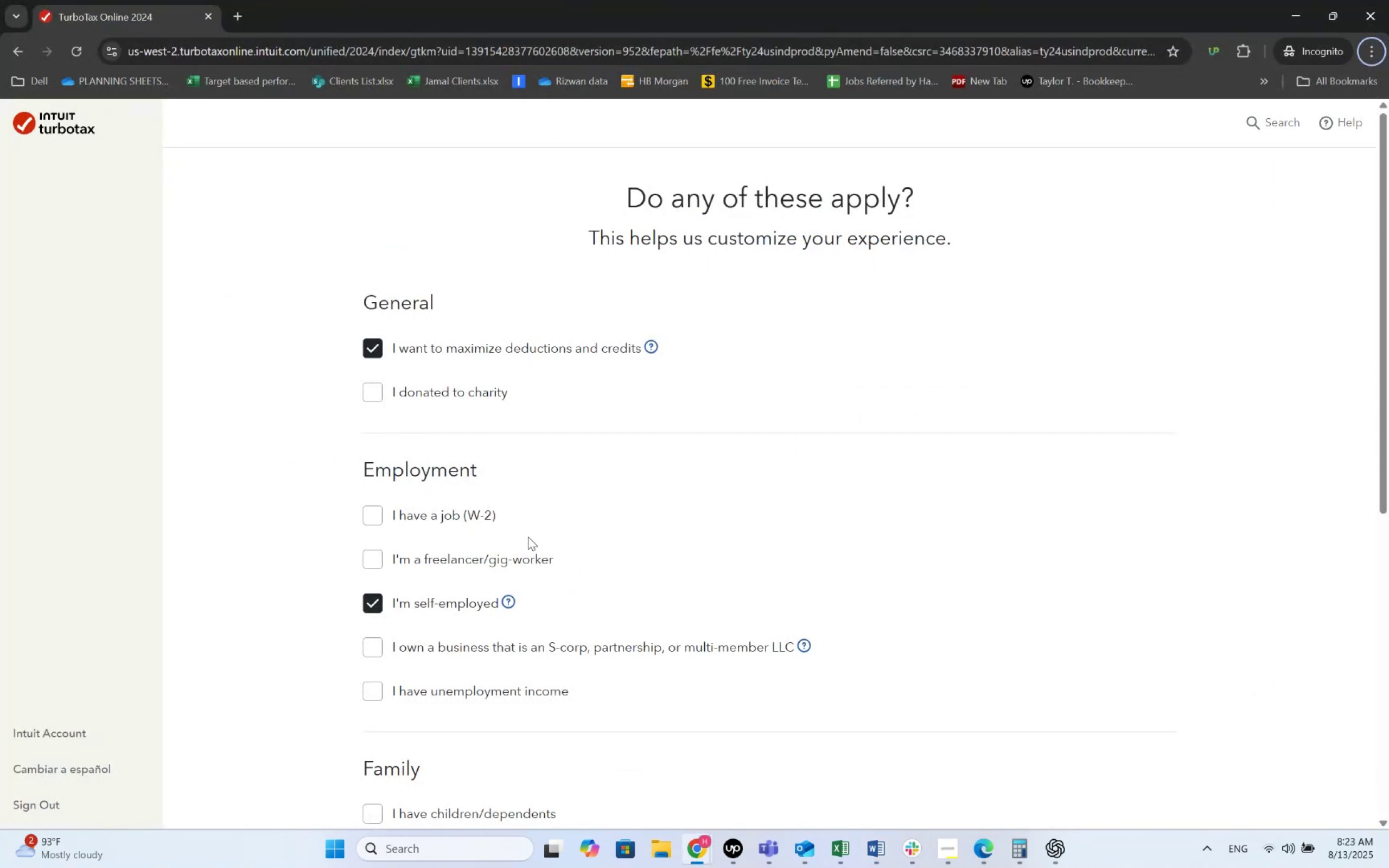 
scroll: coordinate [418, 554], scroll_direction: down, amount: 4.0
 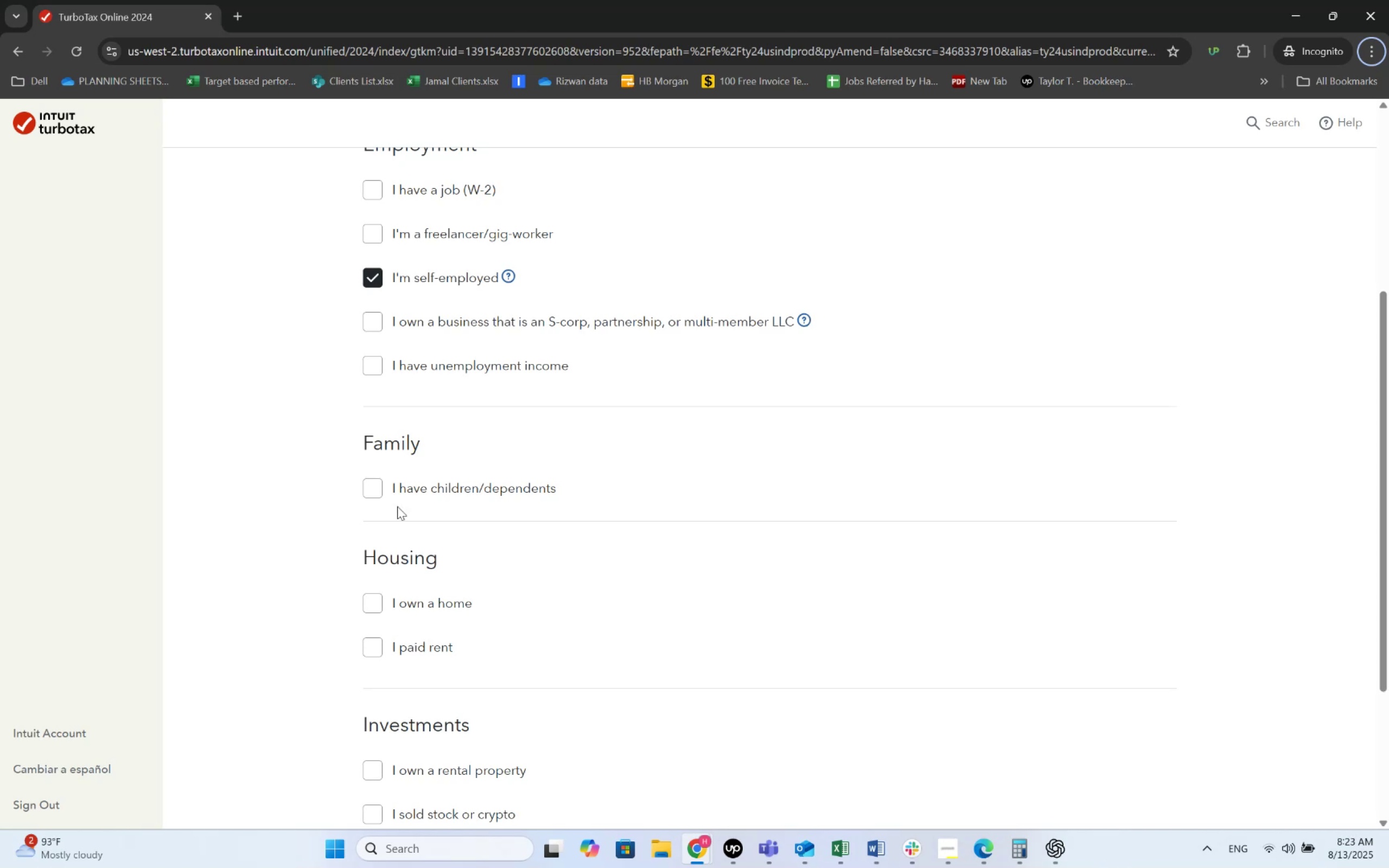 
left_click([394, 495])
 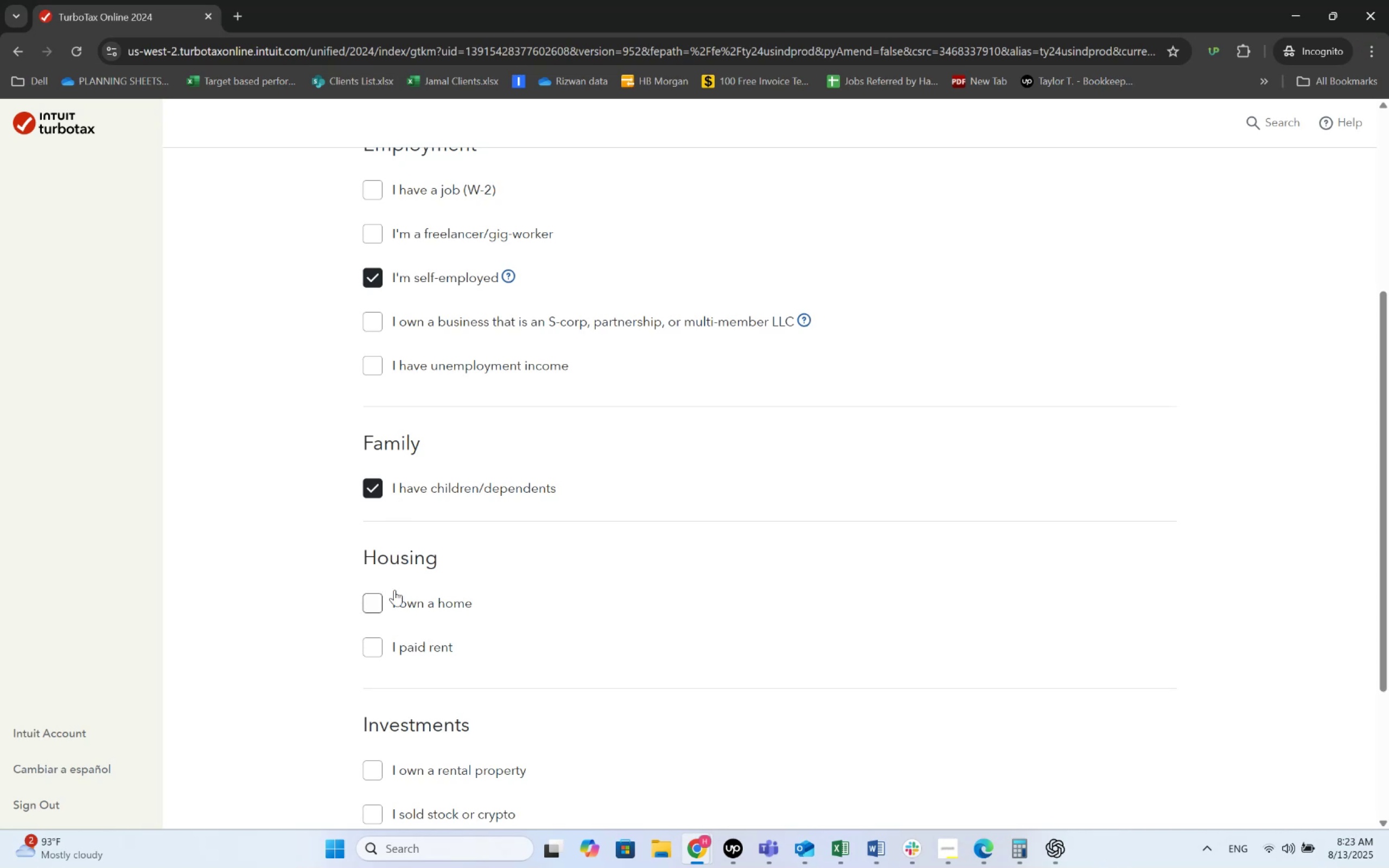 
scroll: coordinate [545, 656], scroll_direction: down, amount: 4.0
 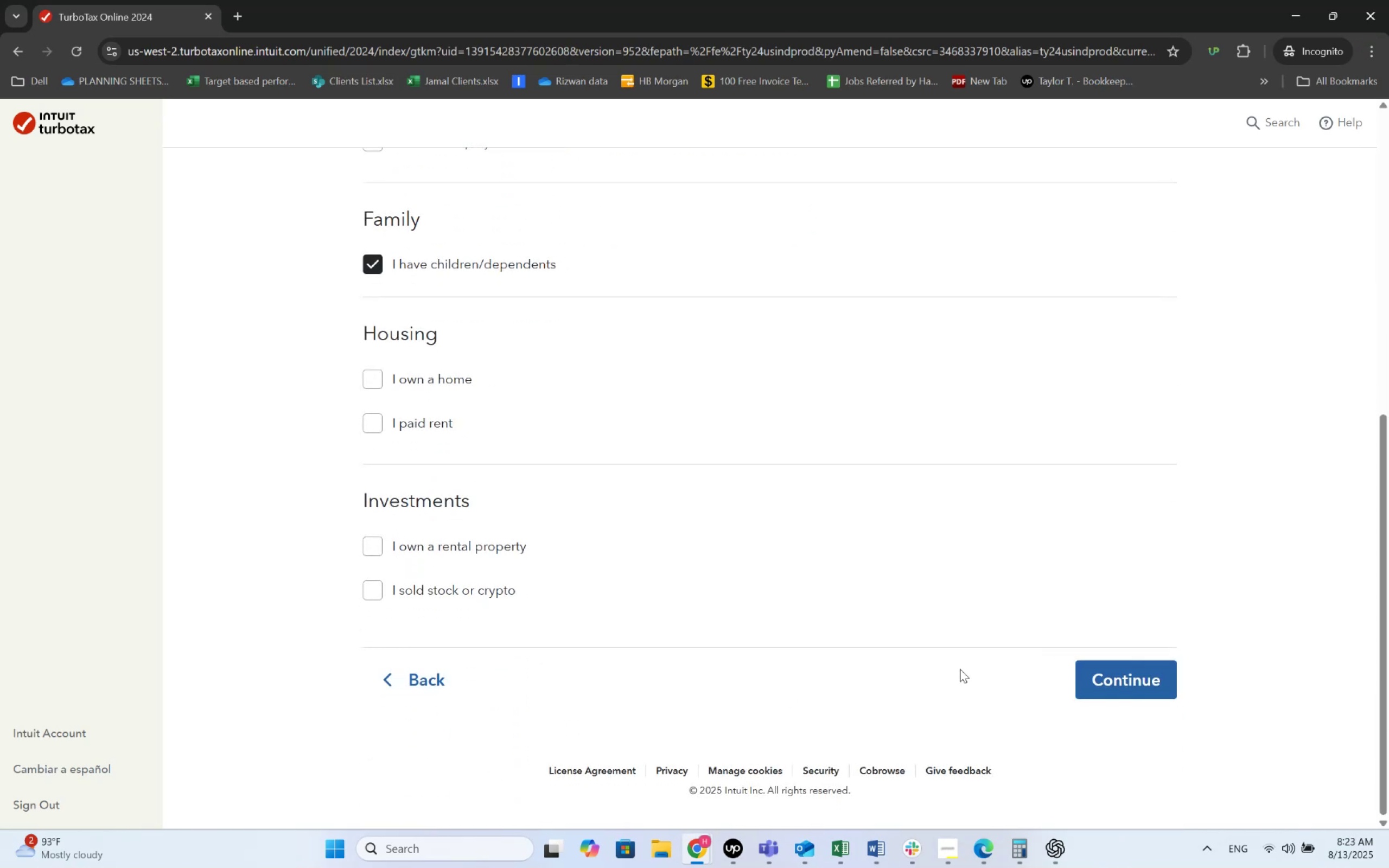 
left_click([1111, 673])
 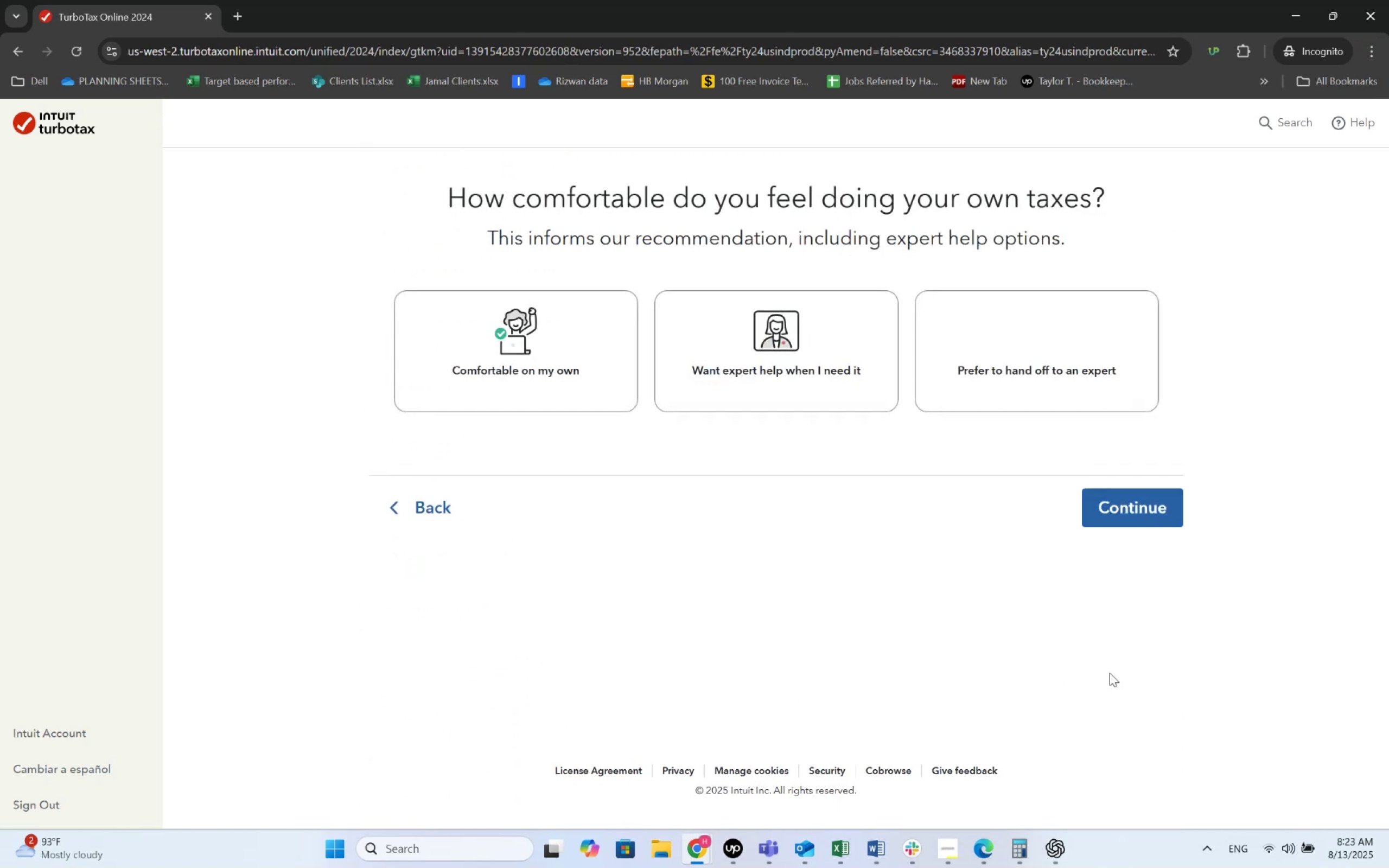 
left_click([534, 365])
 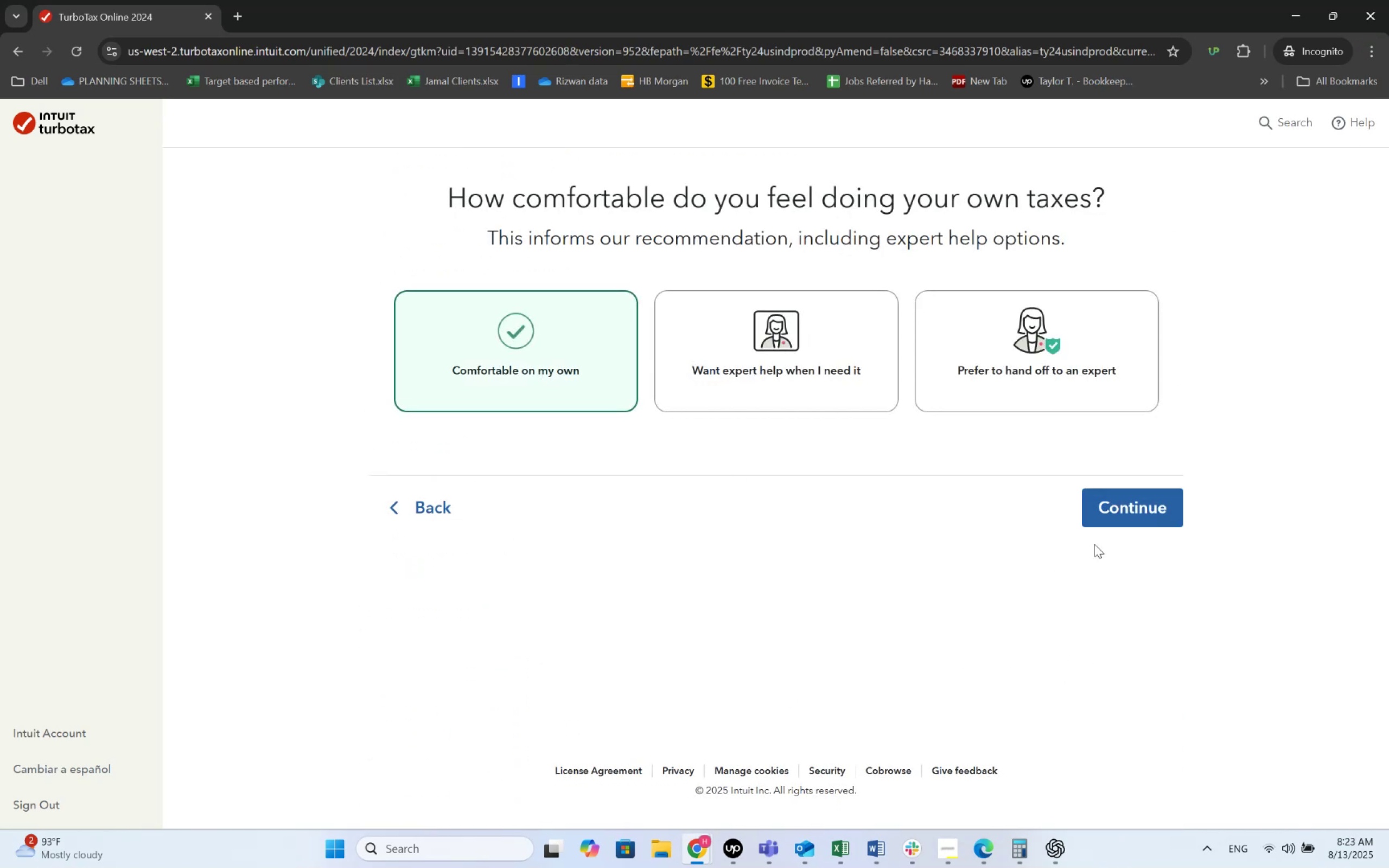 
left_click([1113, 520])
 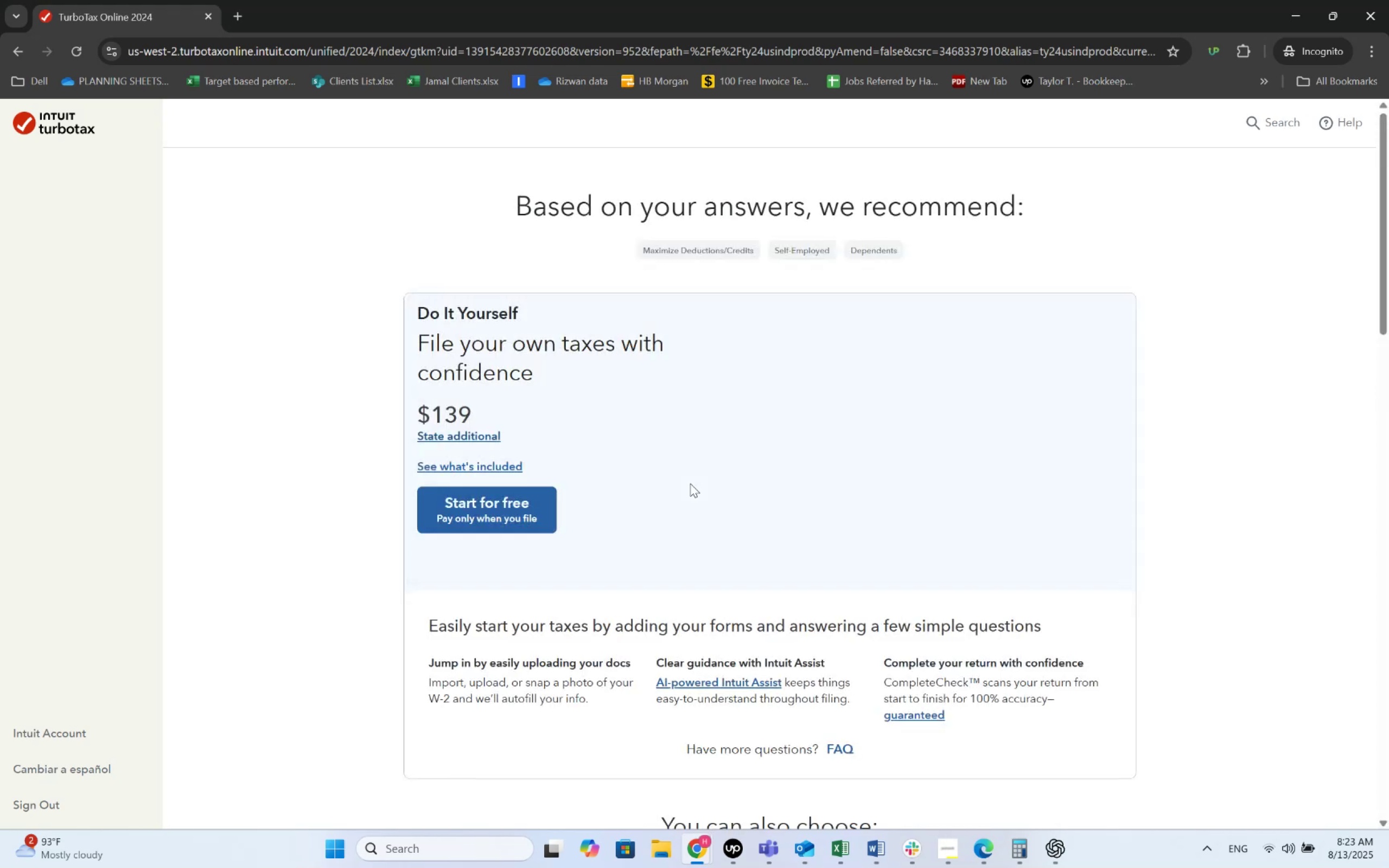 
scroll: coordinate [585, 720], scroll_direction: down, amount: 14.0
 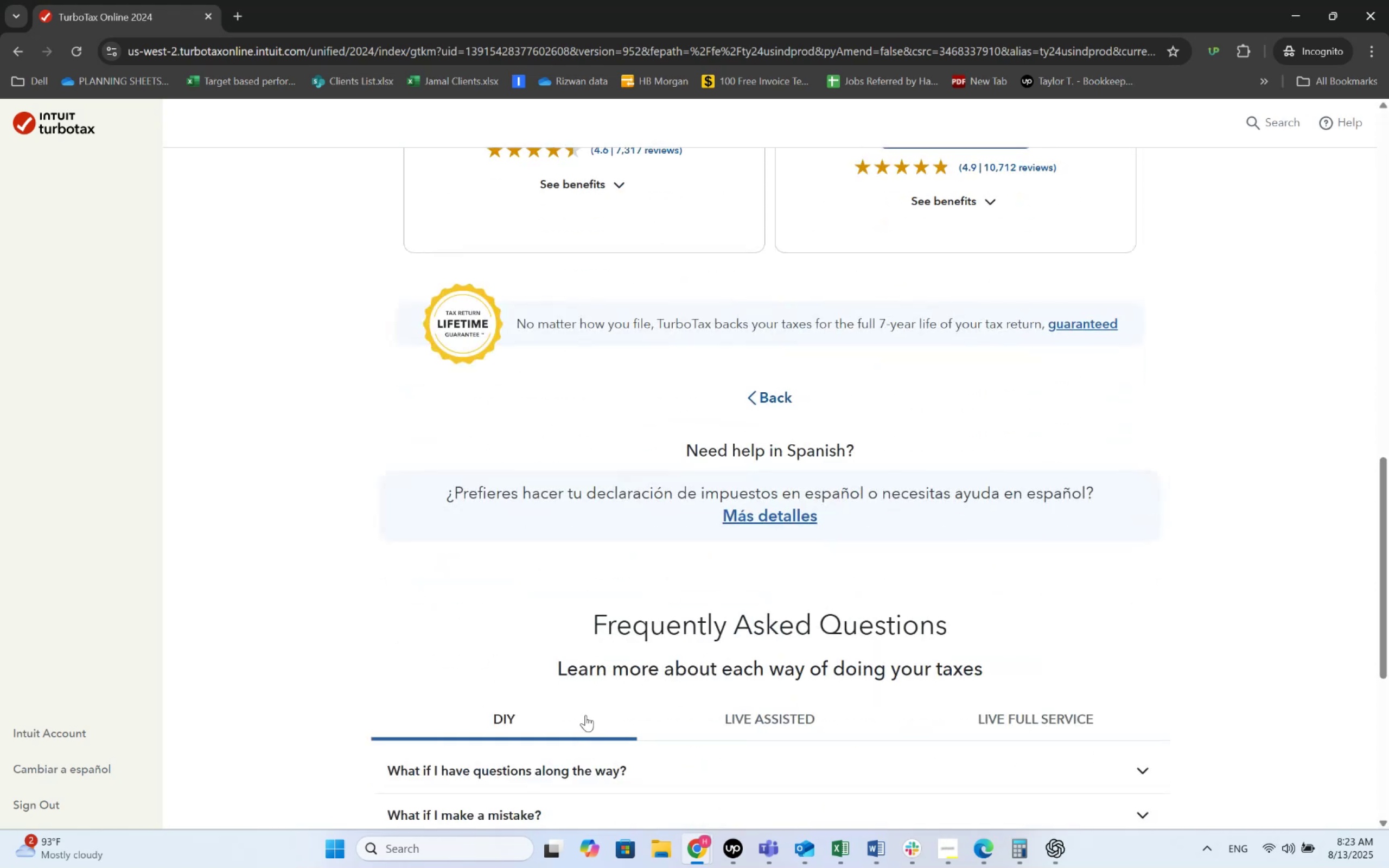 
scroll: coordinate [529, 573], scroll_direction: up, amount: 6.0
 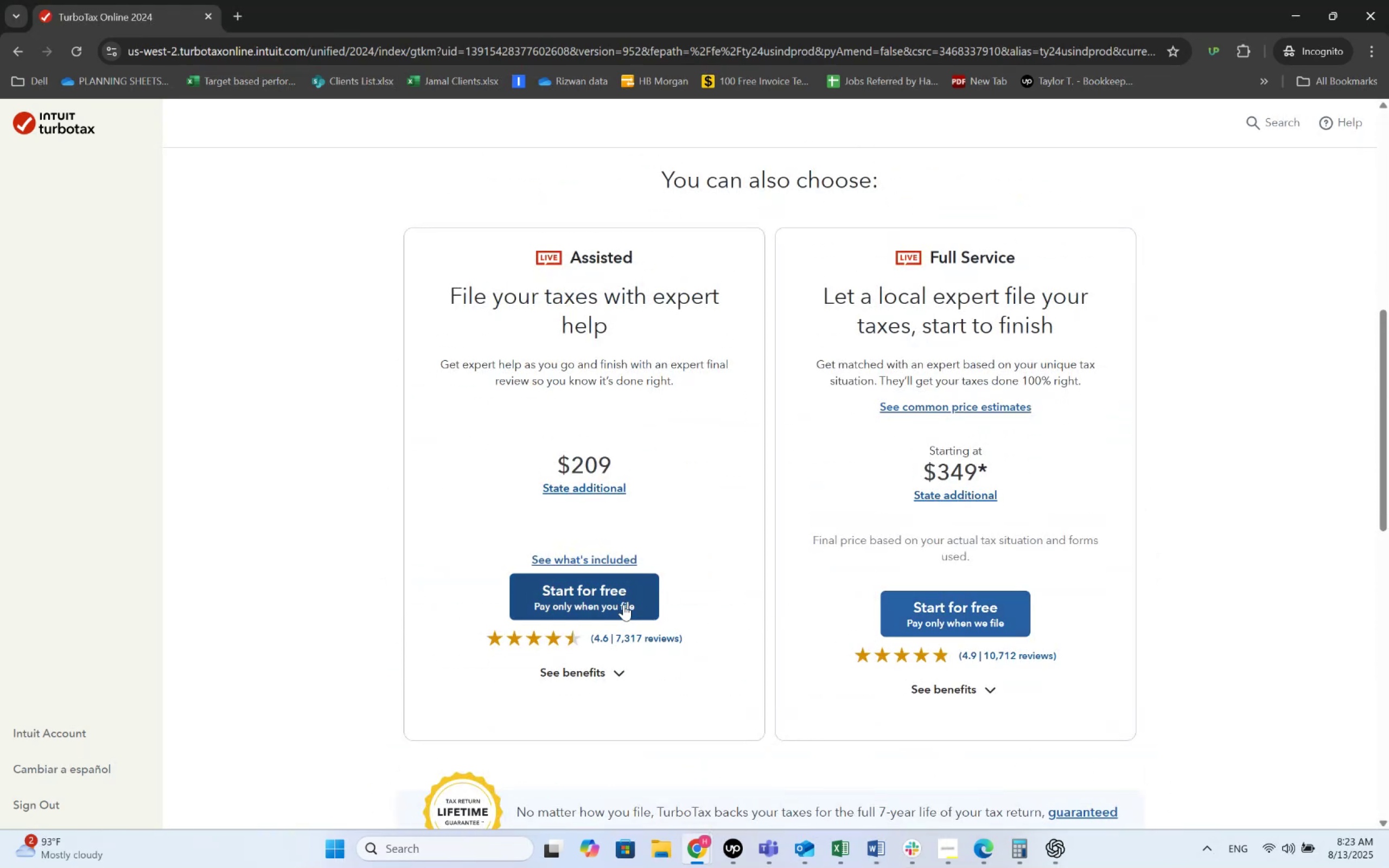 
wait(7.14)
 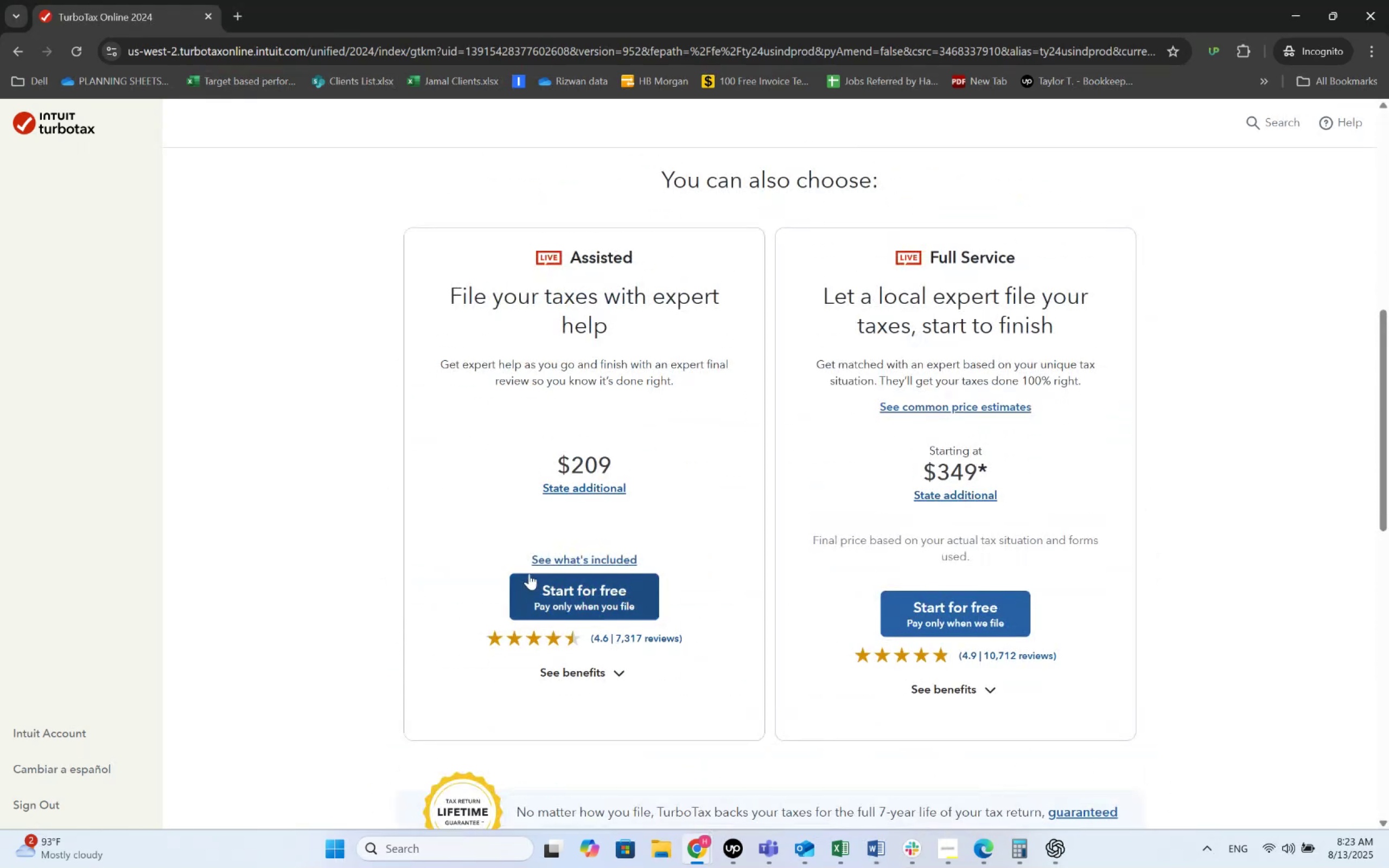 
left_click([991, 623])
 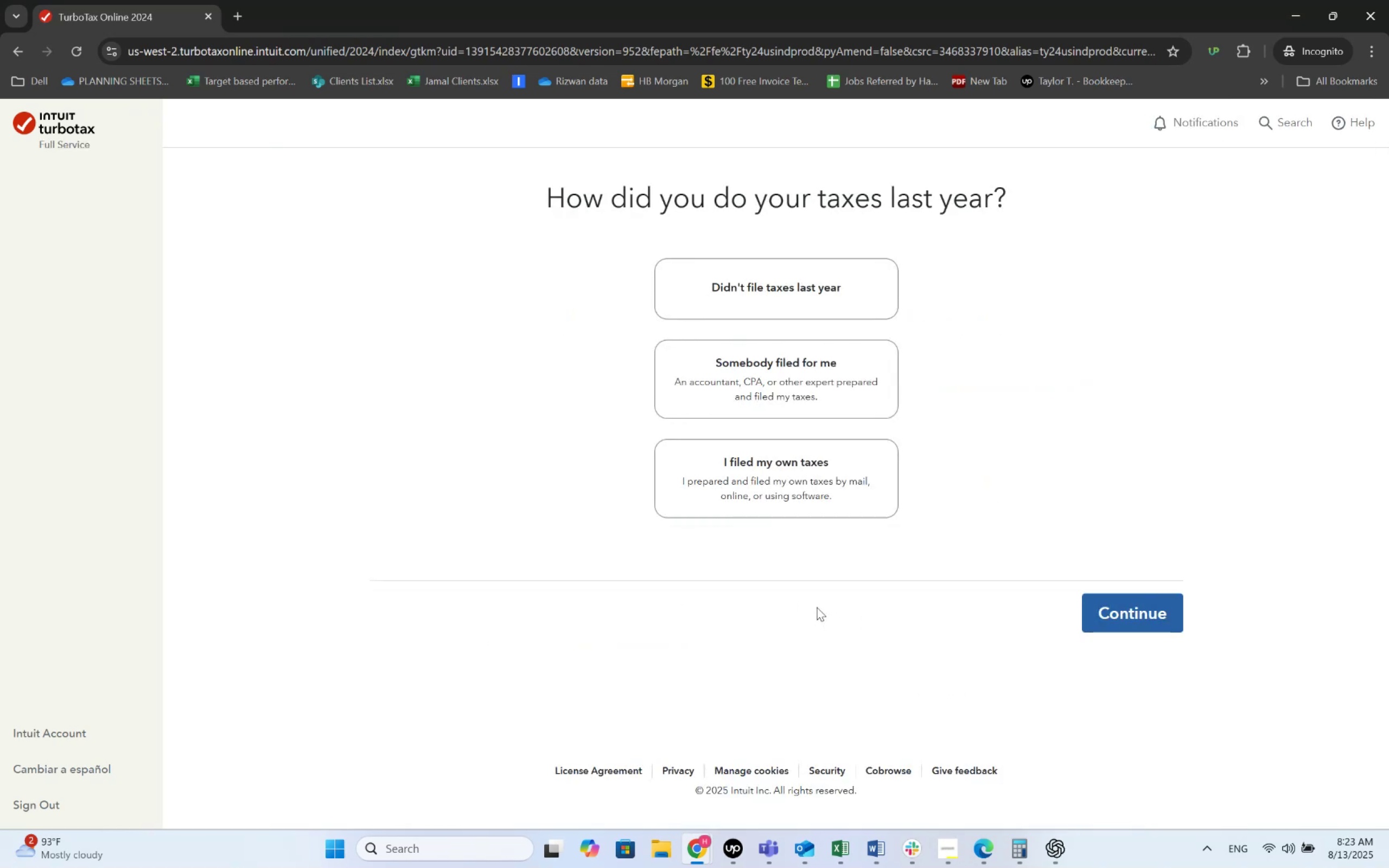 
wait(5.53)
 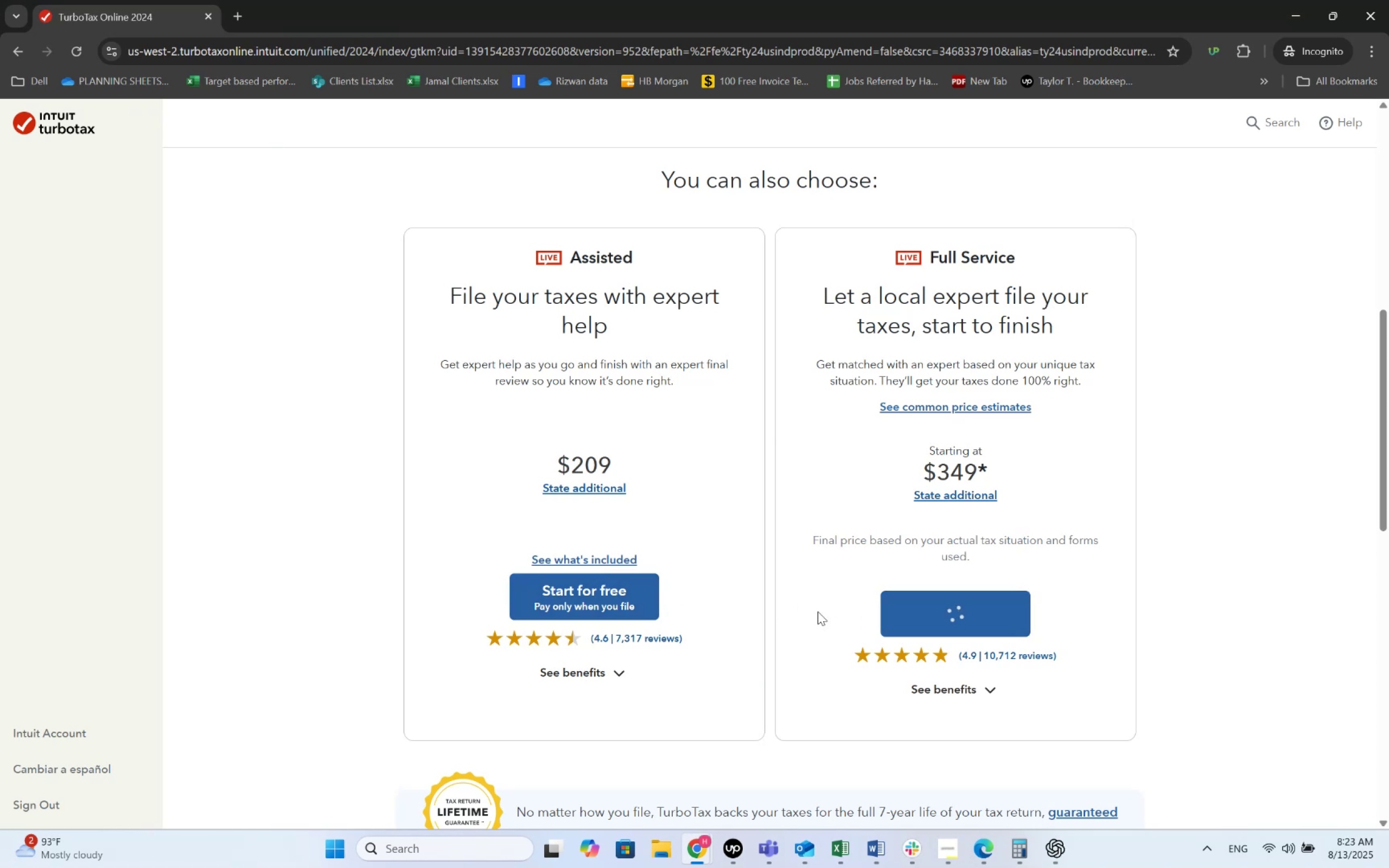 
left_click([795, 462])
 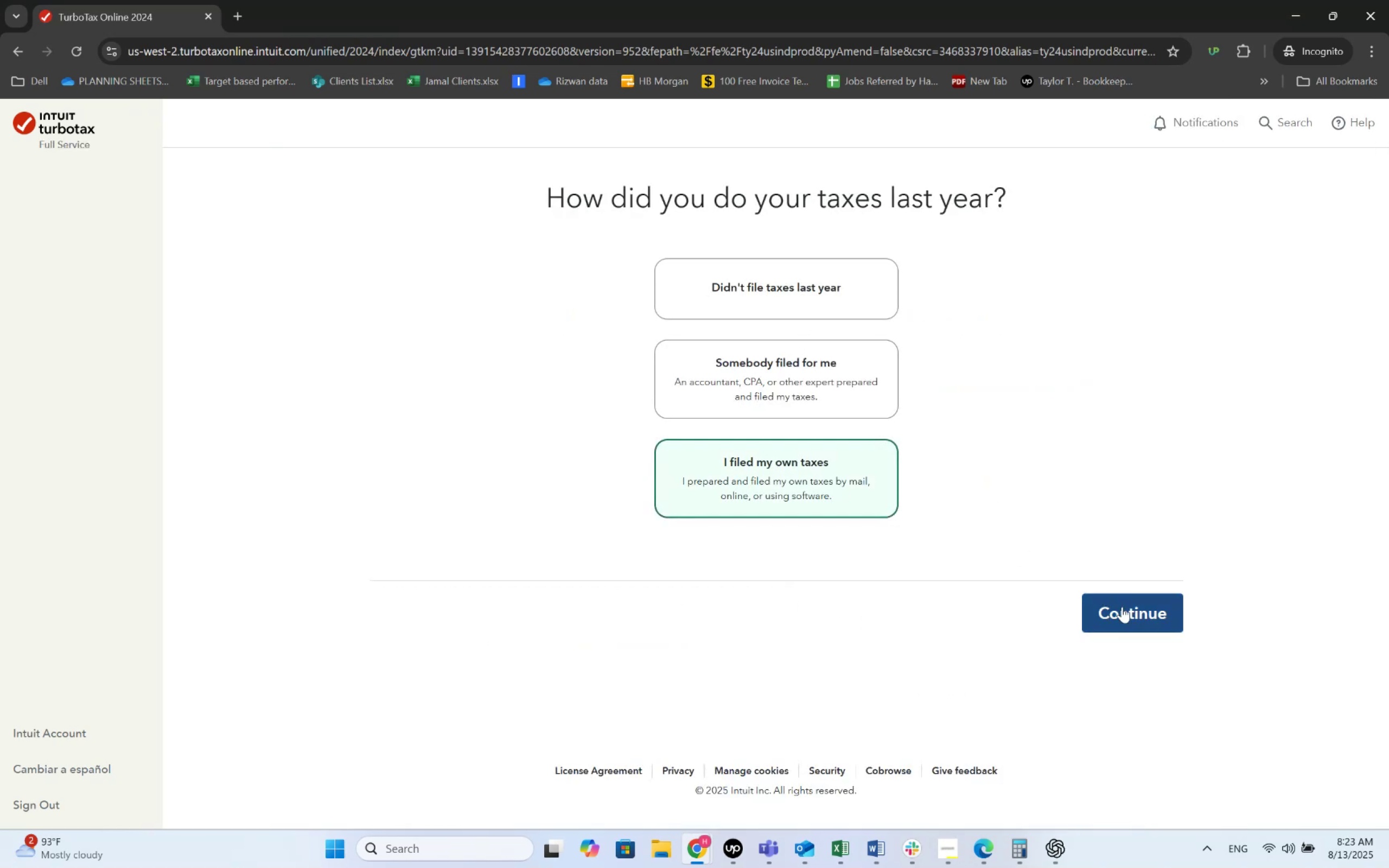 
left_click([1124, 609])
 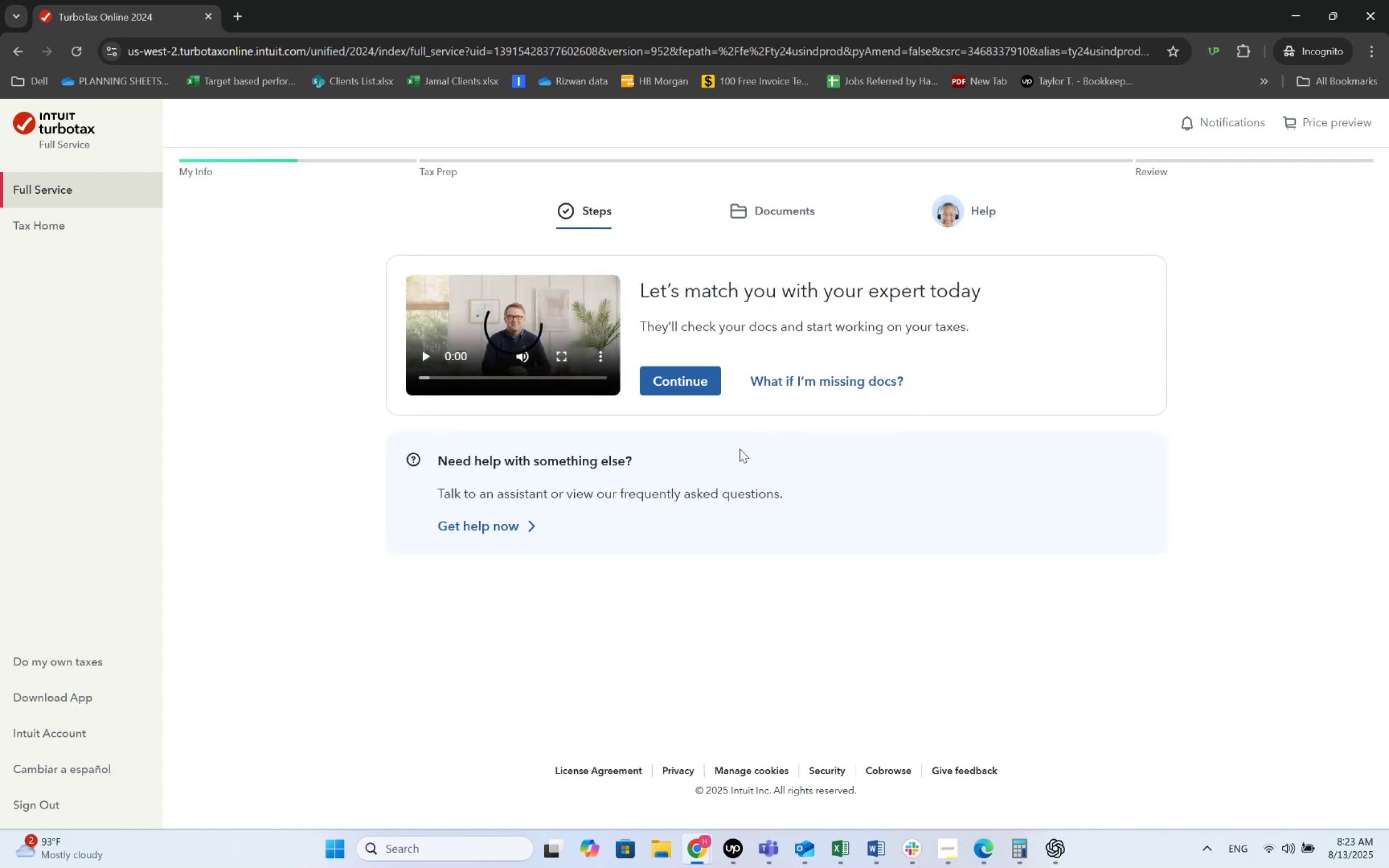 
wait(7.88)
 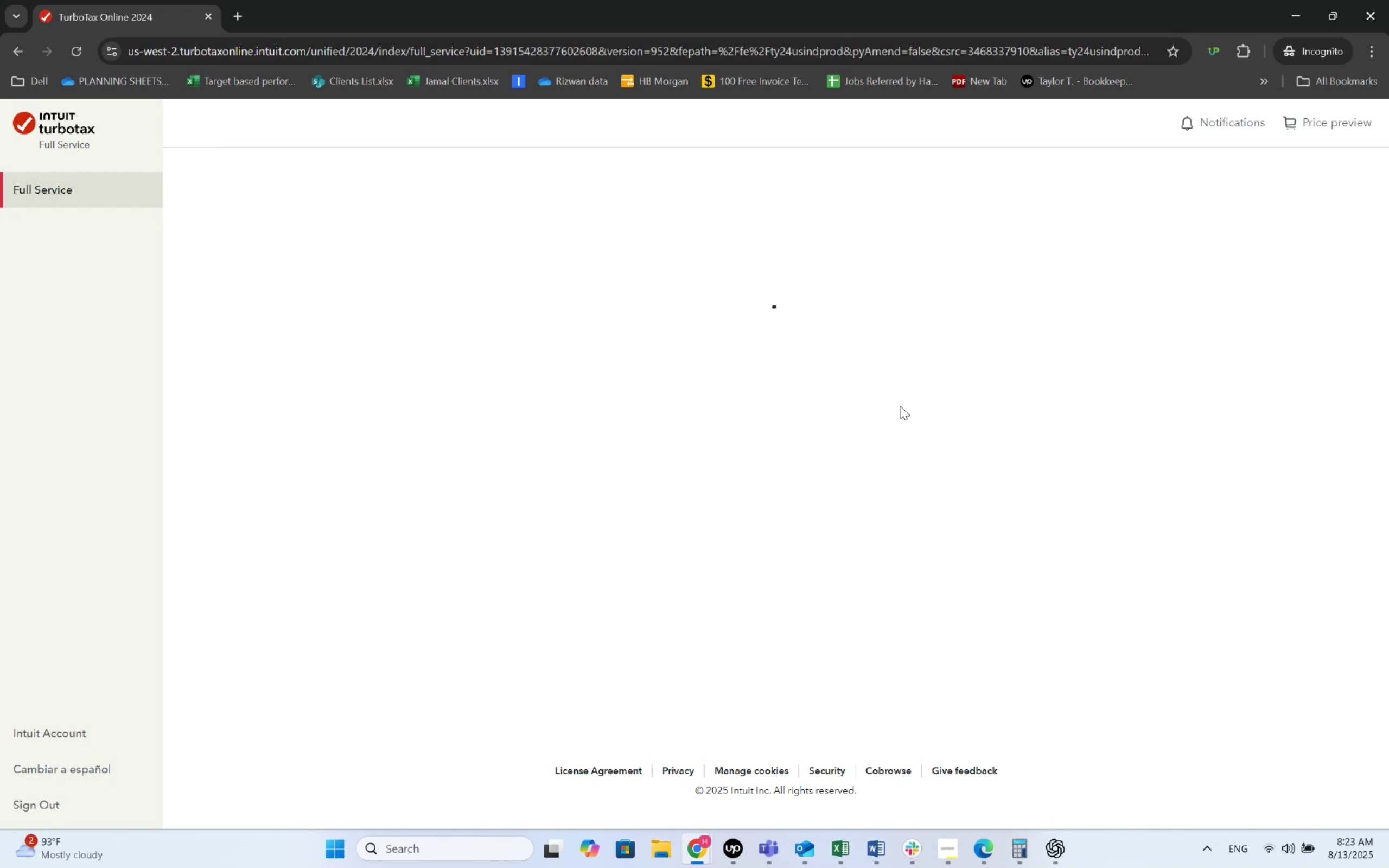 
left_click([693, 384])
 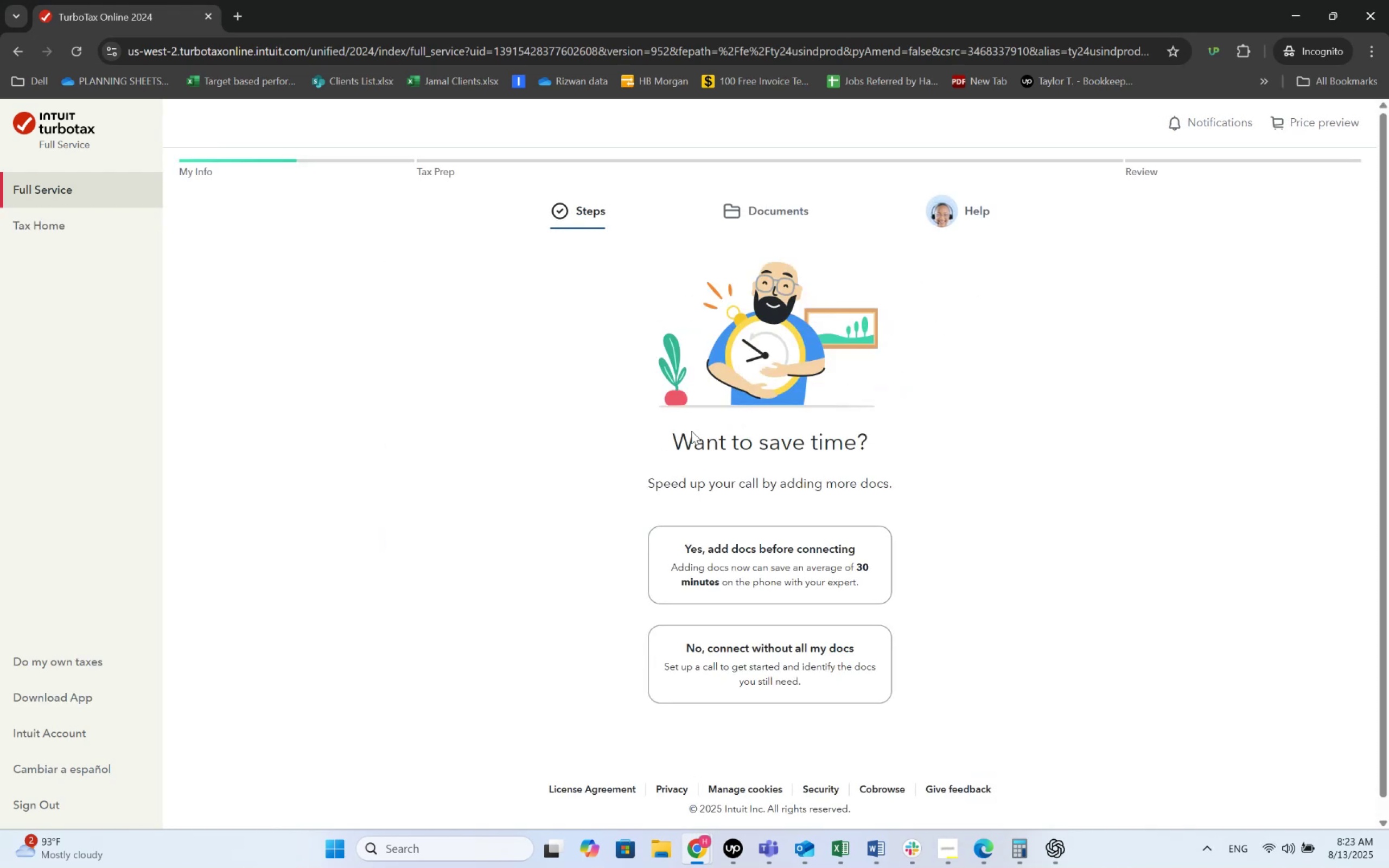 
wait(5.36)
 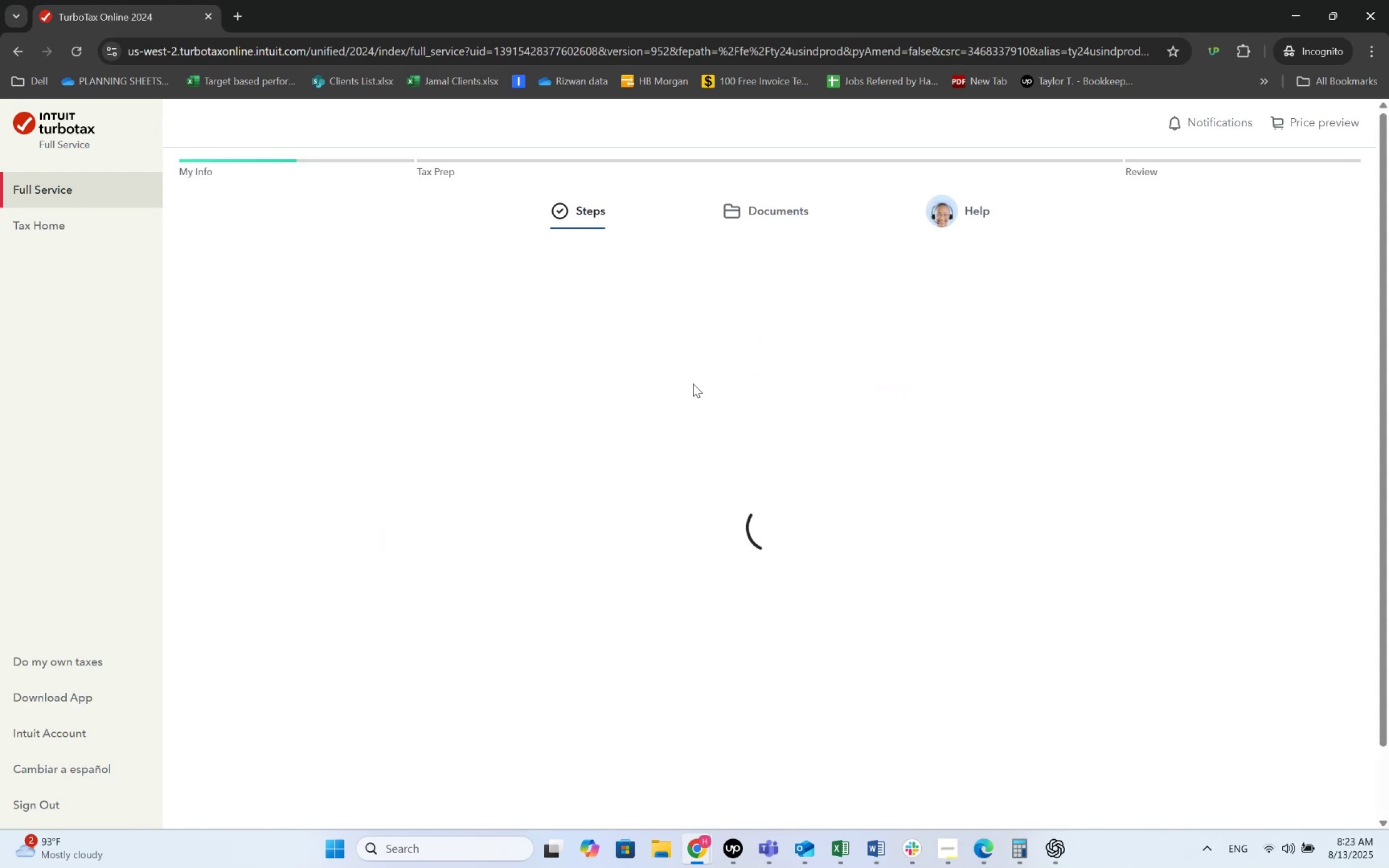 
left_click([776, 682])
 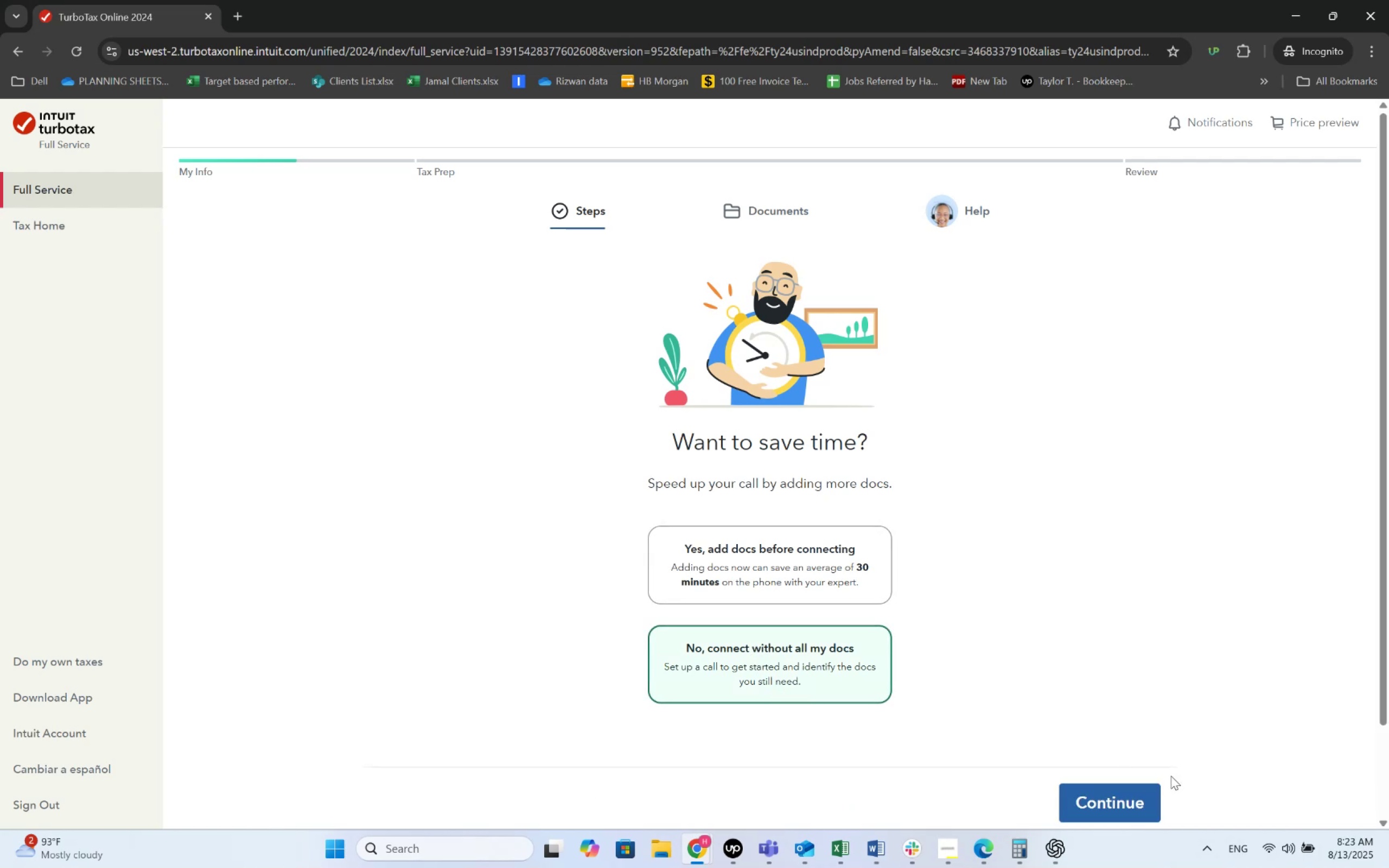 
left_click([1112, 812])
 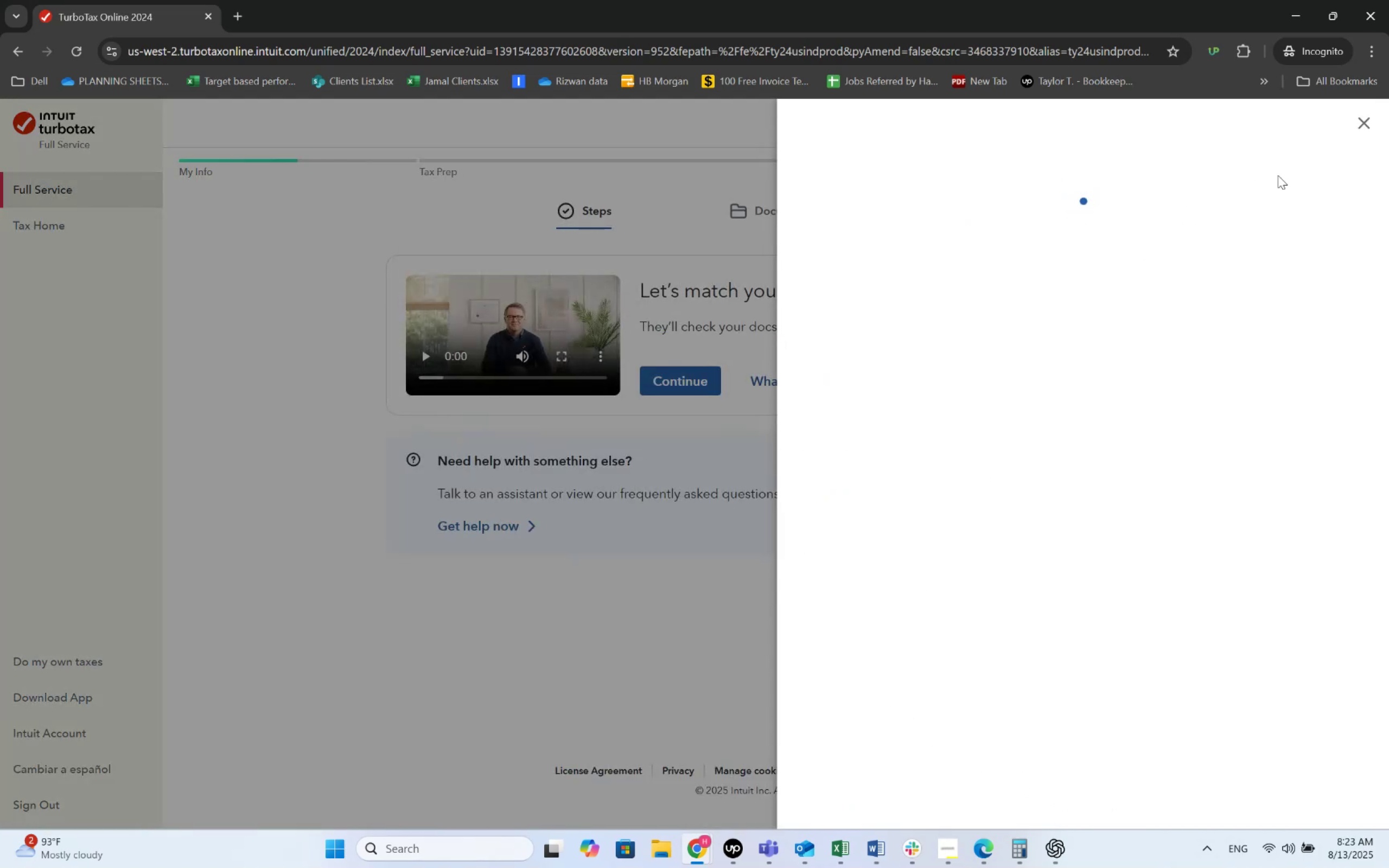 
left_click([1381, 127])
 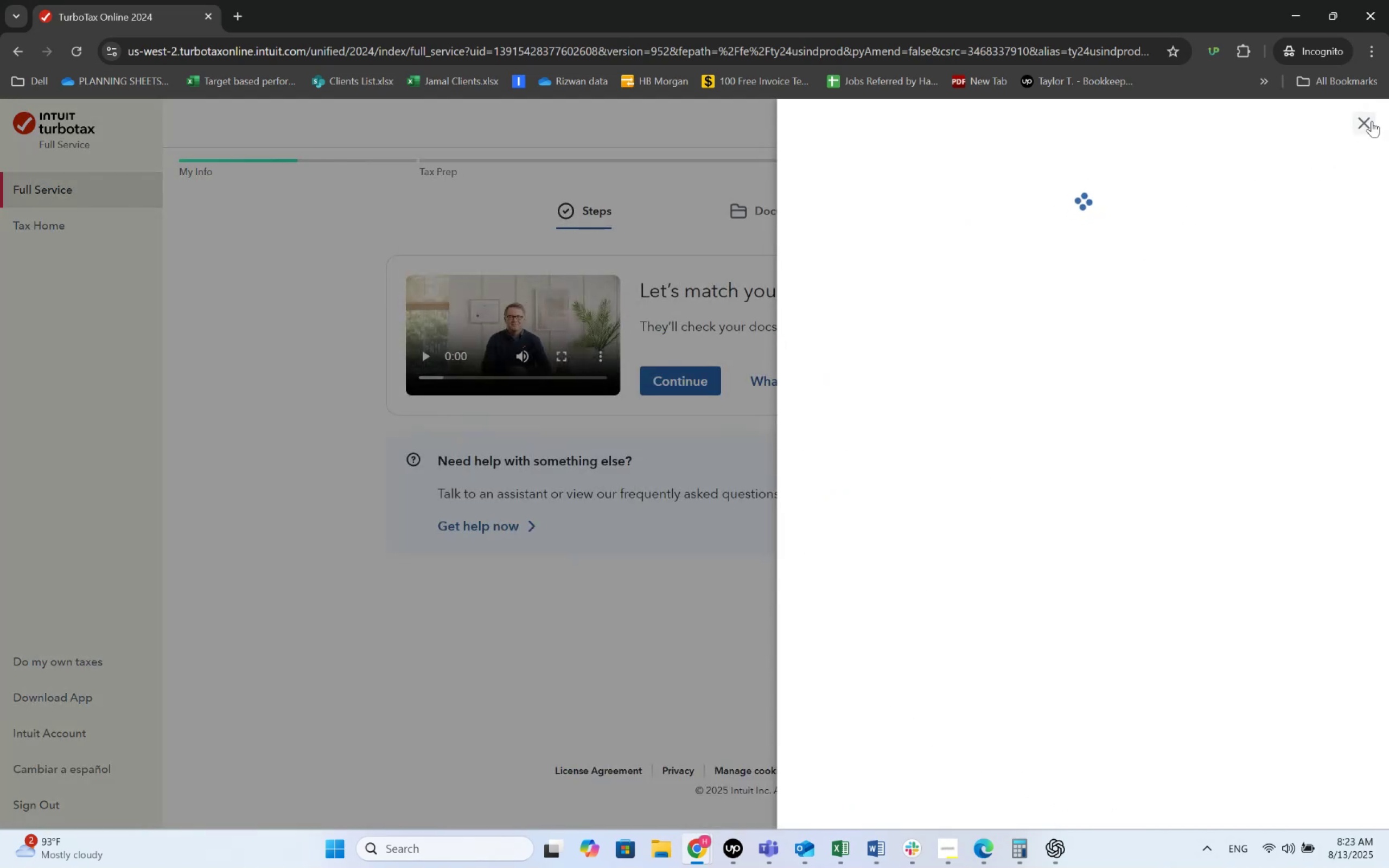 
left_click([1358, 115])
 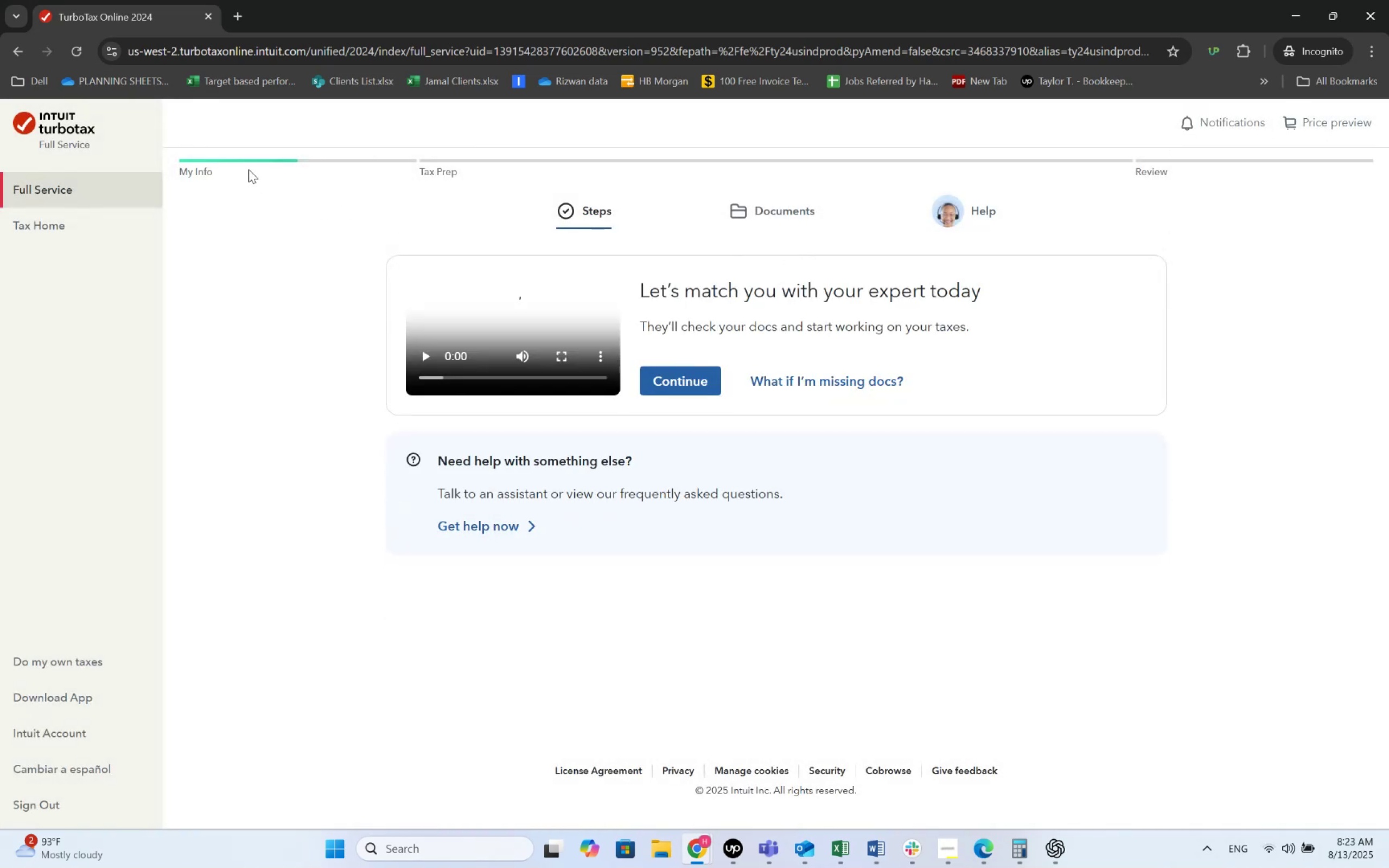 
left_click([107, 183])
 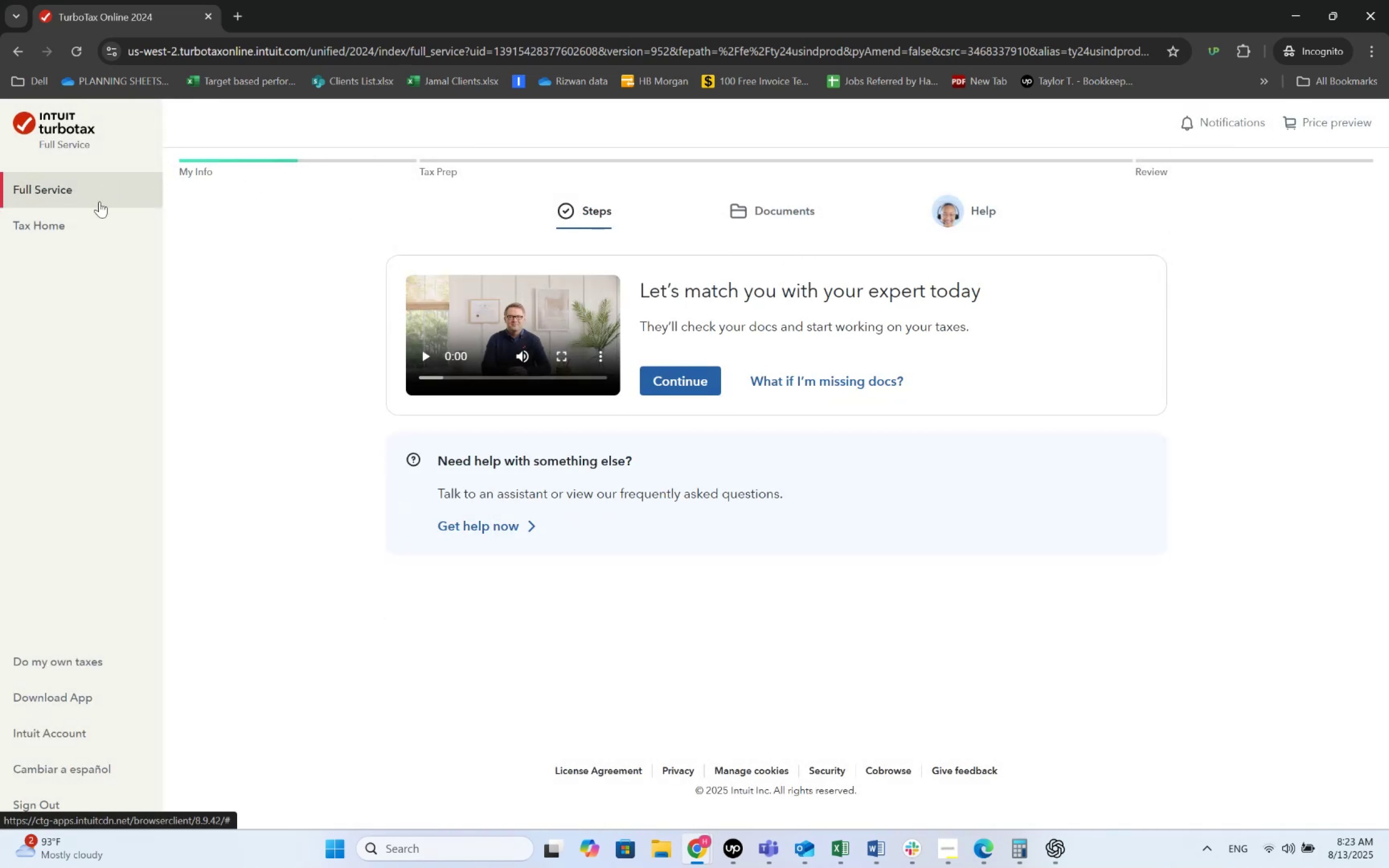 
left_click([85, 219])
 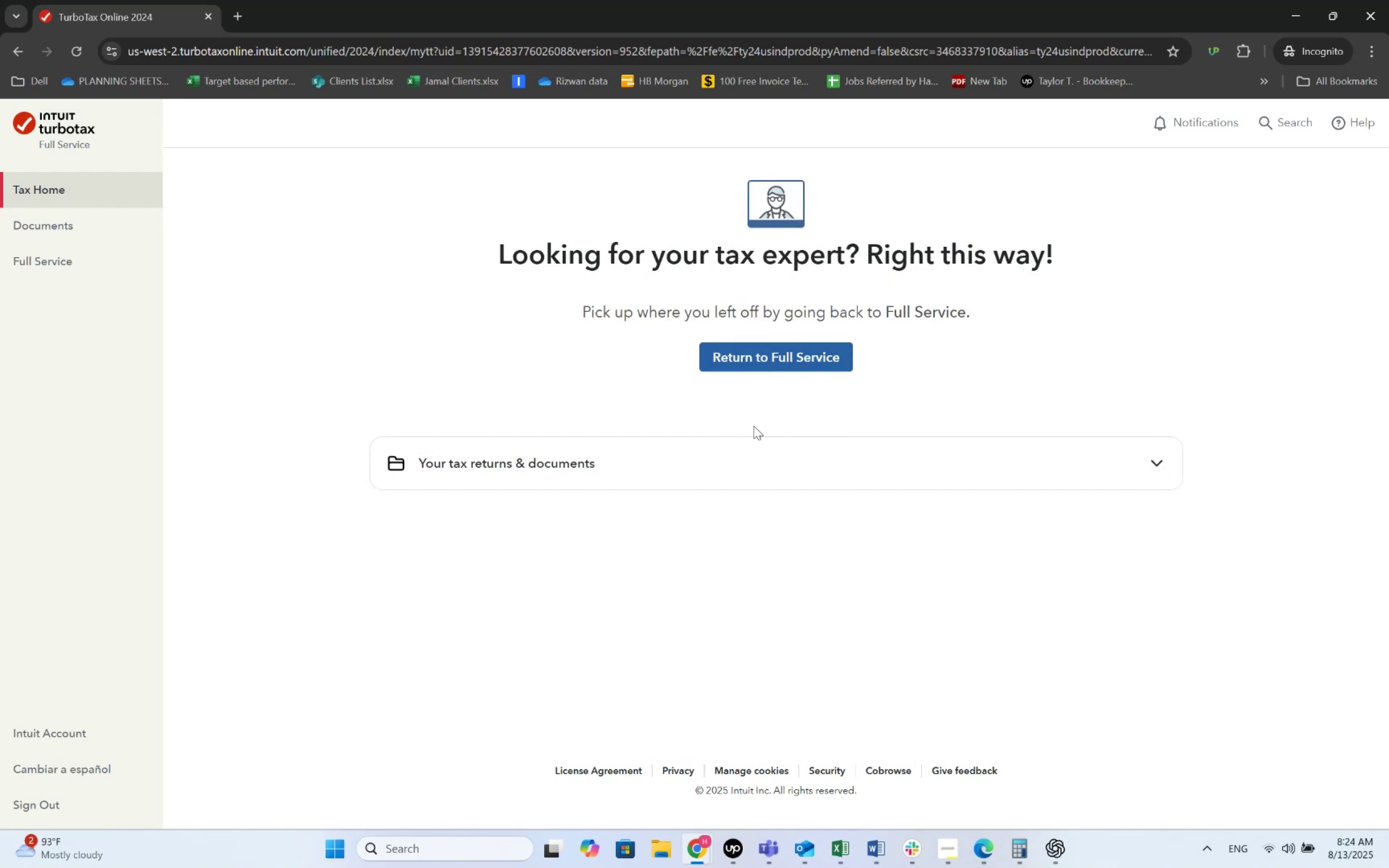 
wait(8.41)
 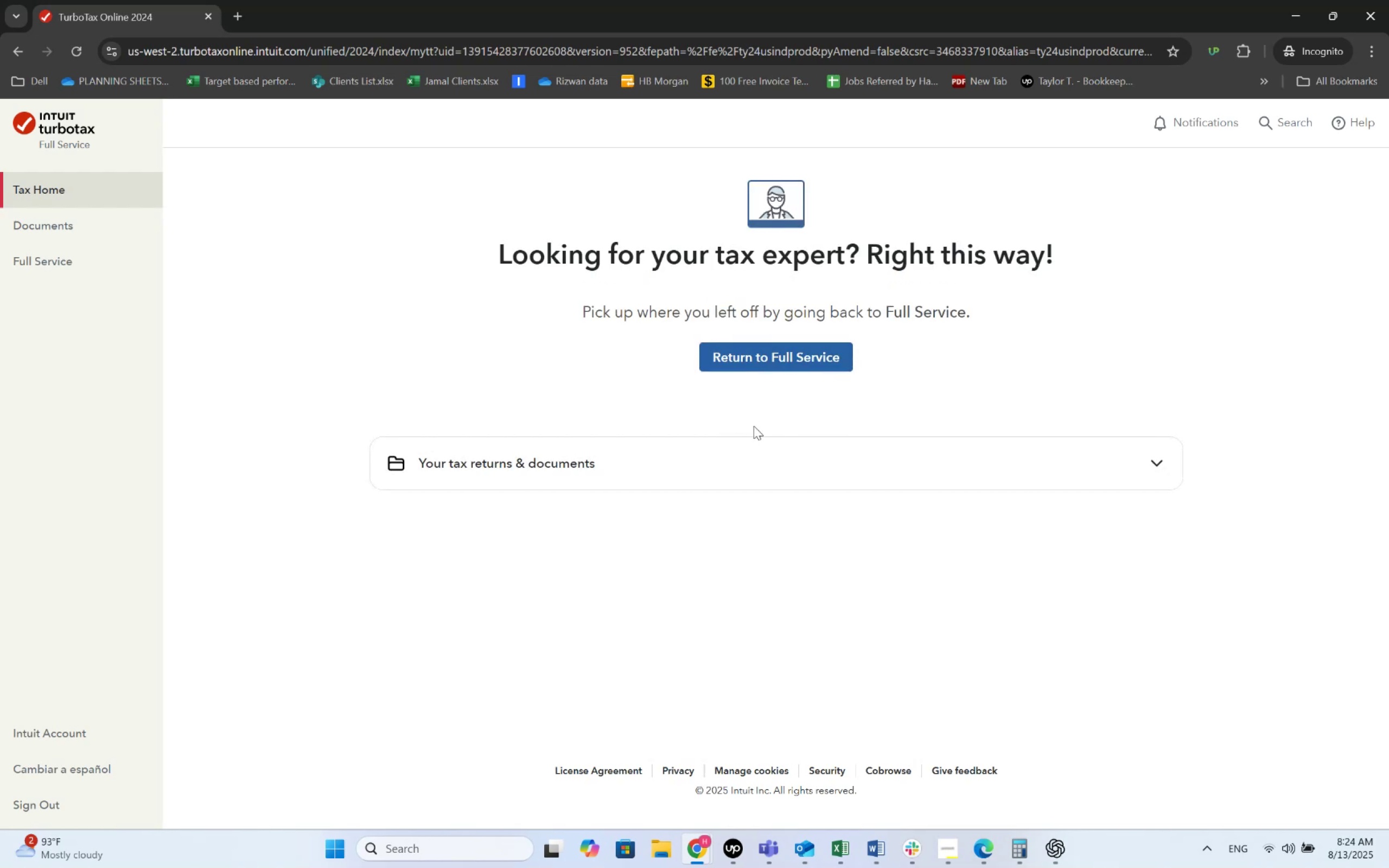 
left_click([764, 464])
 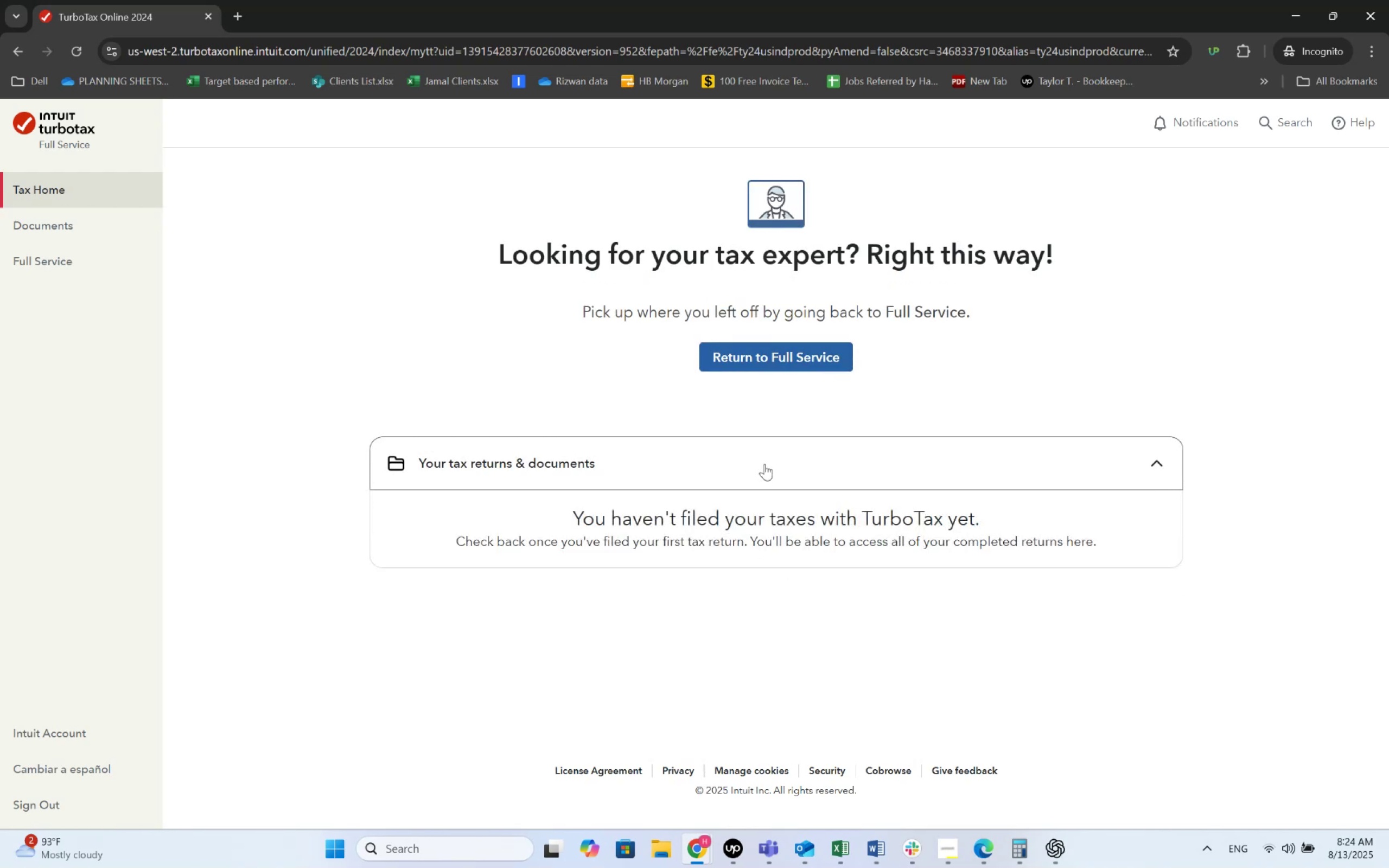 
left_click([764, 464])
 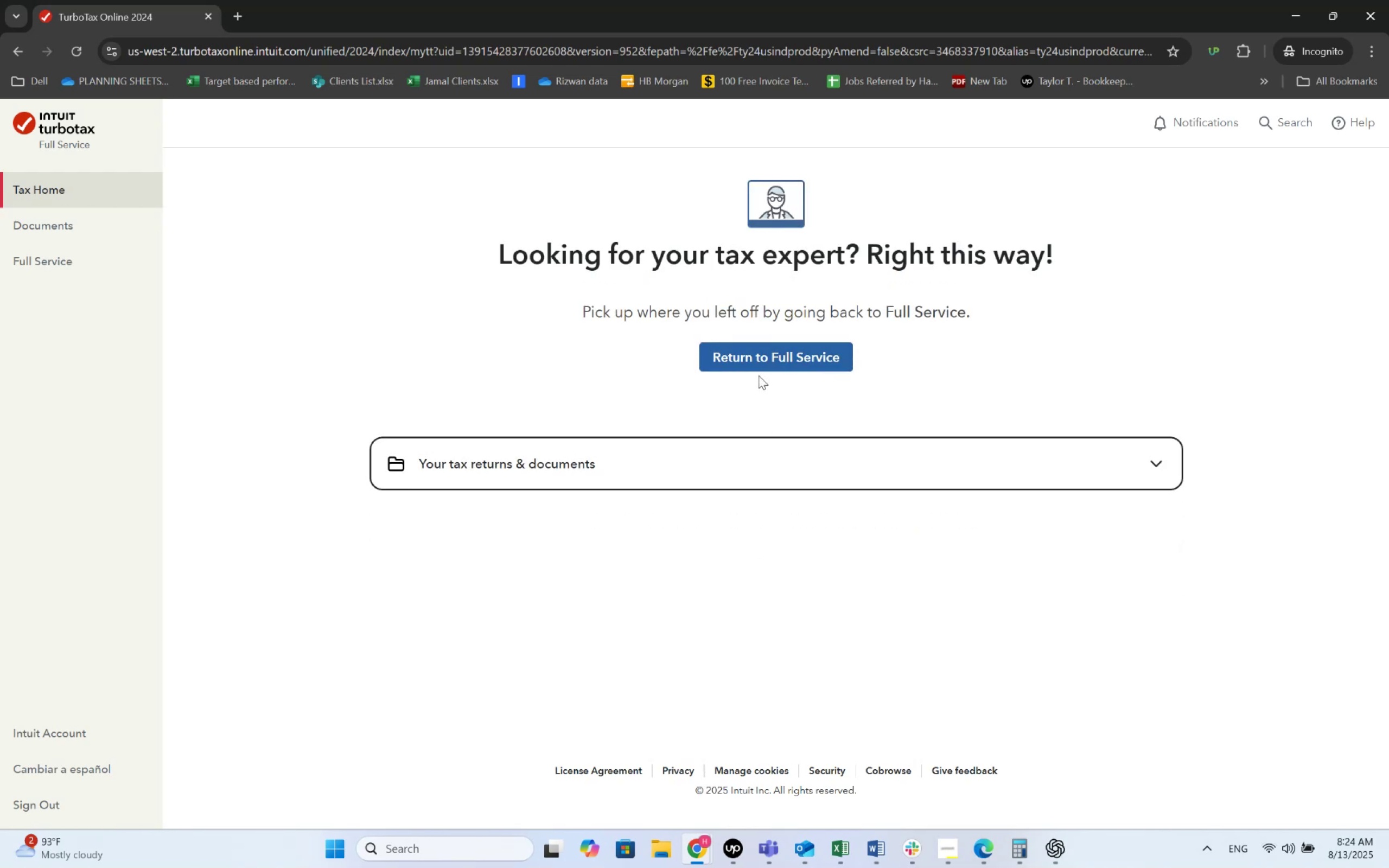 
left_click([762, 355])
 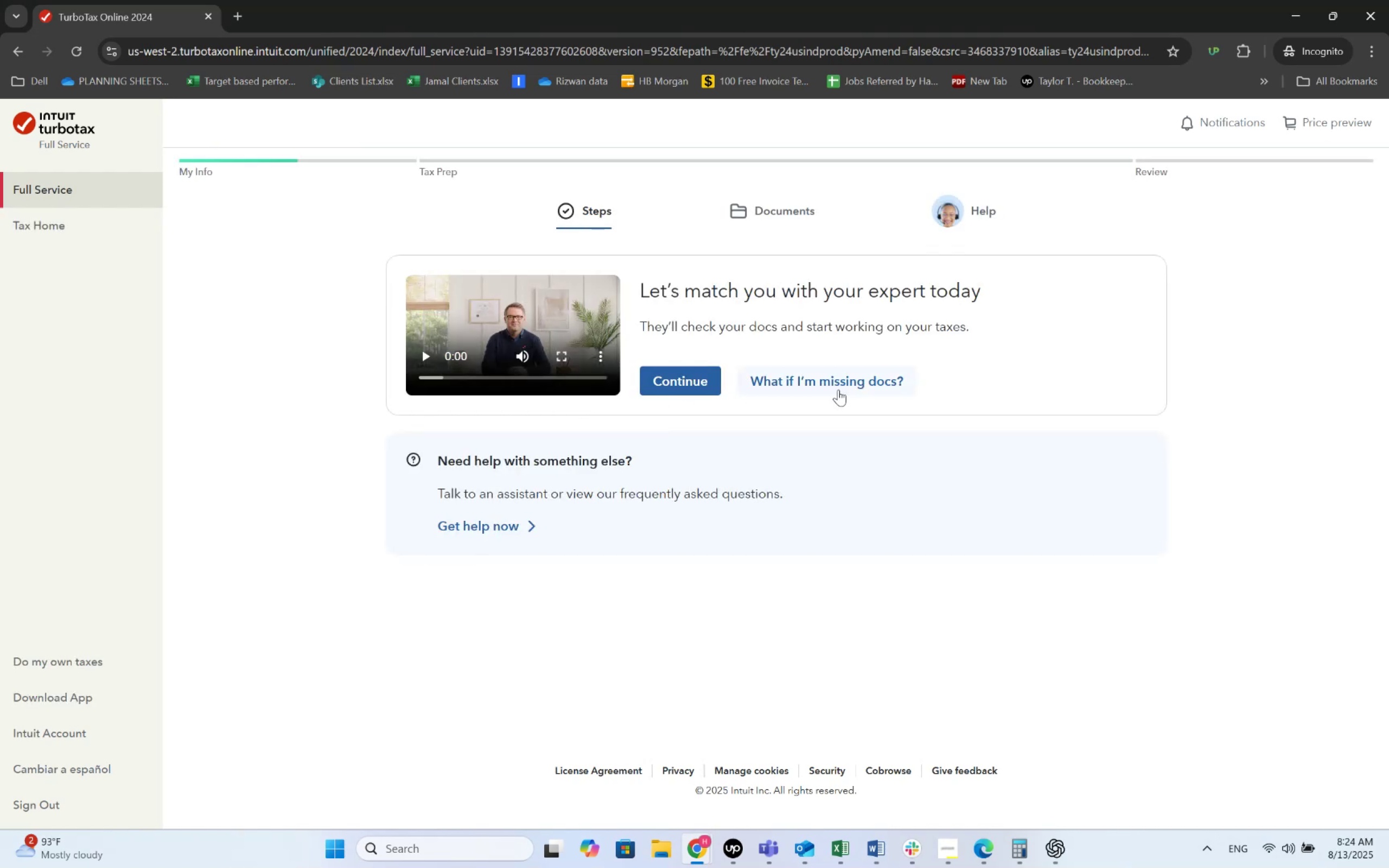 
left_click([670, 379])
 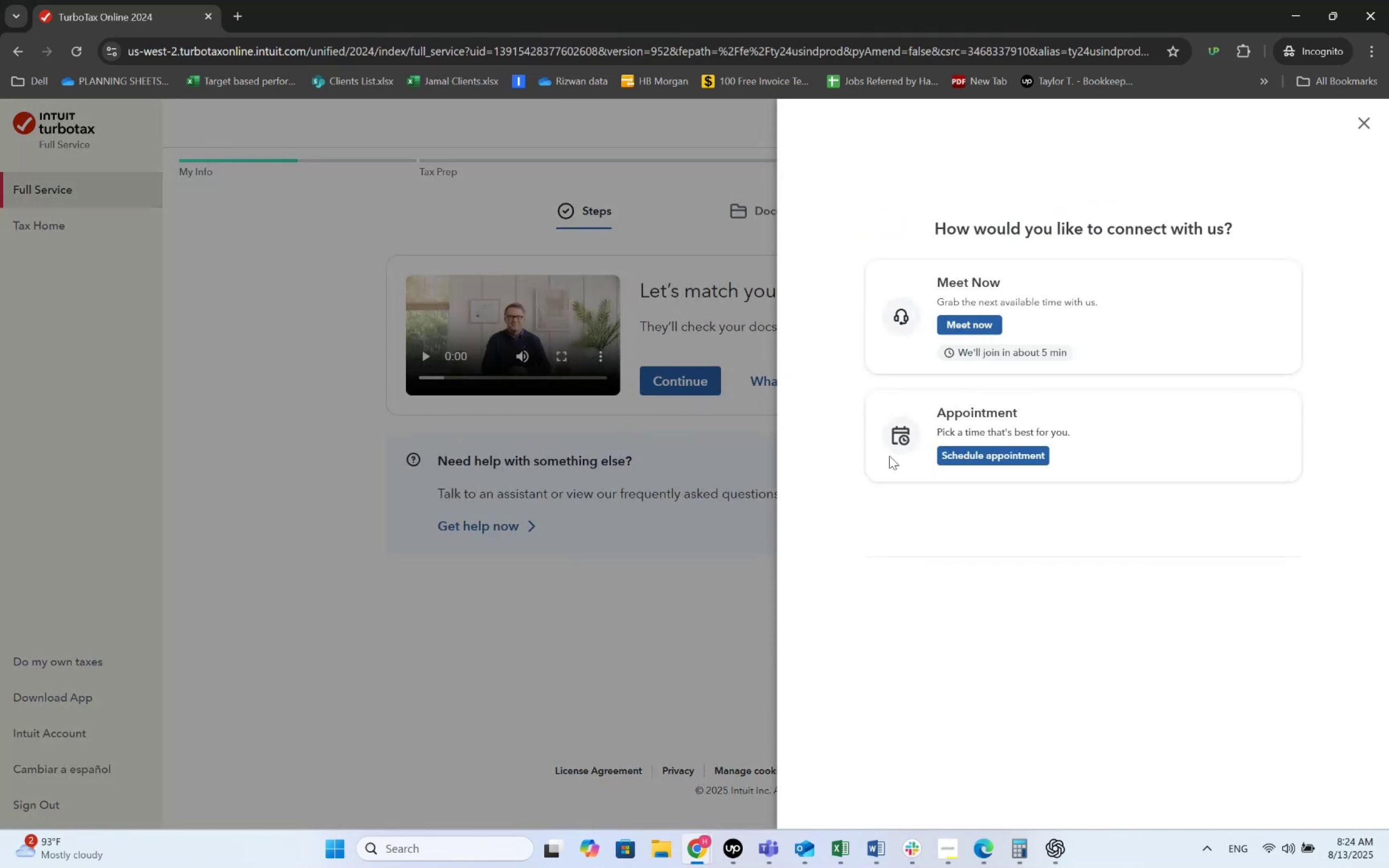 
wait(7.93)
 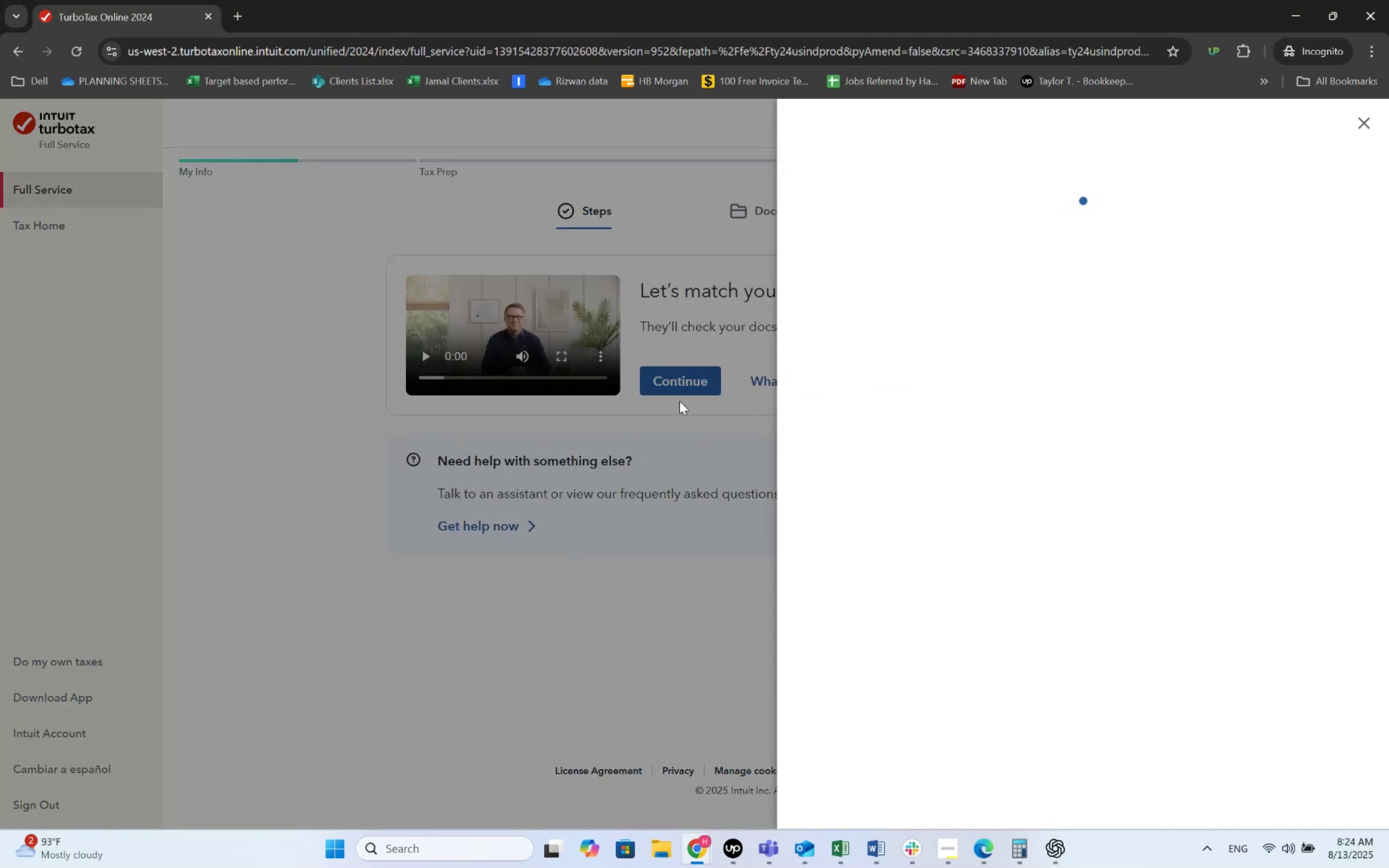 
double_click([1367, 127])
 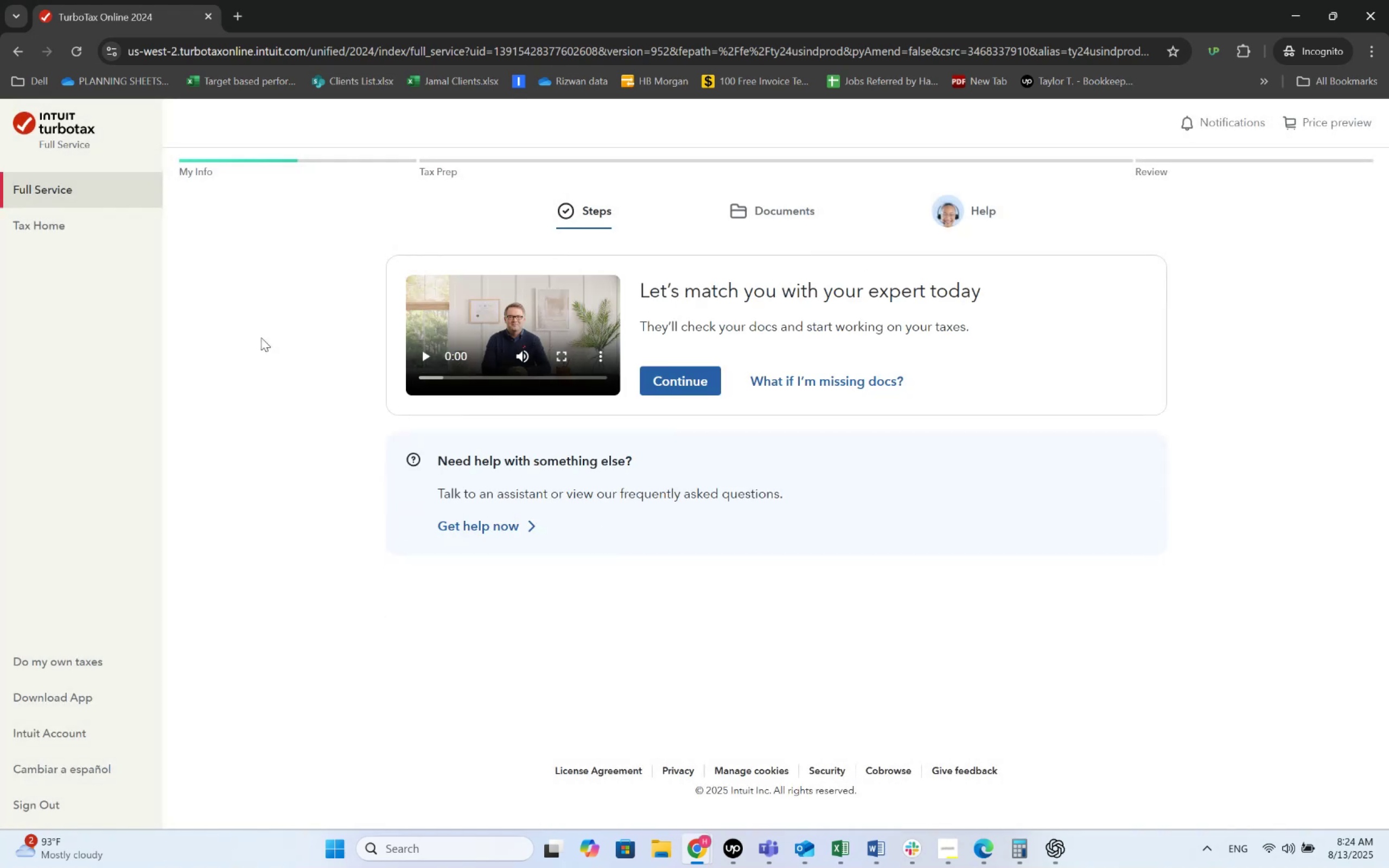 
left_click([60, 220])
 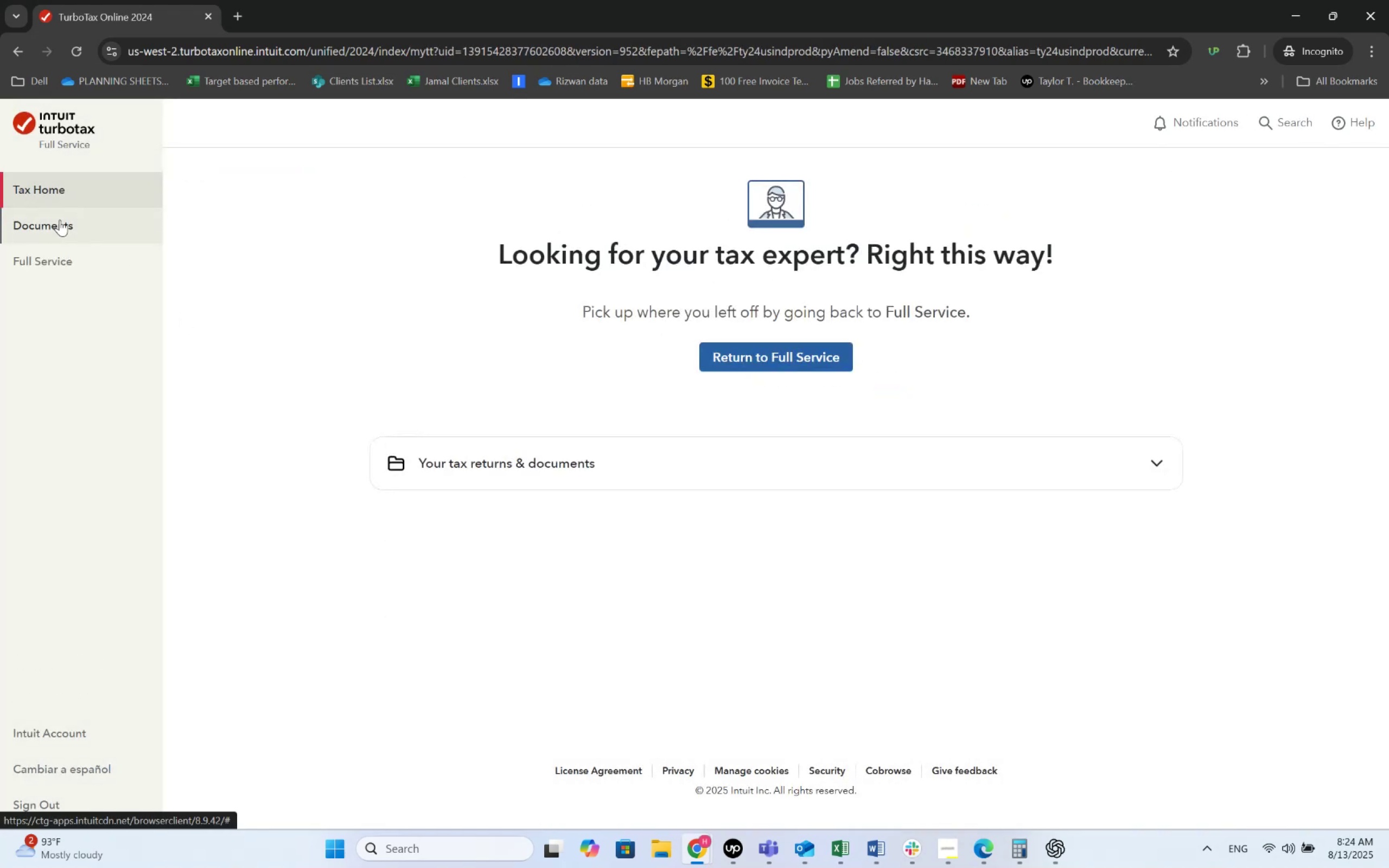 
scroll: coordinate [135, 502], scroll_direction: down, amount: 5.0
 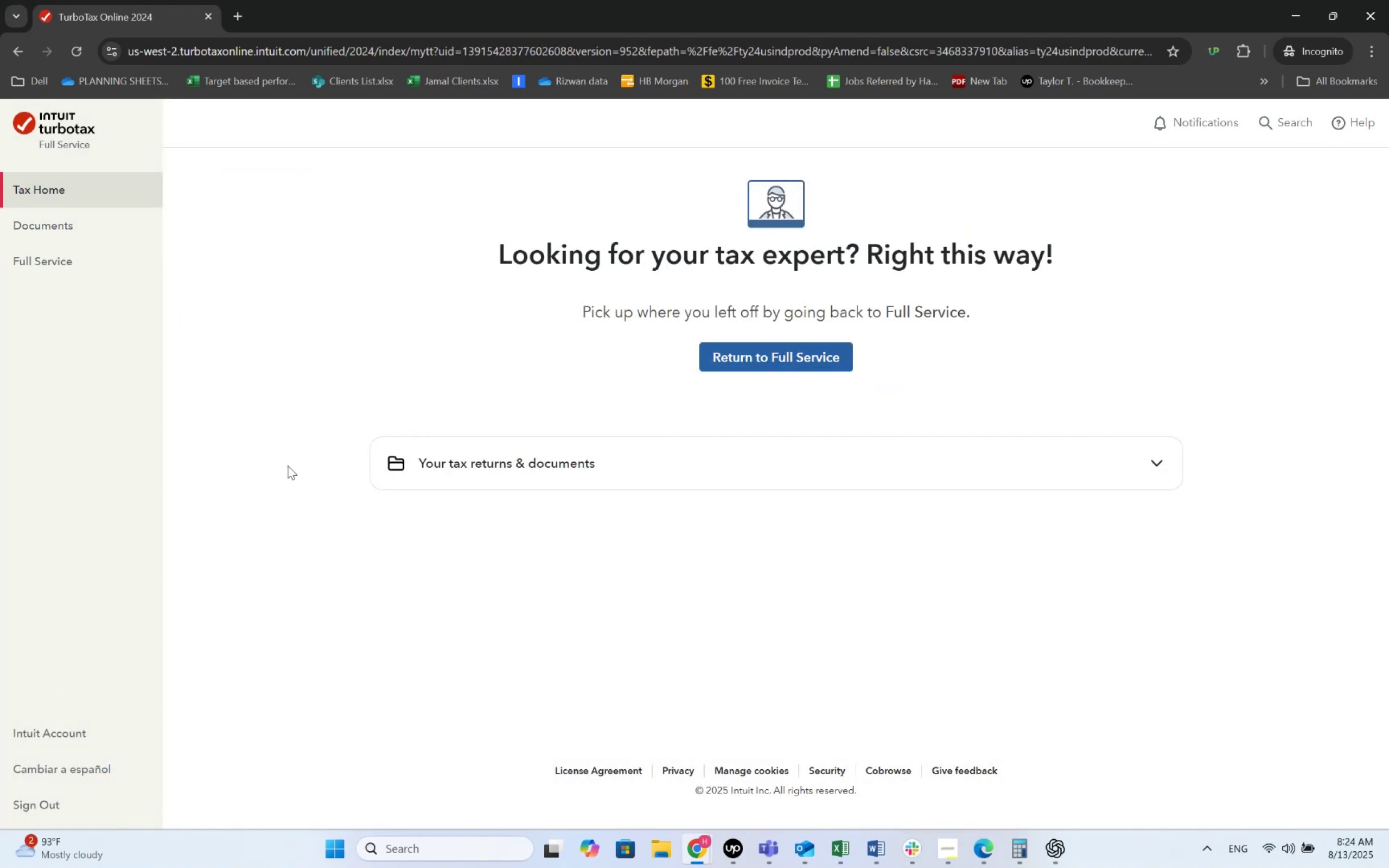 
left_click([515, 465])
 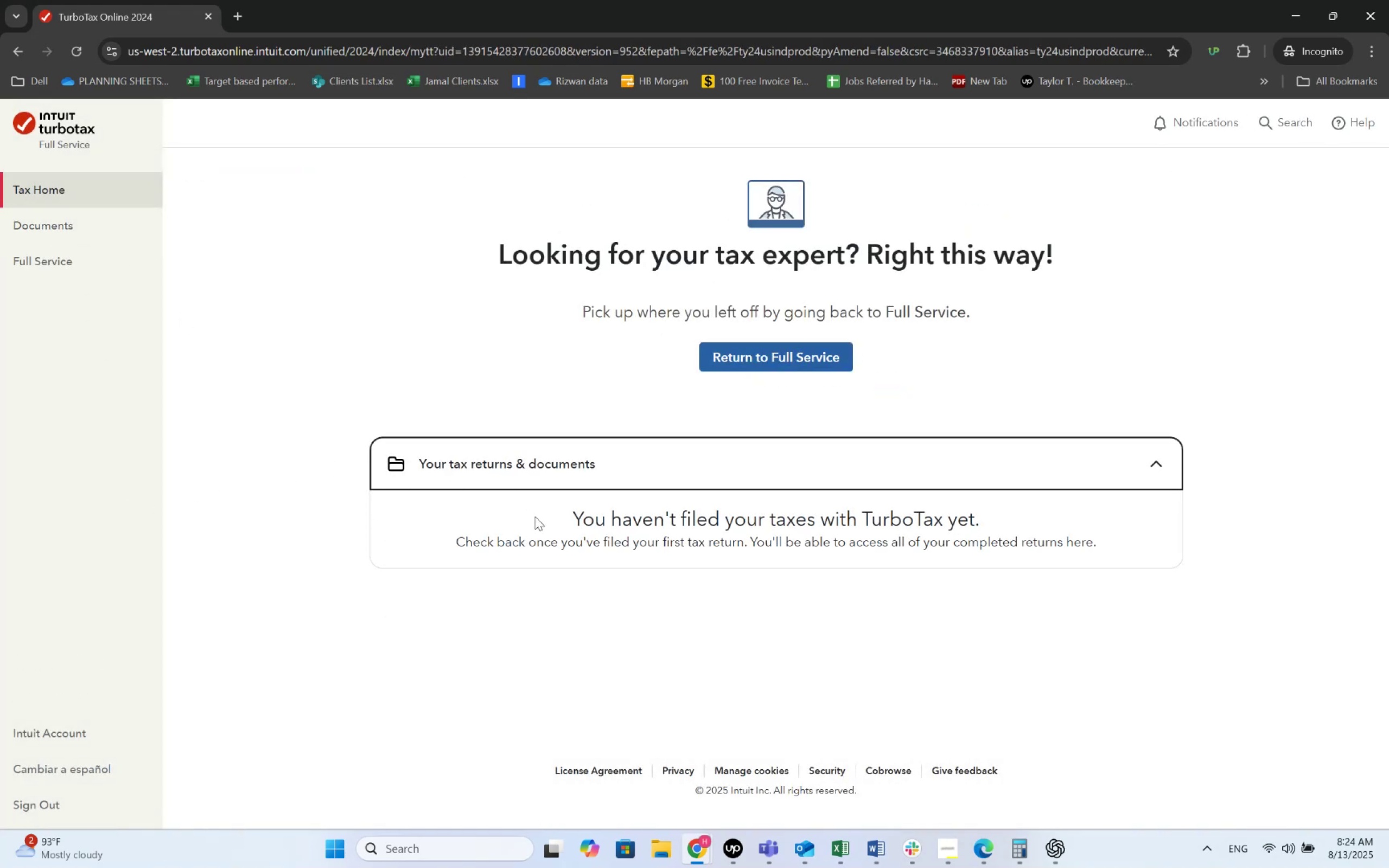 
left_click([554, 544])
 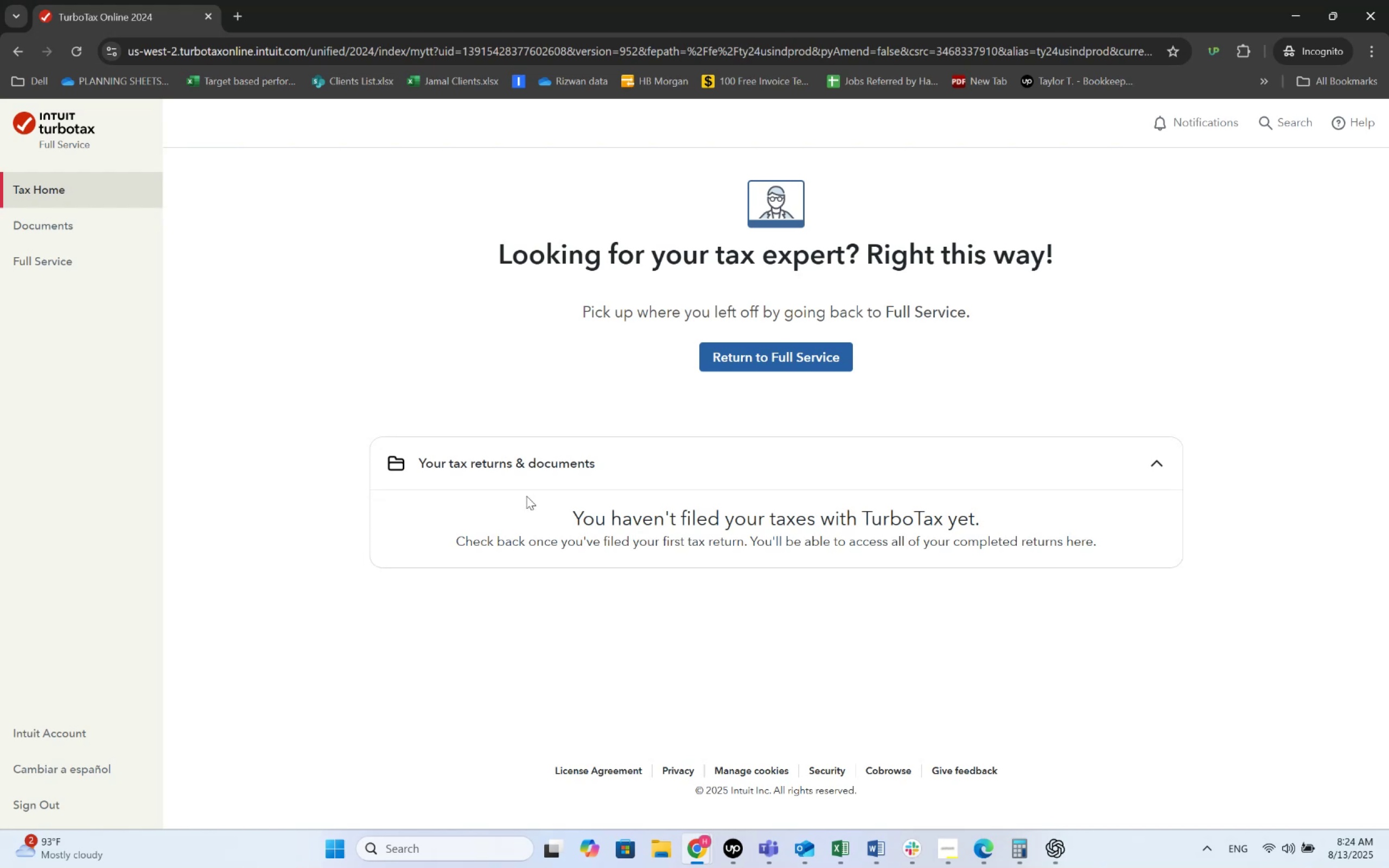 
left_click([517, 467])
 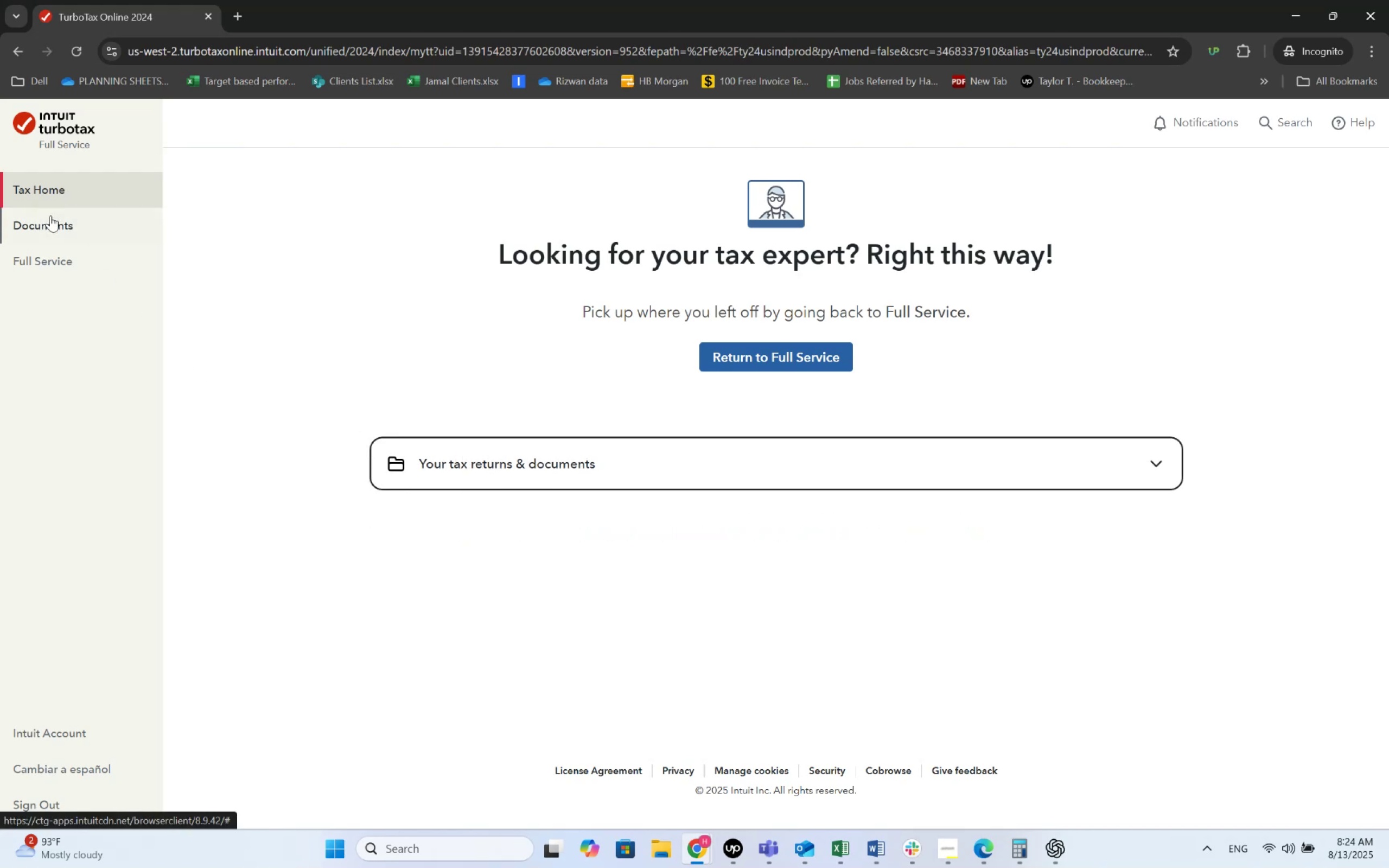 
left_click([50, 233])
 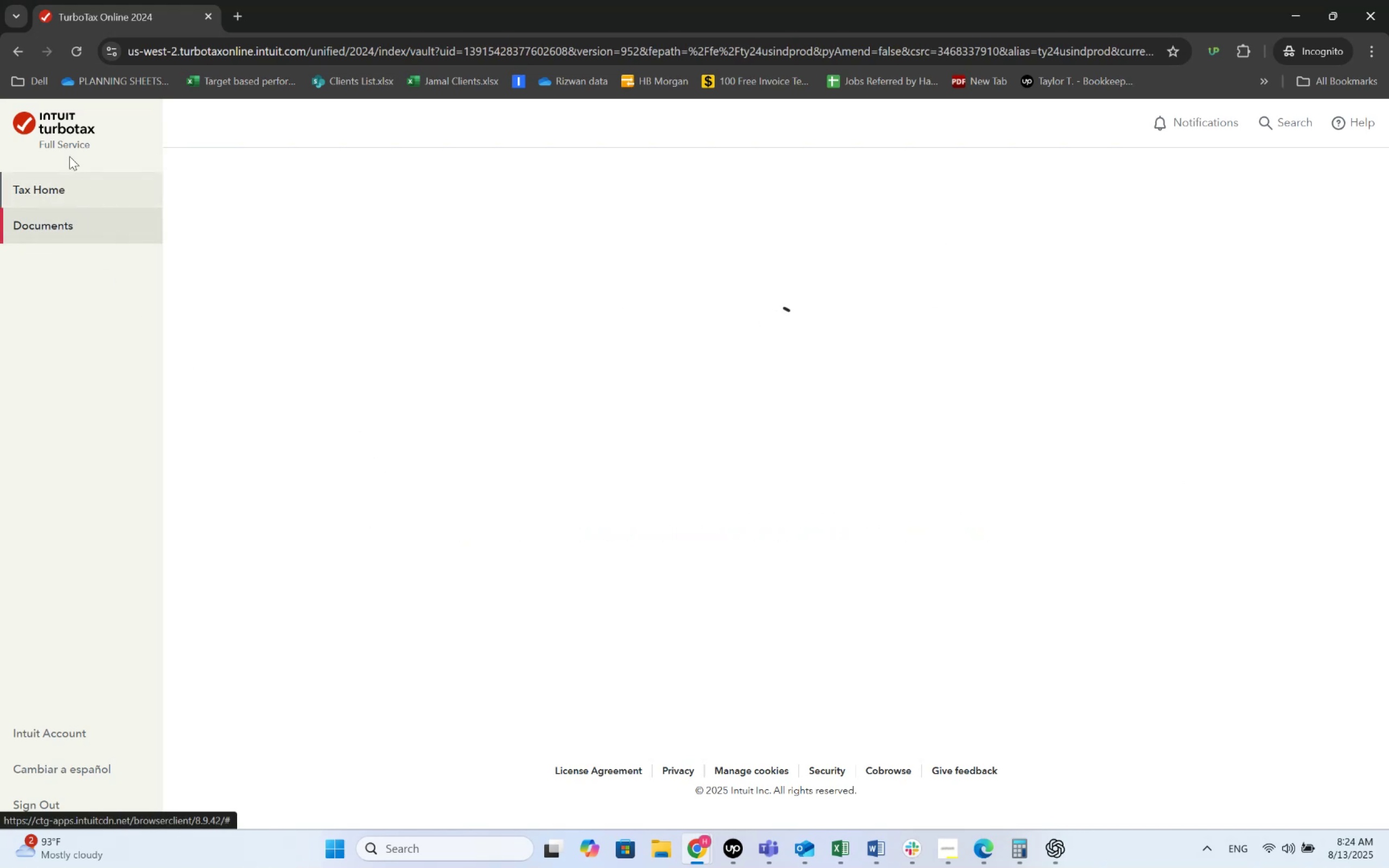 
scroll: coordinate [326, 592], scroll_direction: down, amount: 5.0
 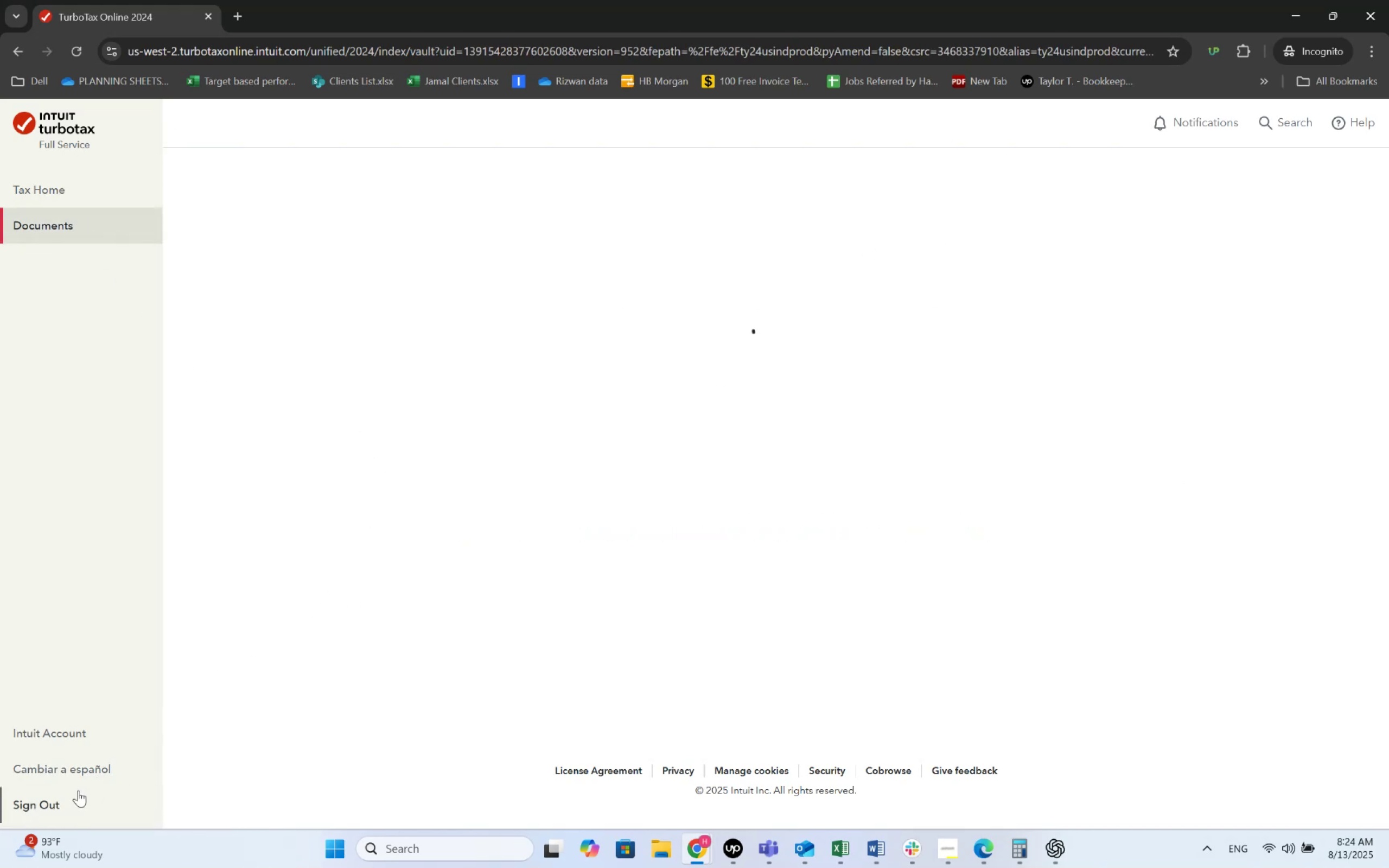 
left_click([78, 790])
 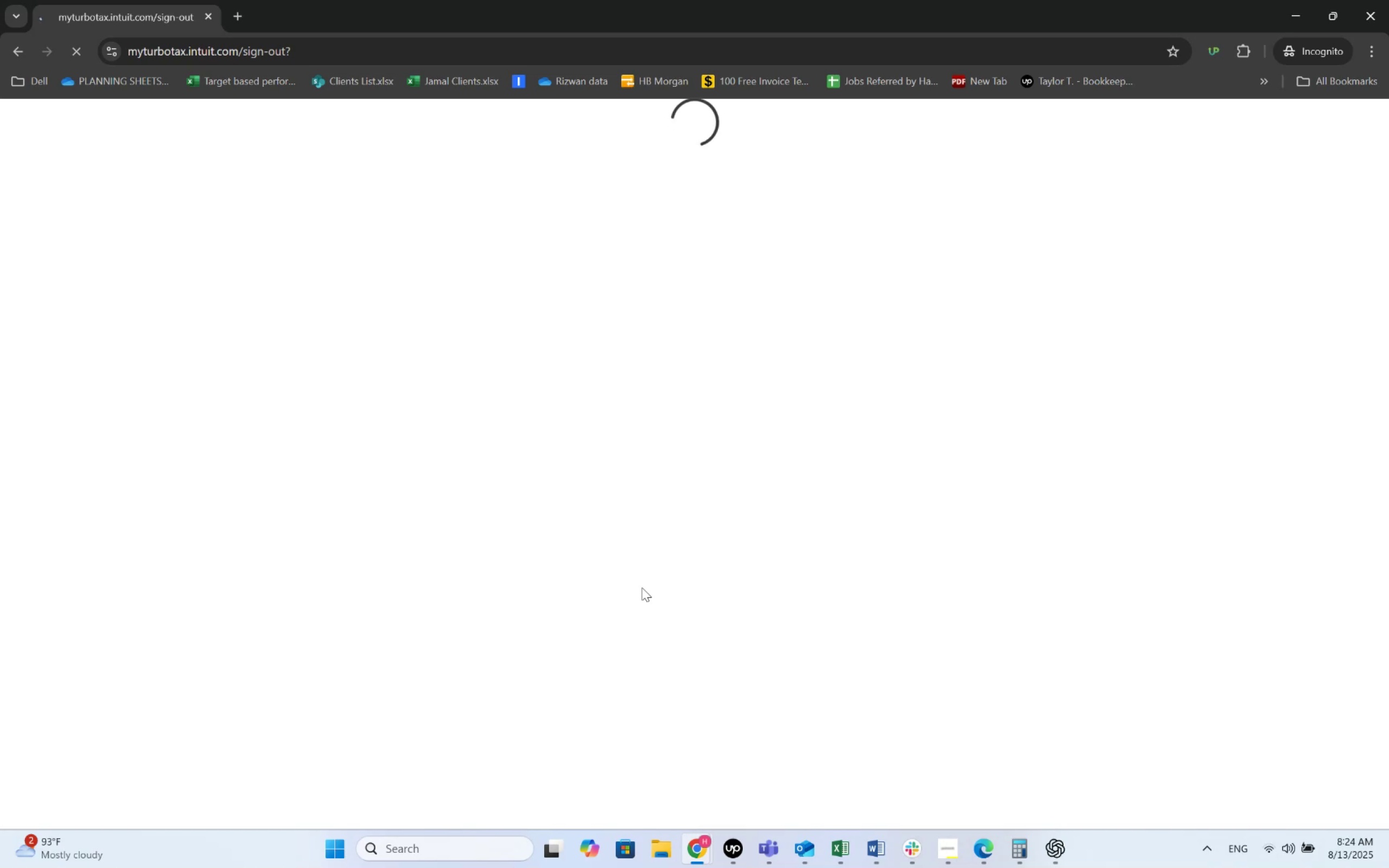 
wait(5.33)
 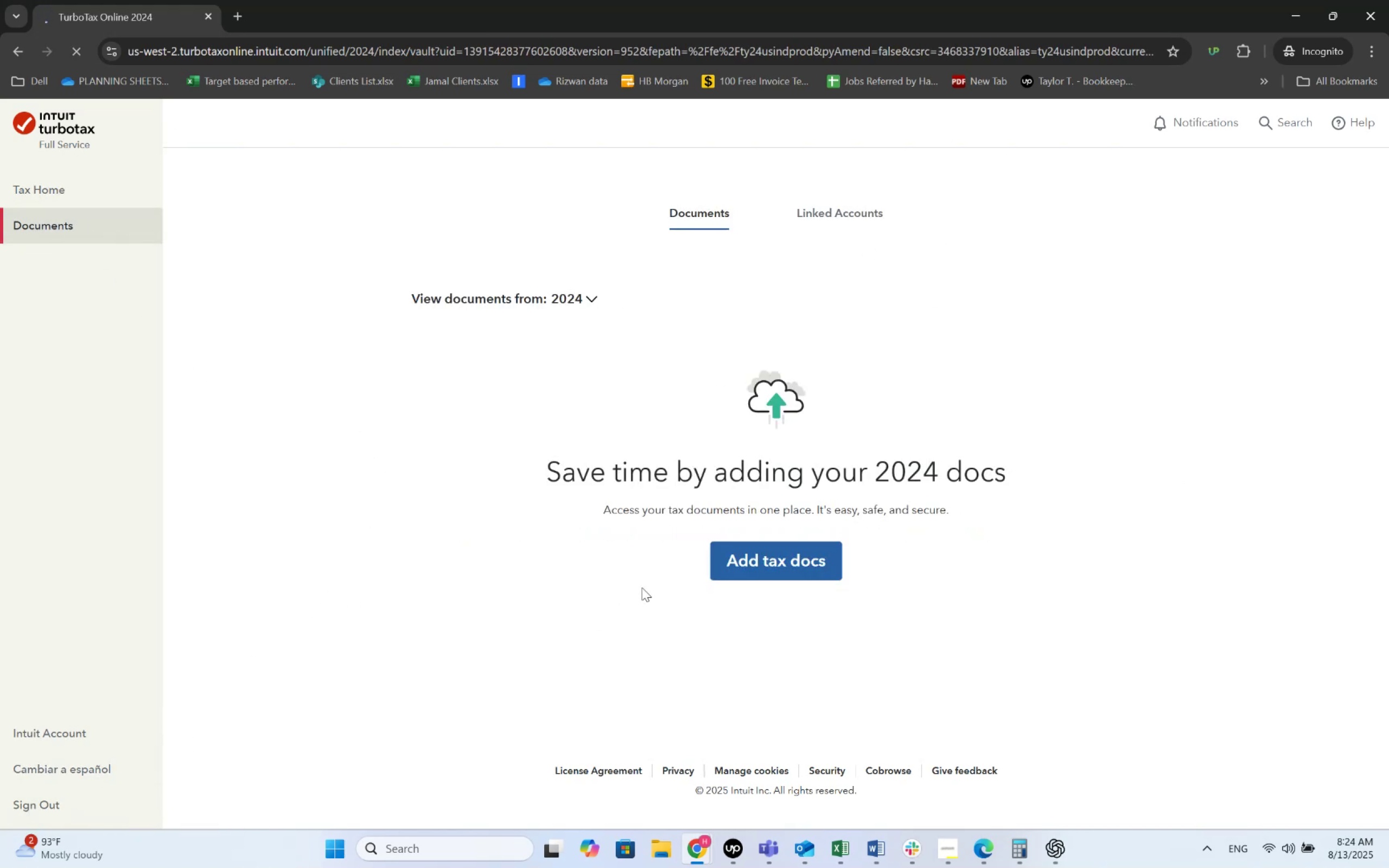 
left_click([716, 332])
 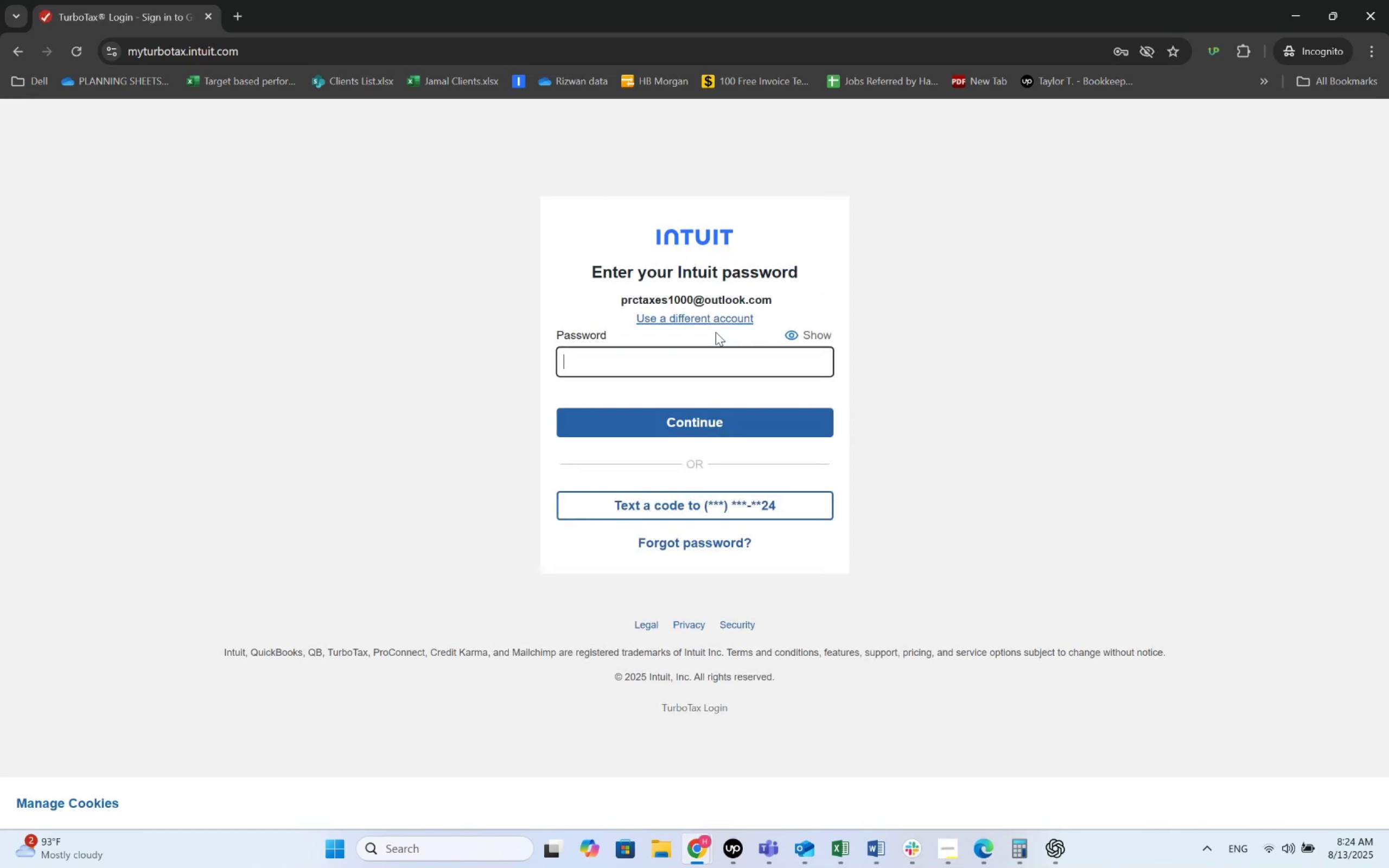 
left_click([705, 373])
 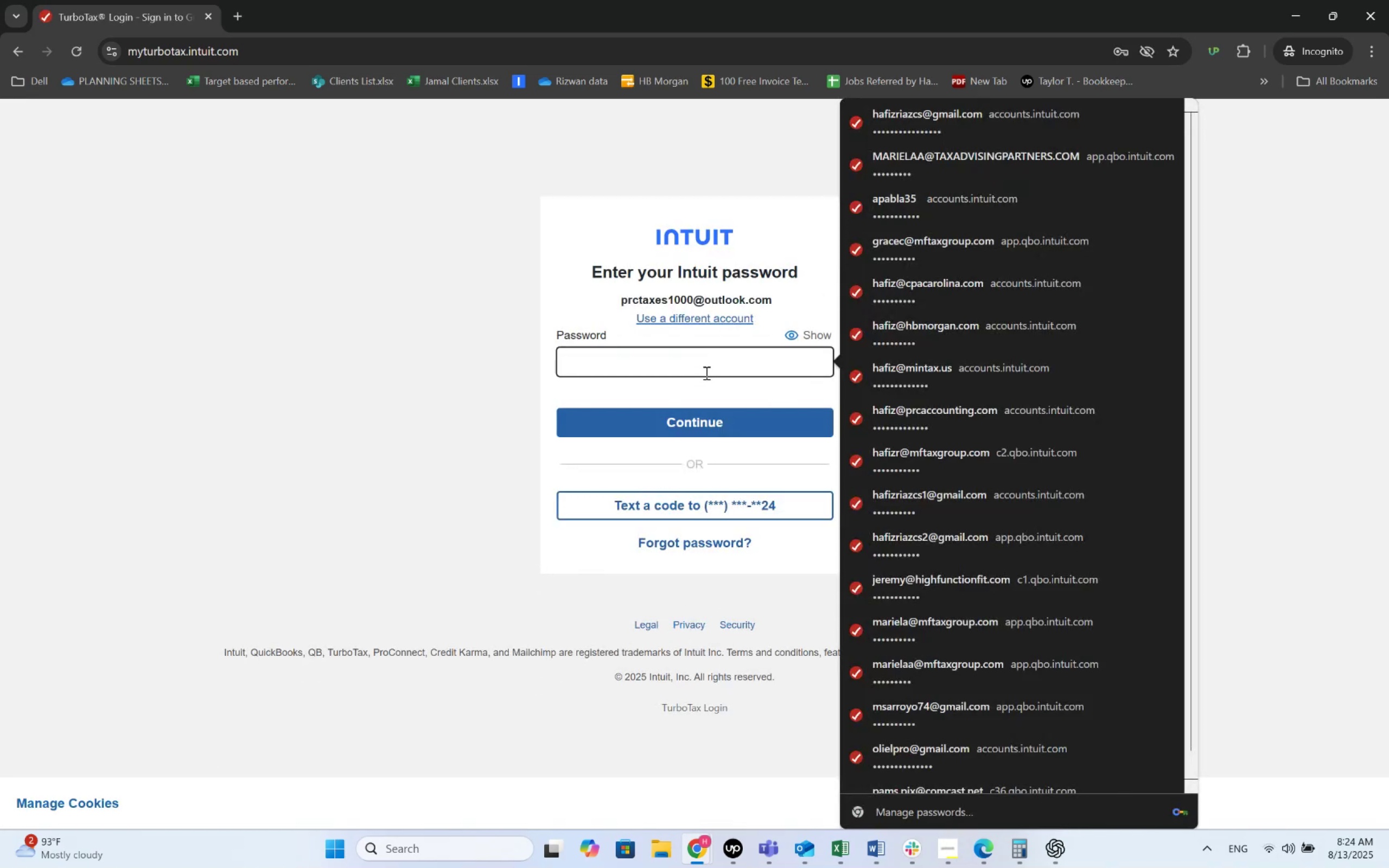 
type(Omega191!)
 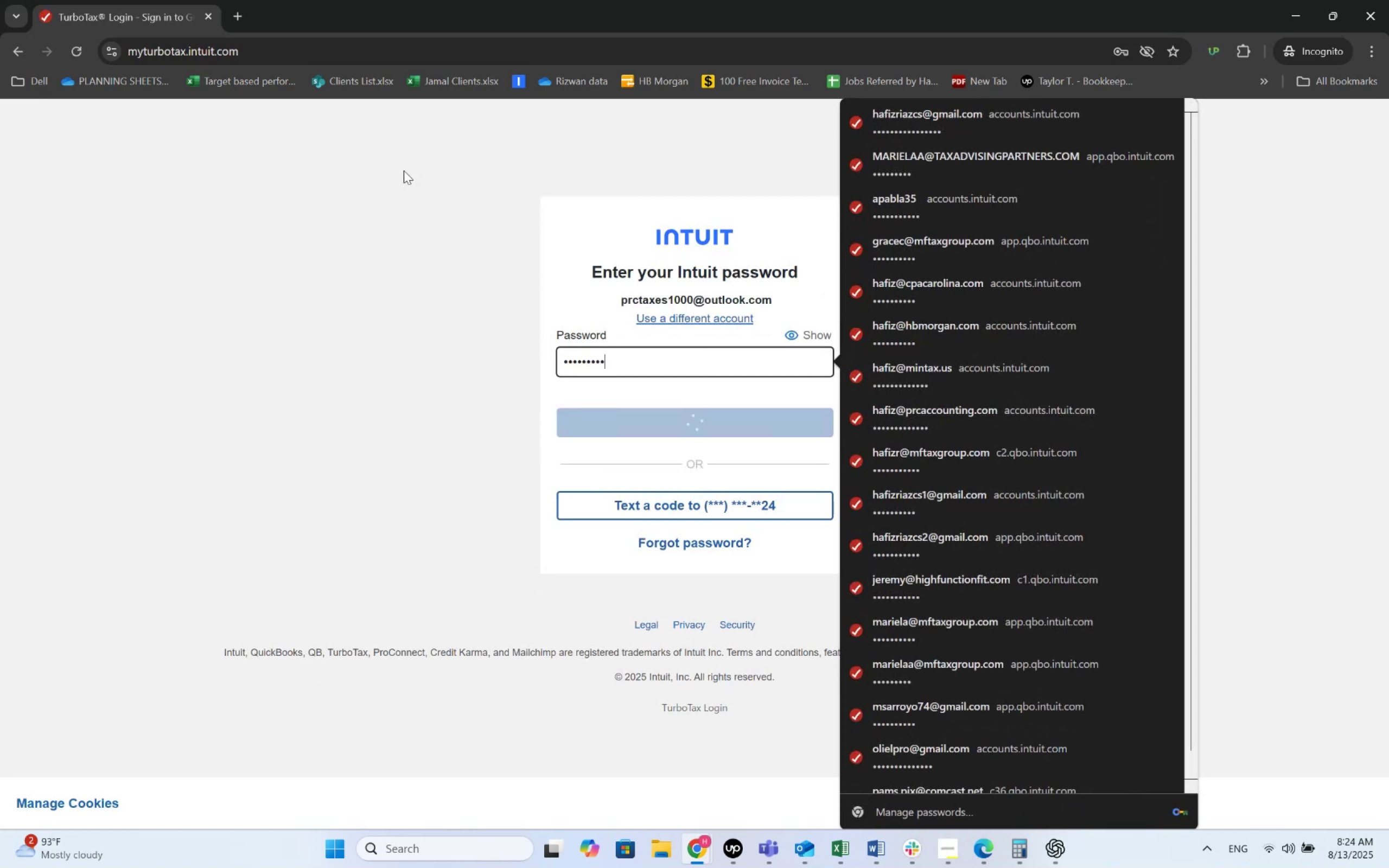 
 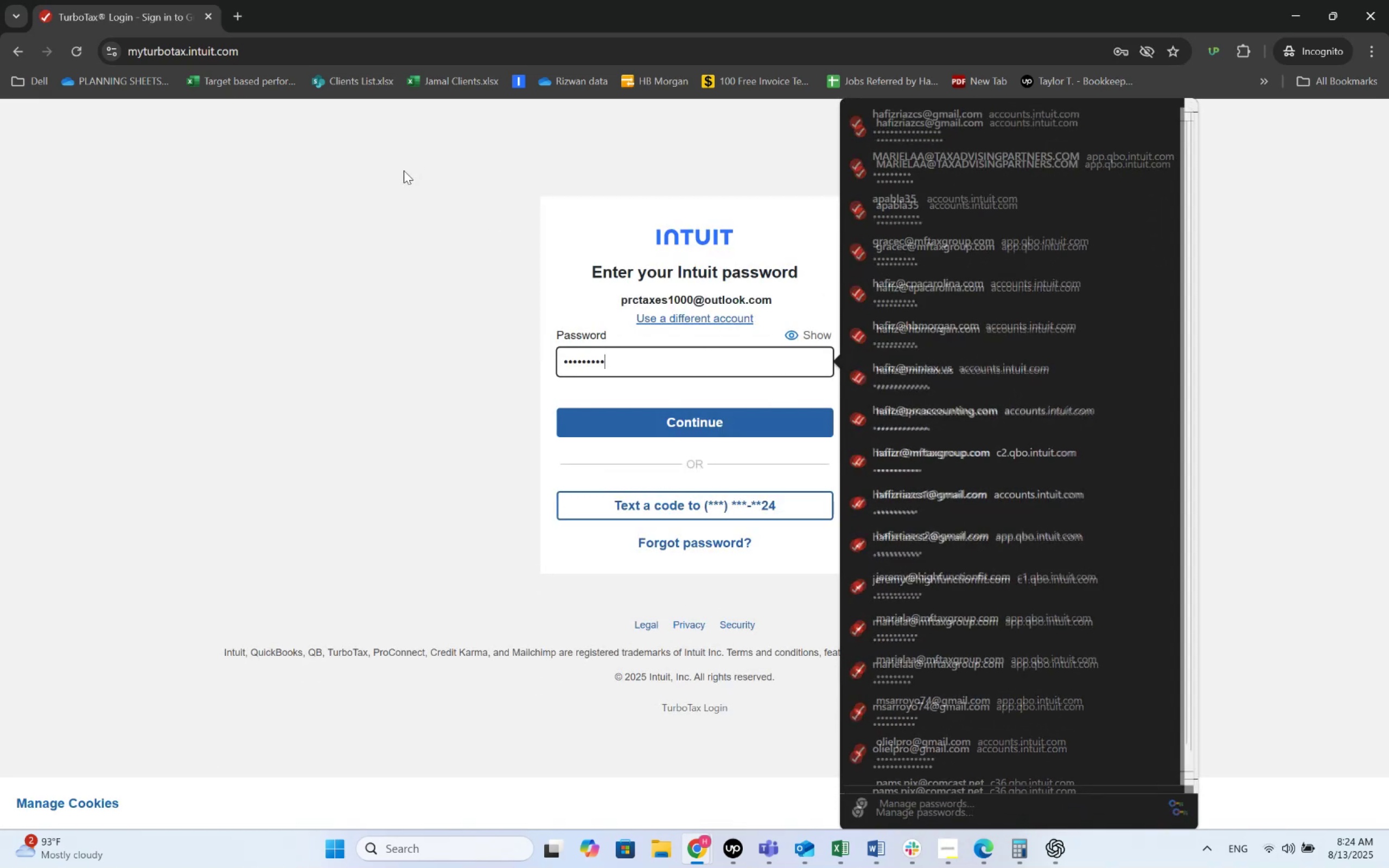 
key(Enter)
 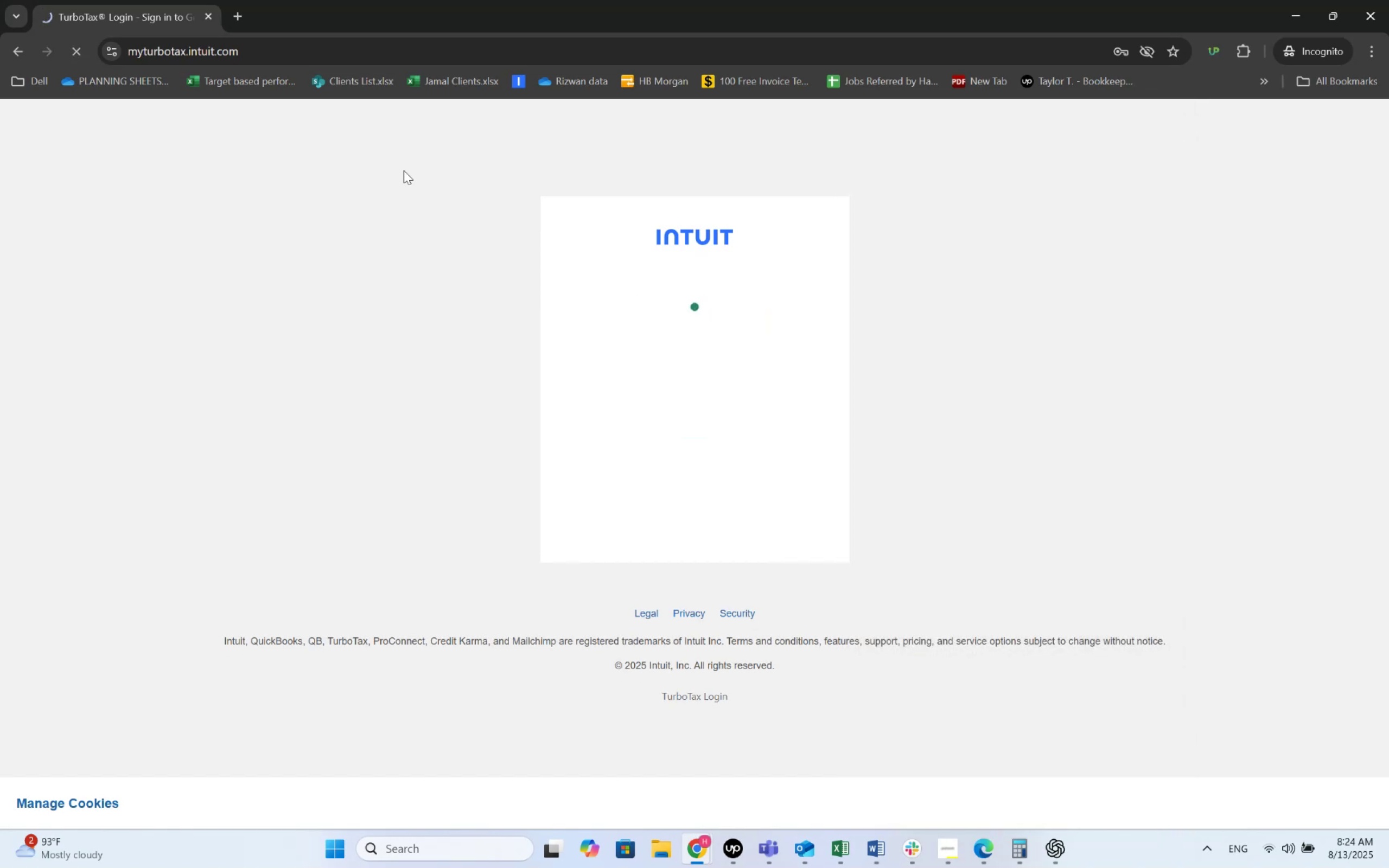 
wait(8.95)
 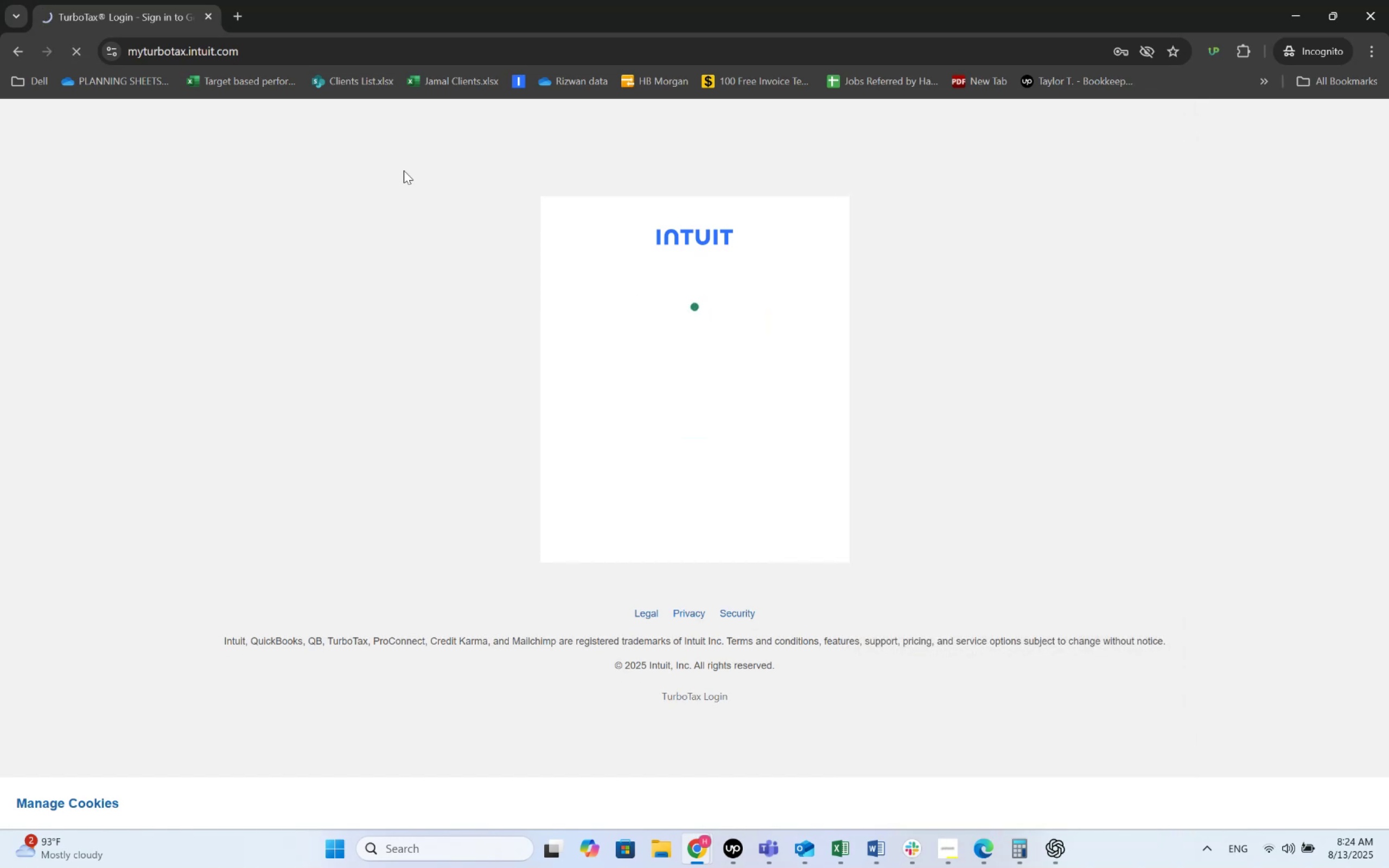 
left_click([46, 630])
 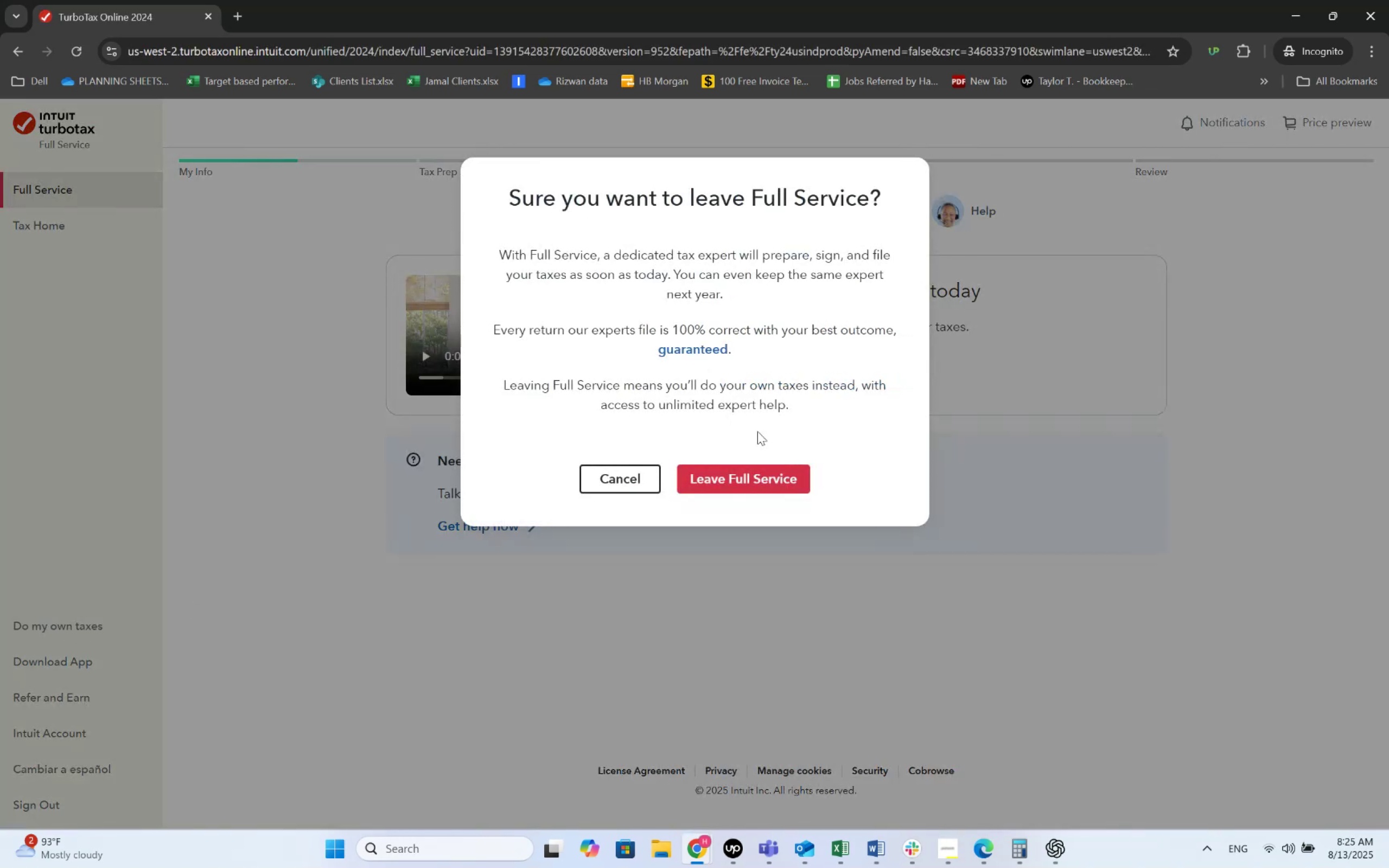 
left_click([741, 471])
 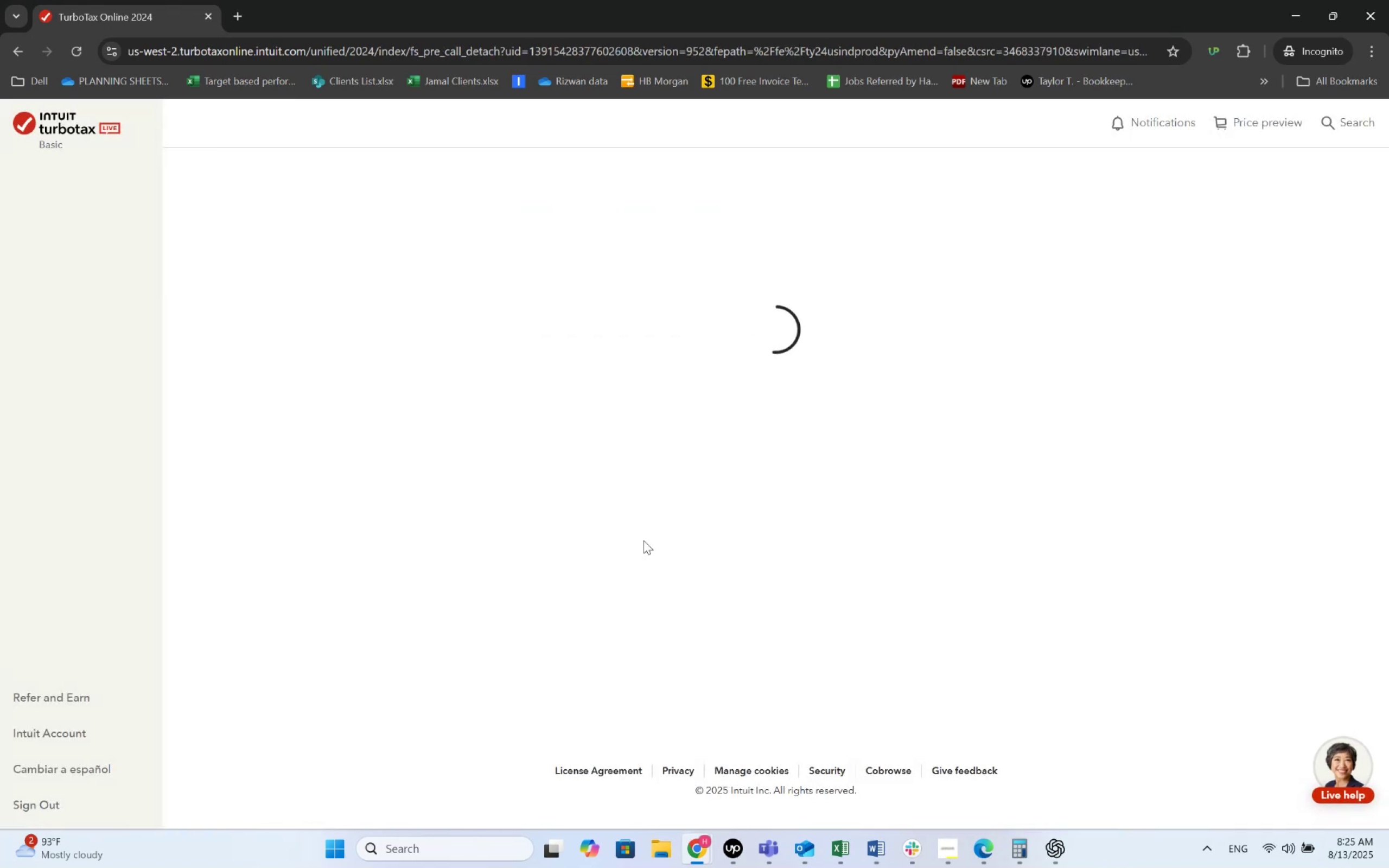 
wait(12.76)
 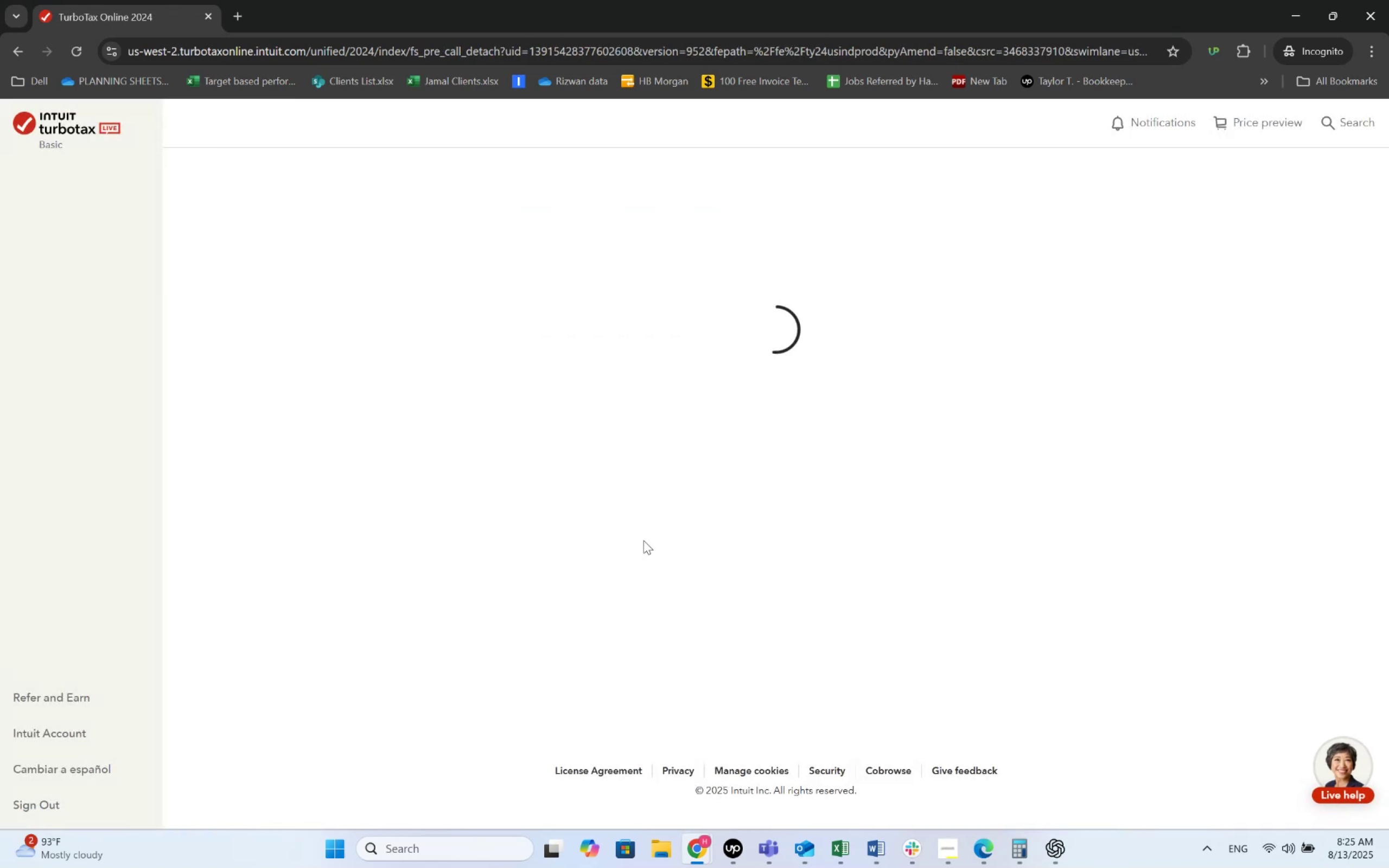 
mouse_move([714, 408])
 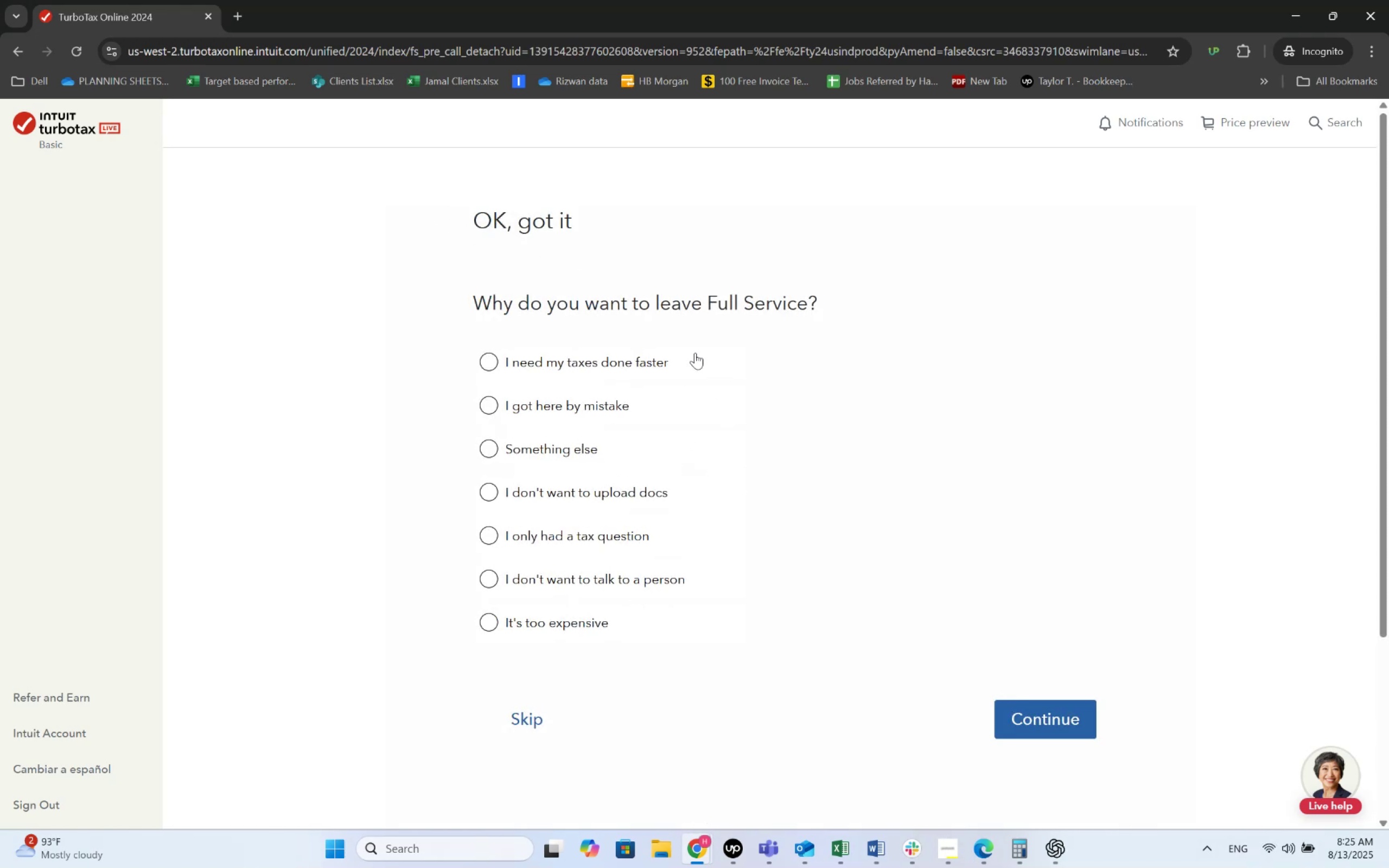 
left_click([649, 363])
 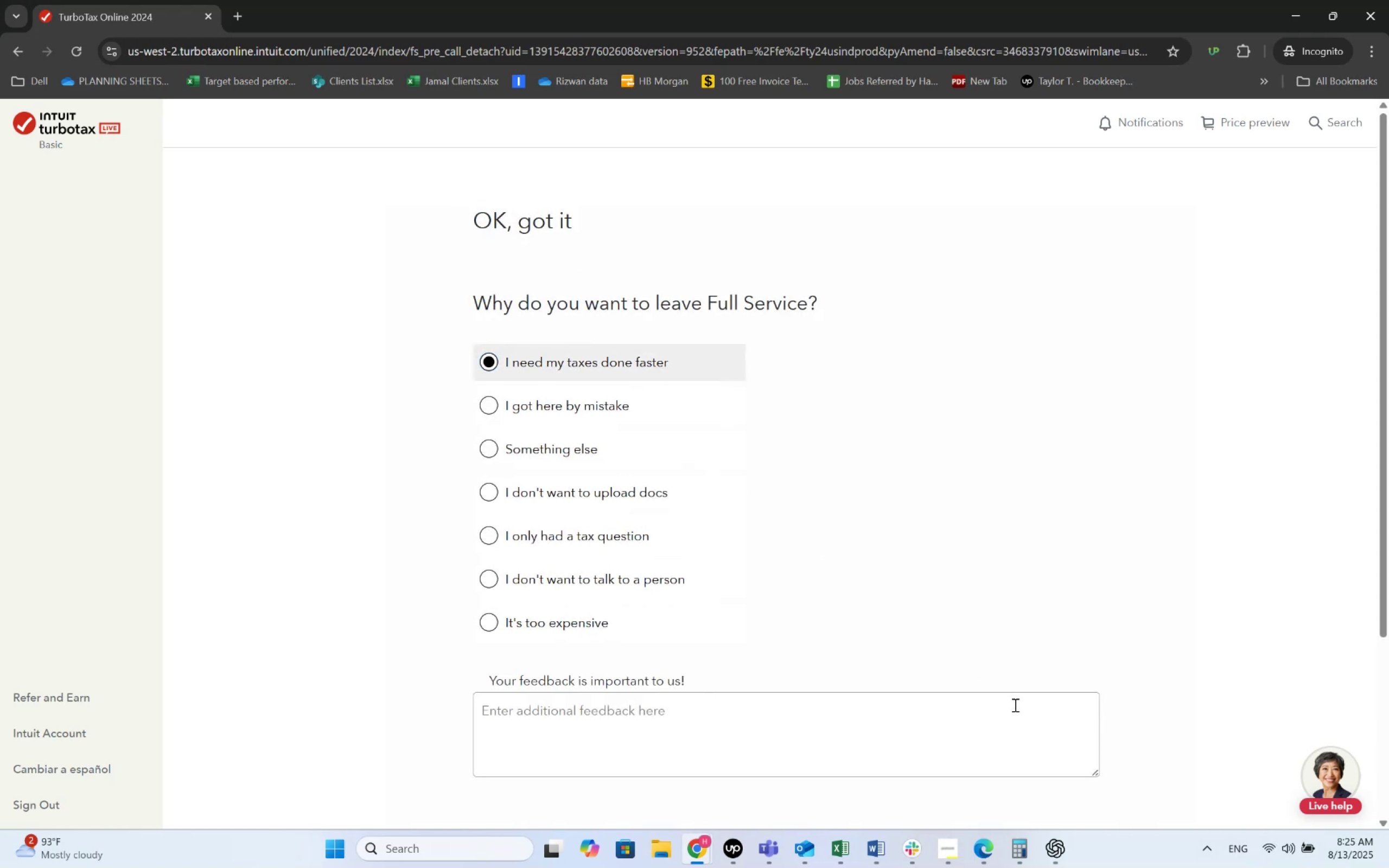 
scroll: coordinate [878, 741], scroll_direction: down, amount: 4.0
 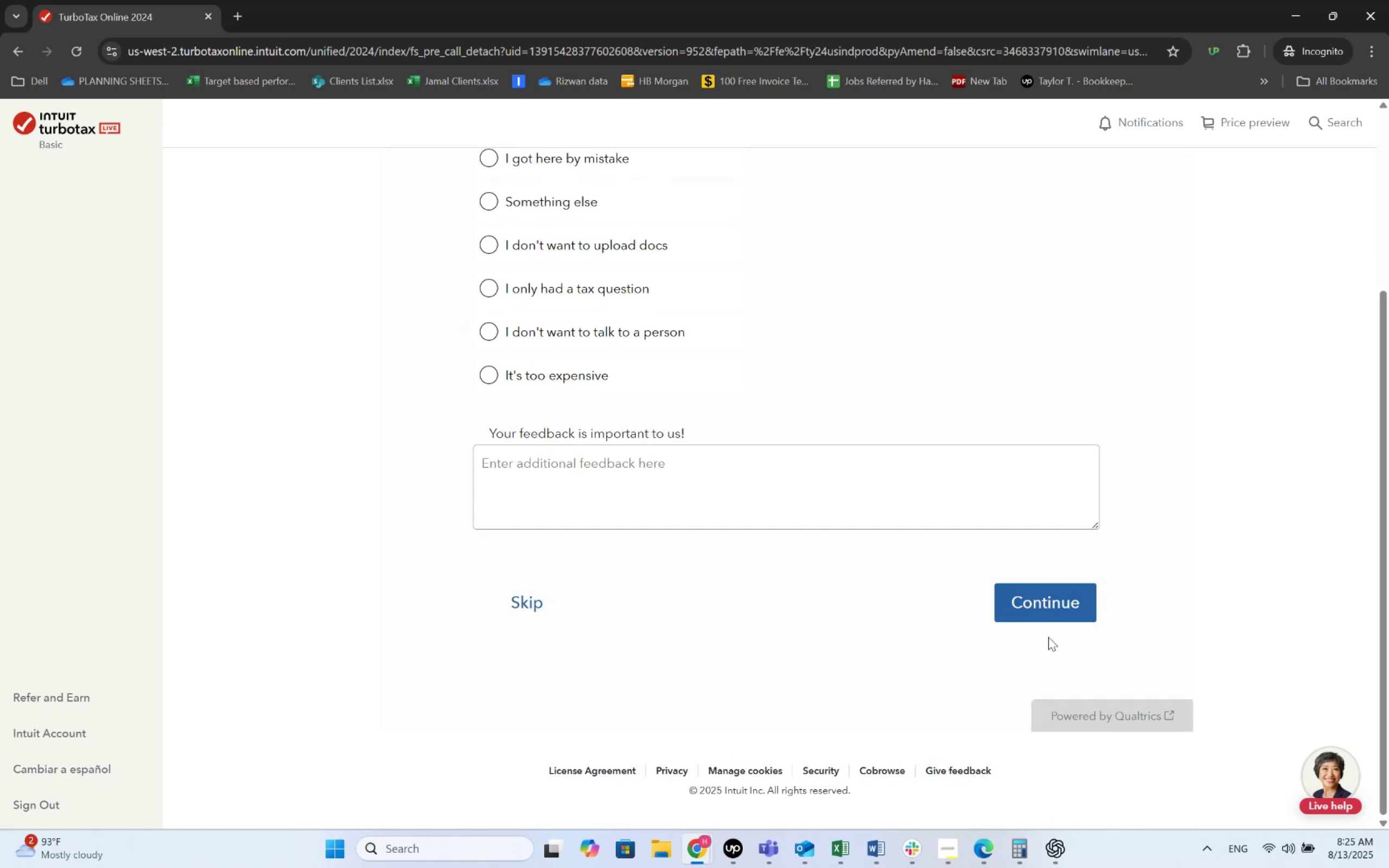 
left_click([1042, 611])
 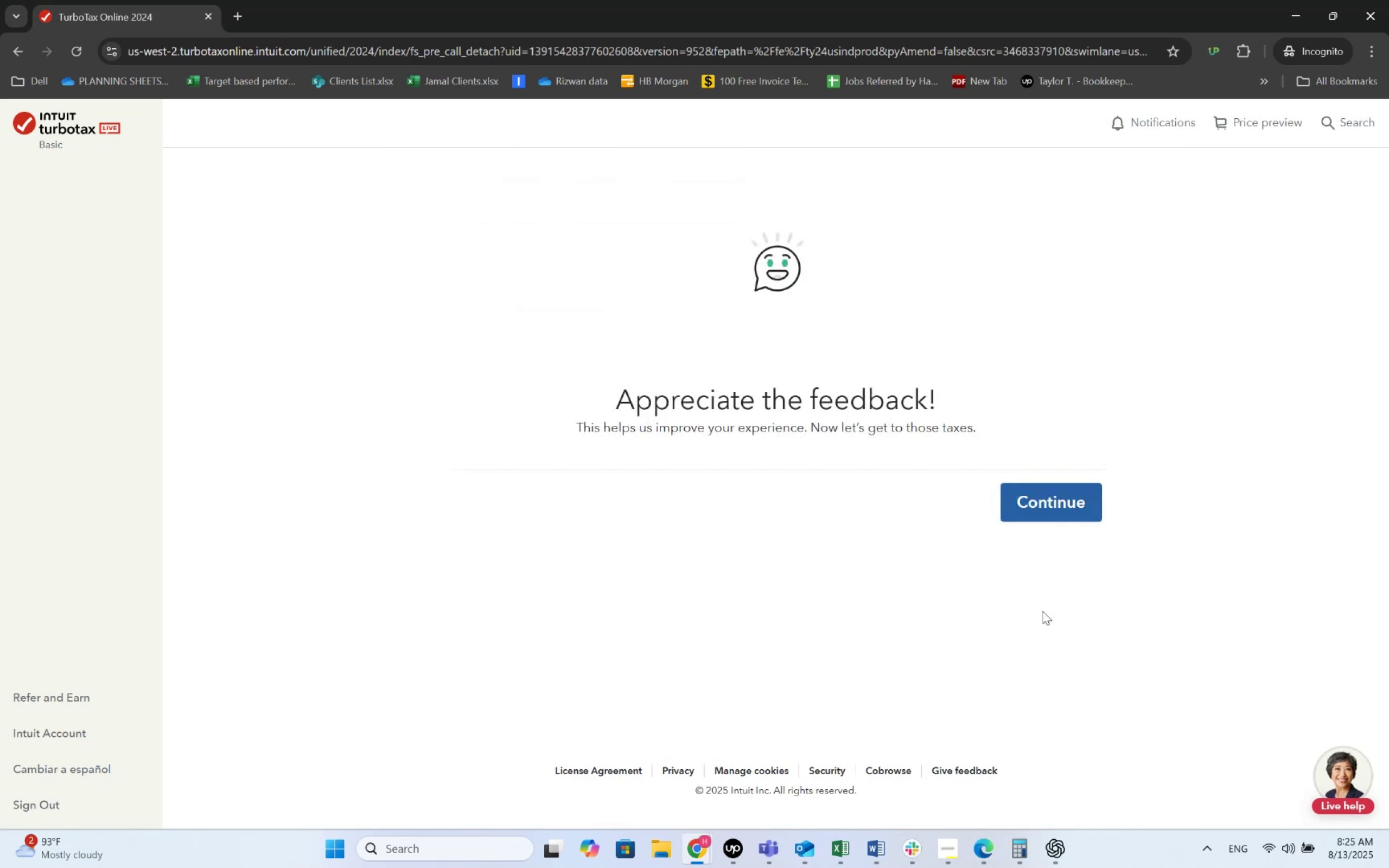 
left_click([1024, 498])
 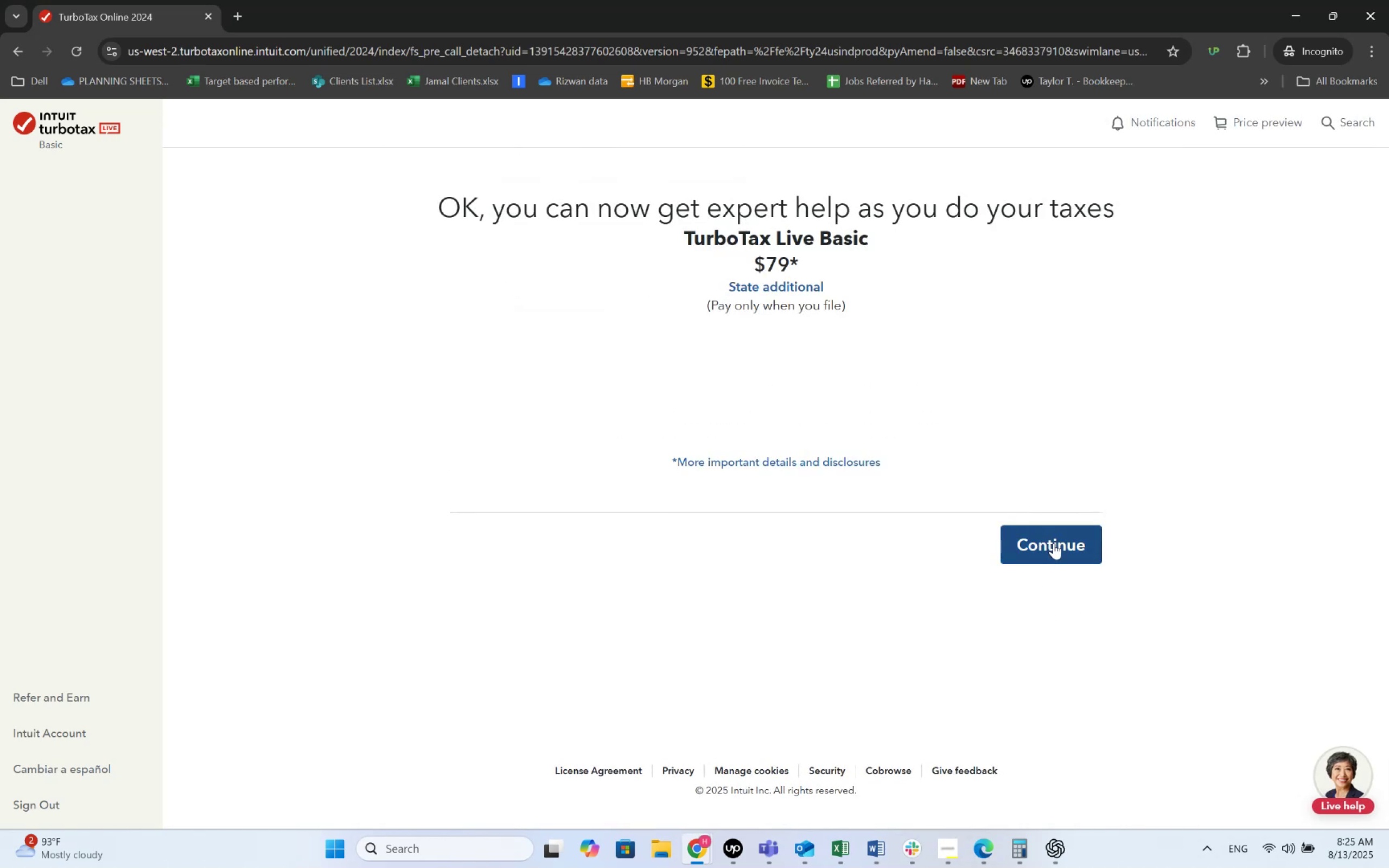 
wait(5.53)
 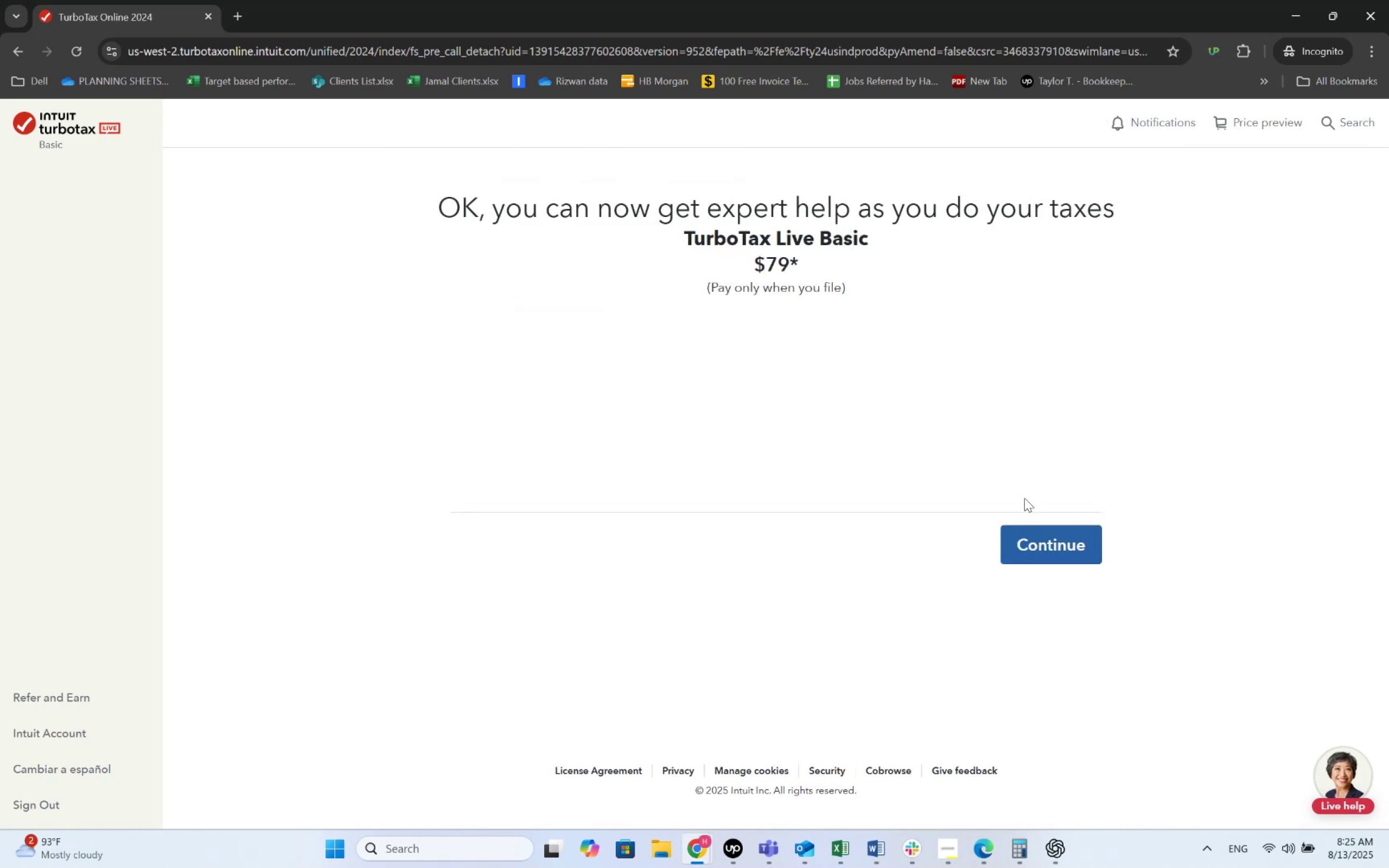 
left_click([1063, 552])
 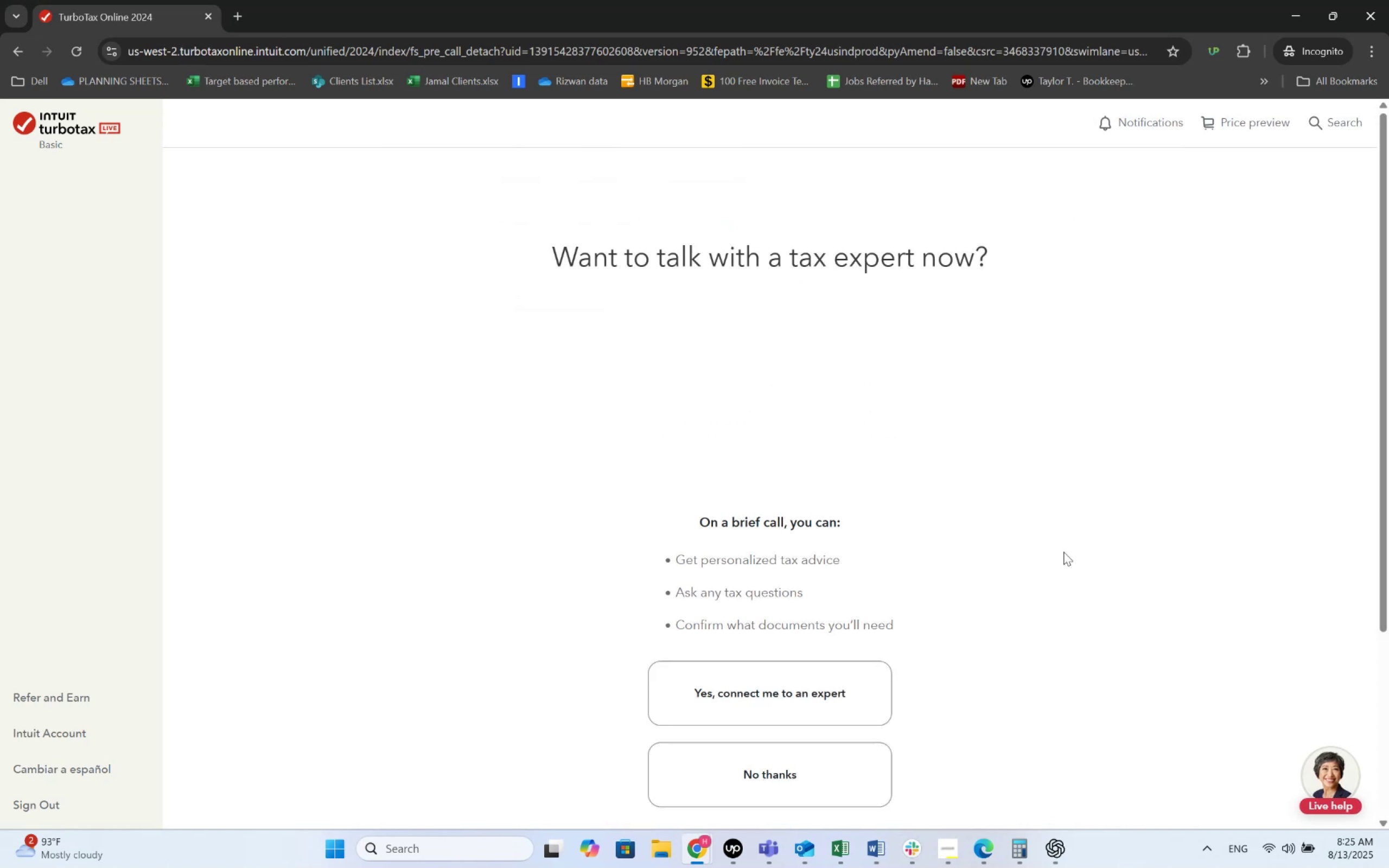 
scroll: coordinate [623, 413], scroll_direction: down, amount: 4.0
 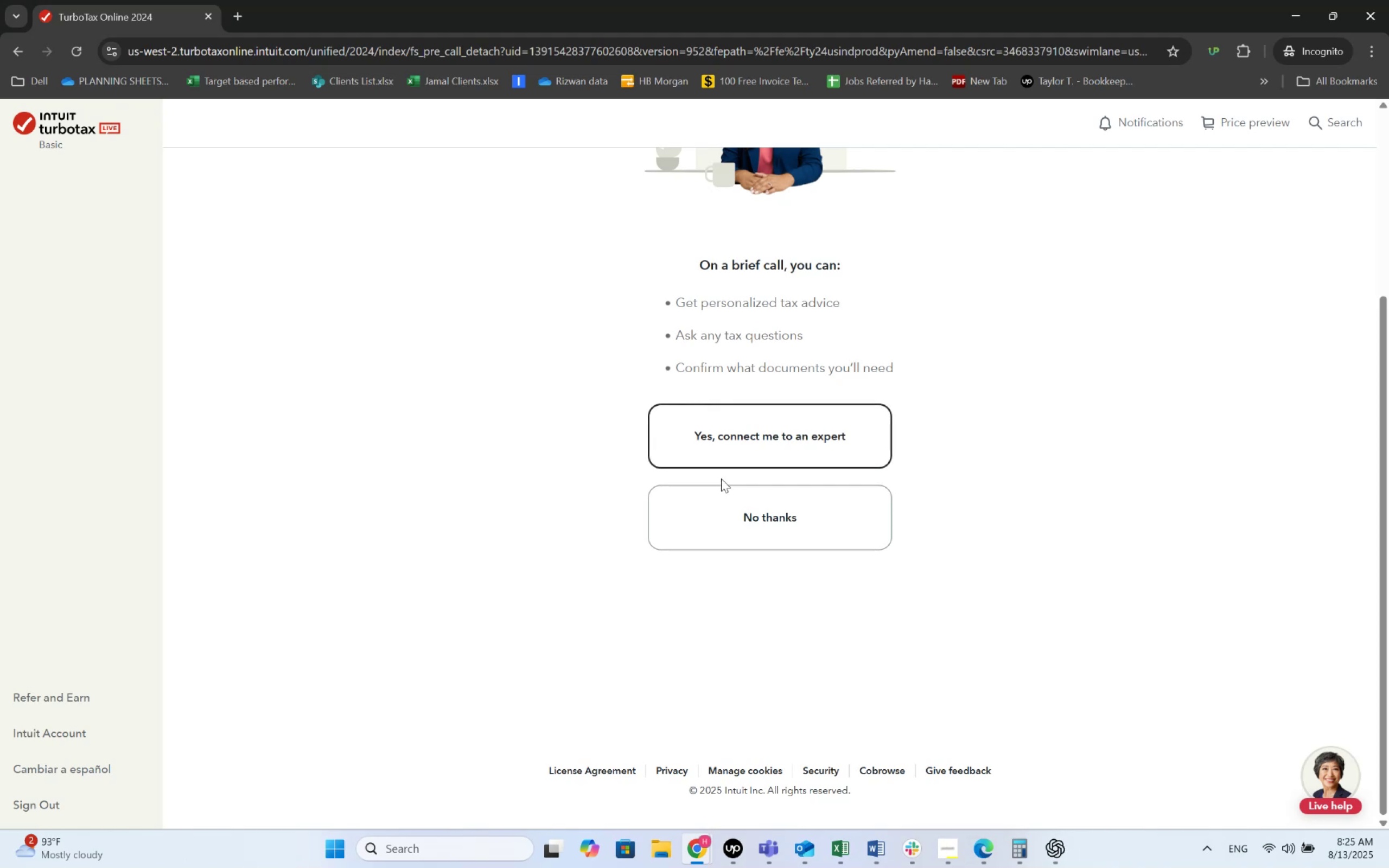 
left_click([741, 486])
 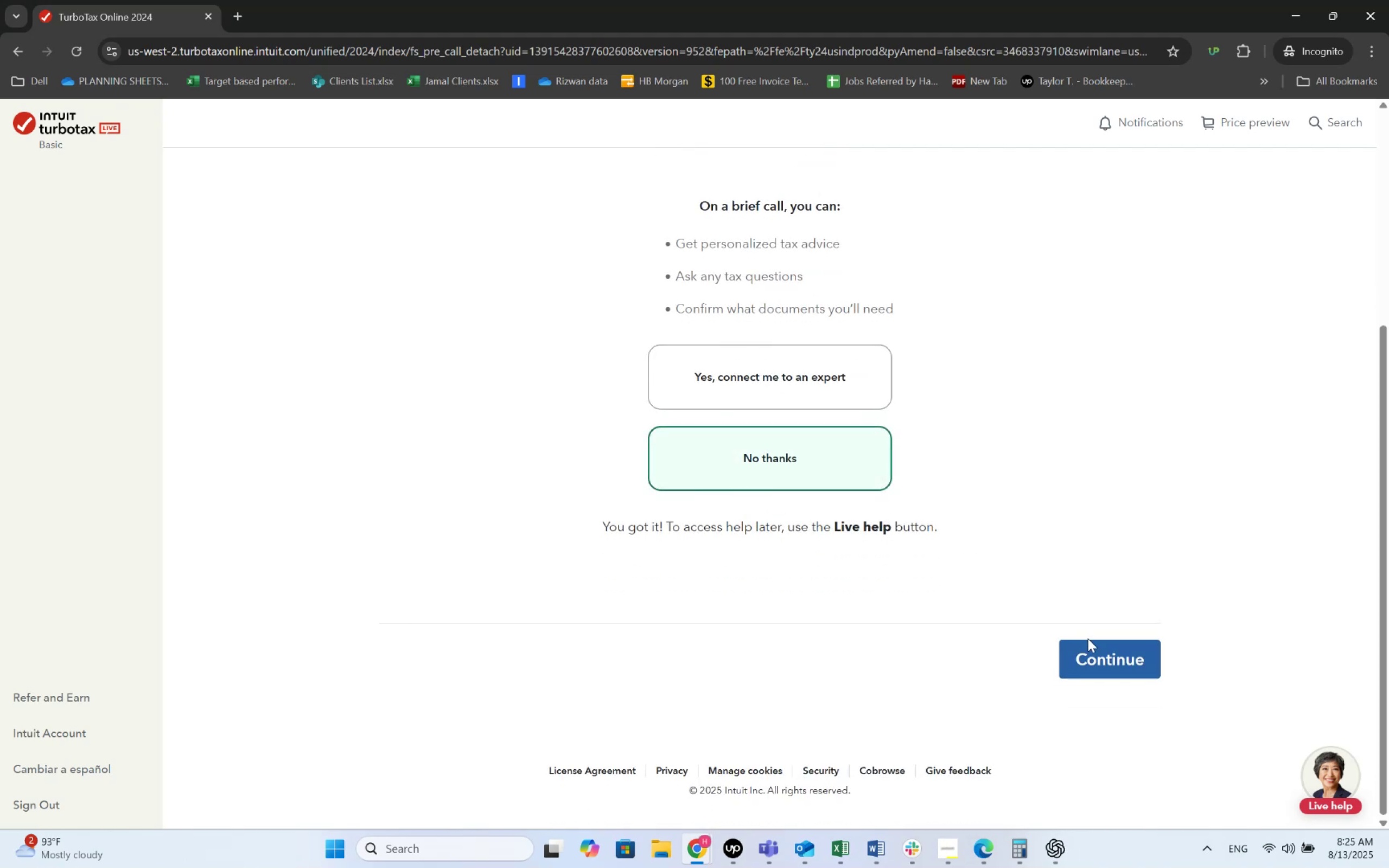 
double_click([1093, 660])
 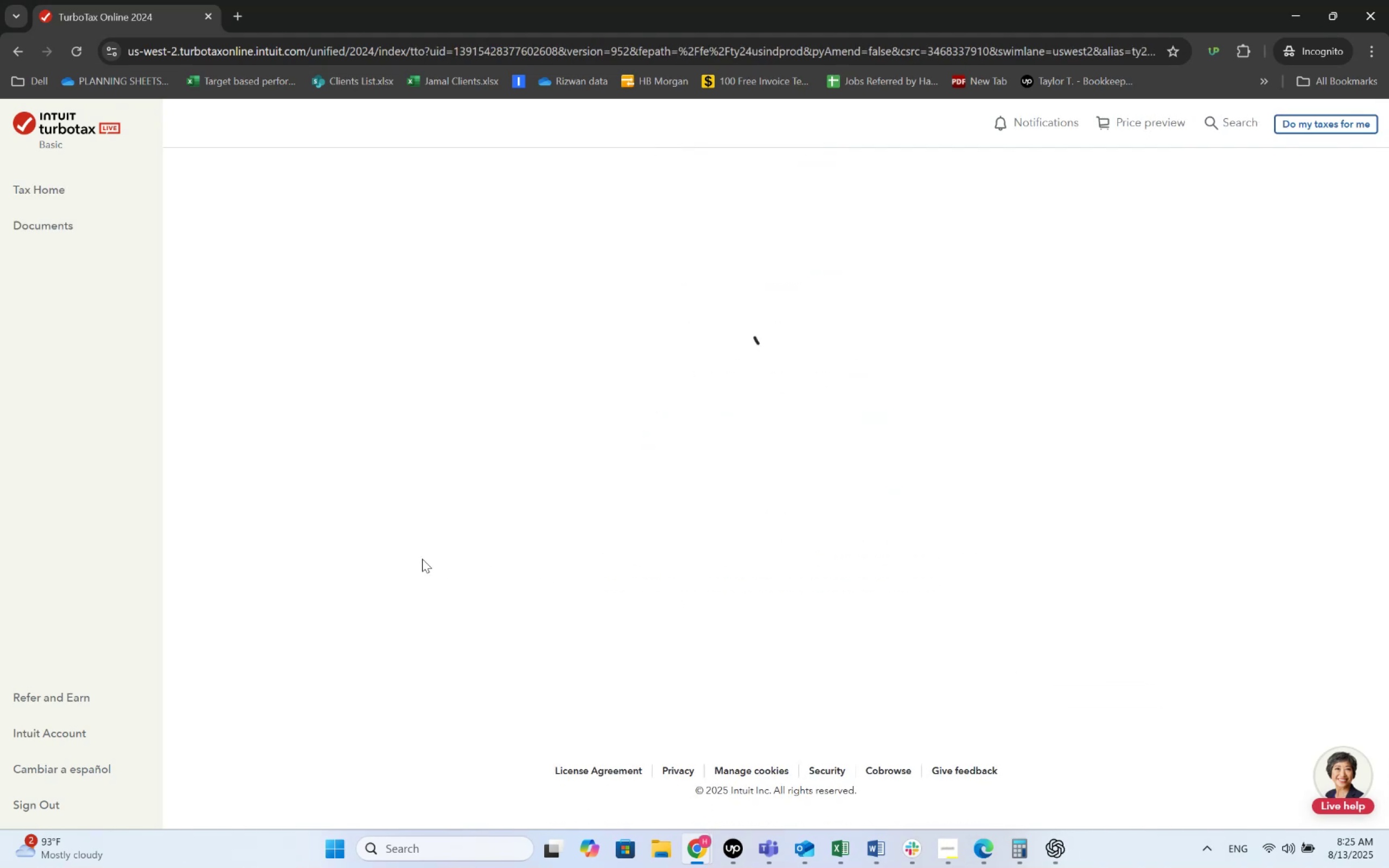 
wait(8.05)
 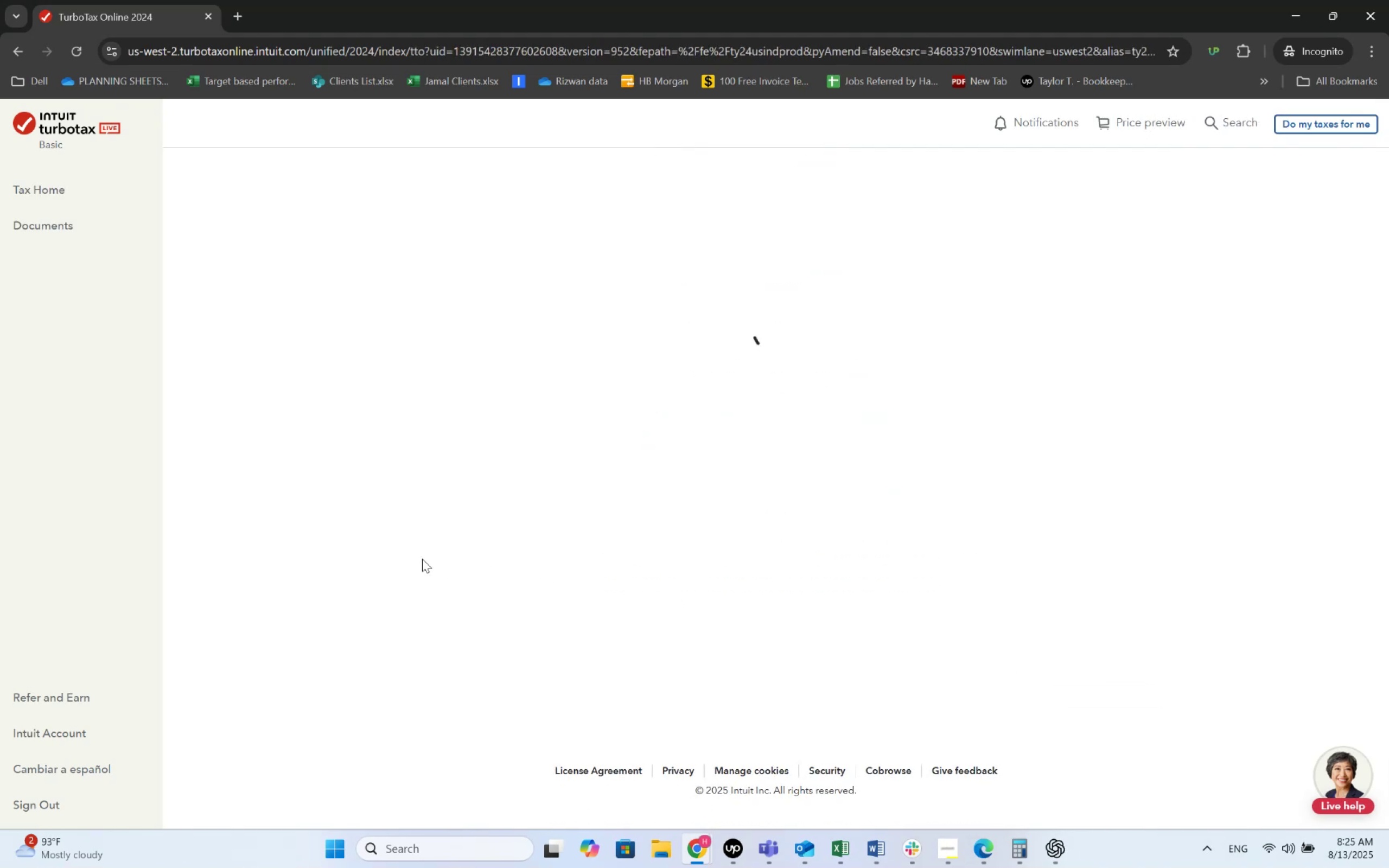 
left_click([65, 269])
 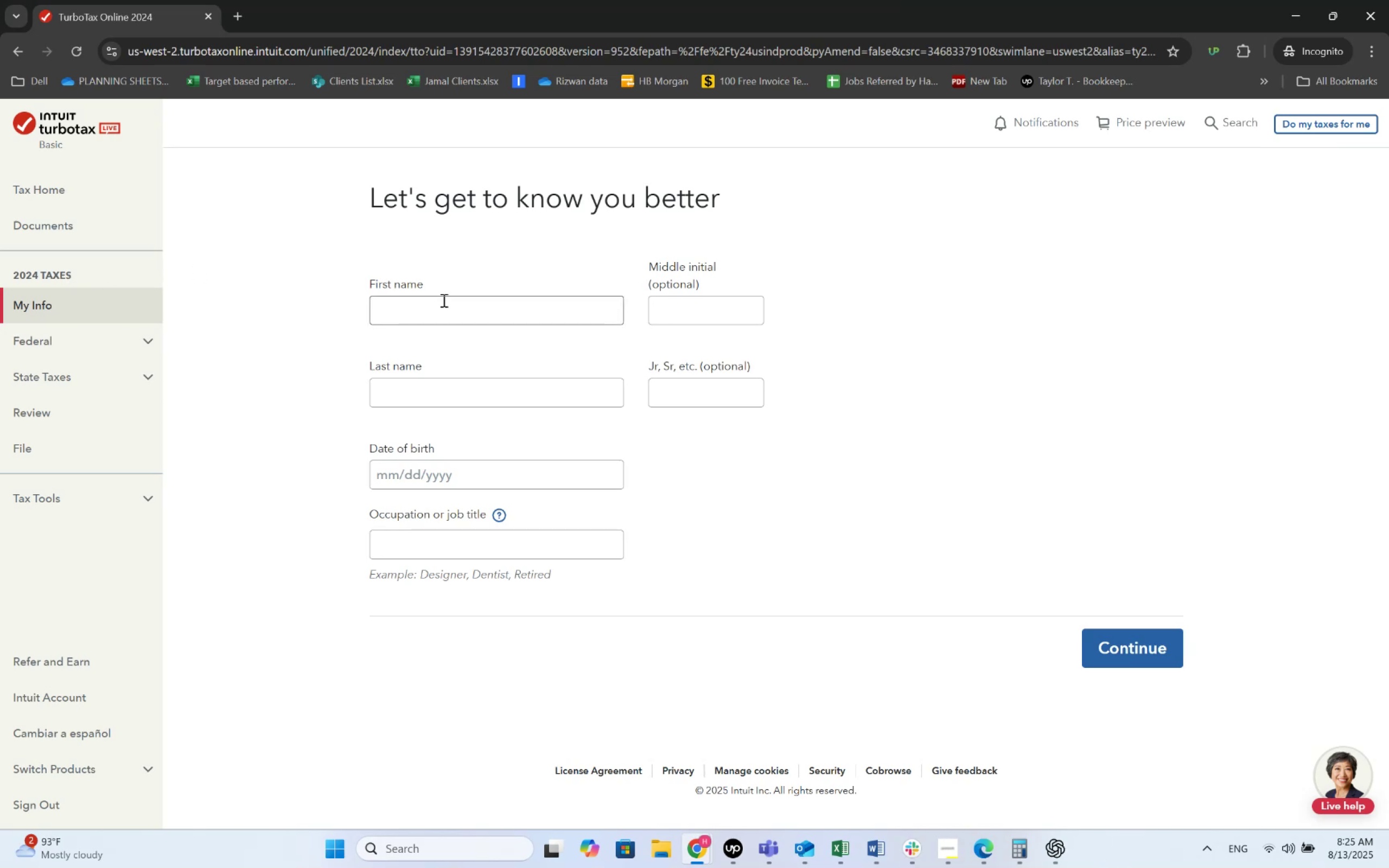 
key(Alt+AltLeft)
 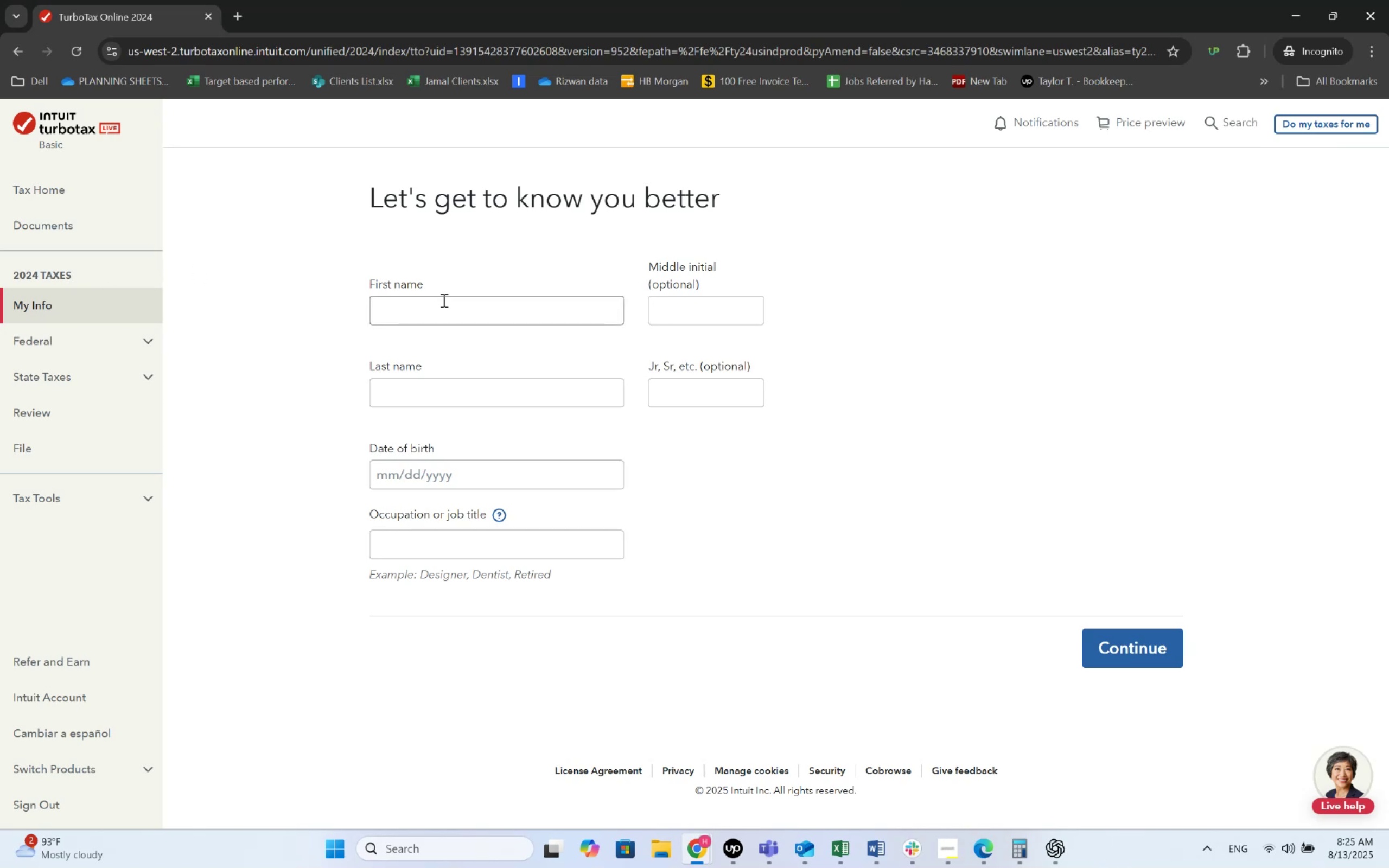 
key(Alt+Tab)
 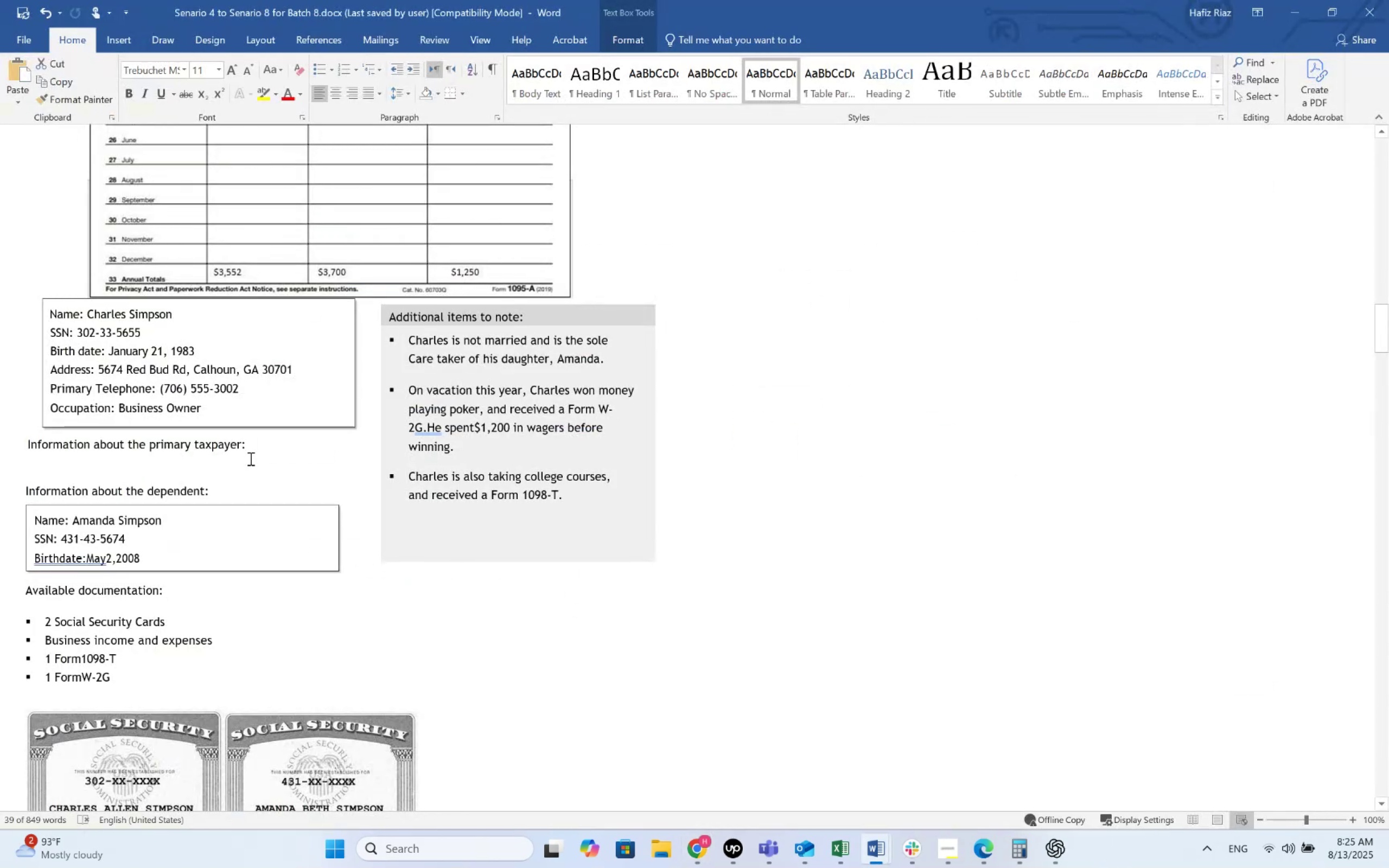 
scroll: coordinate [295, 467], scroll_direction: down, amount: 2.0
 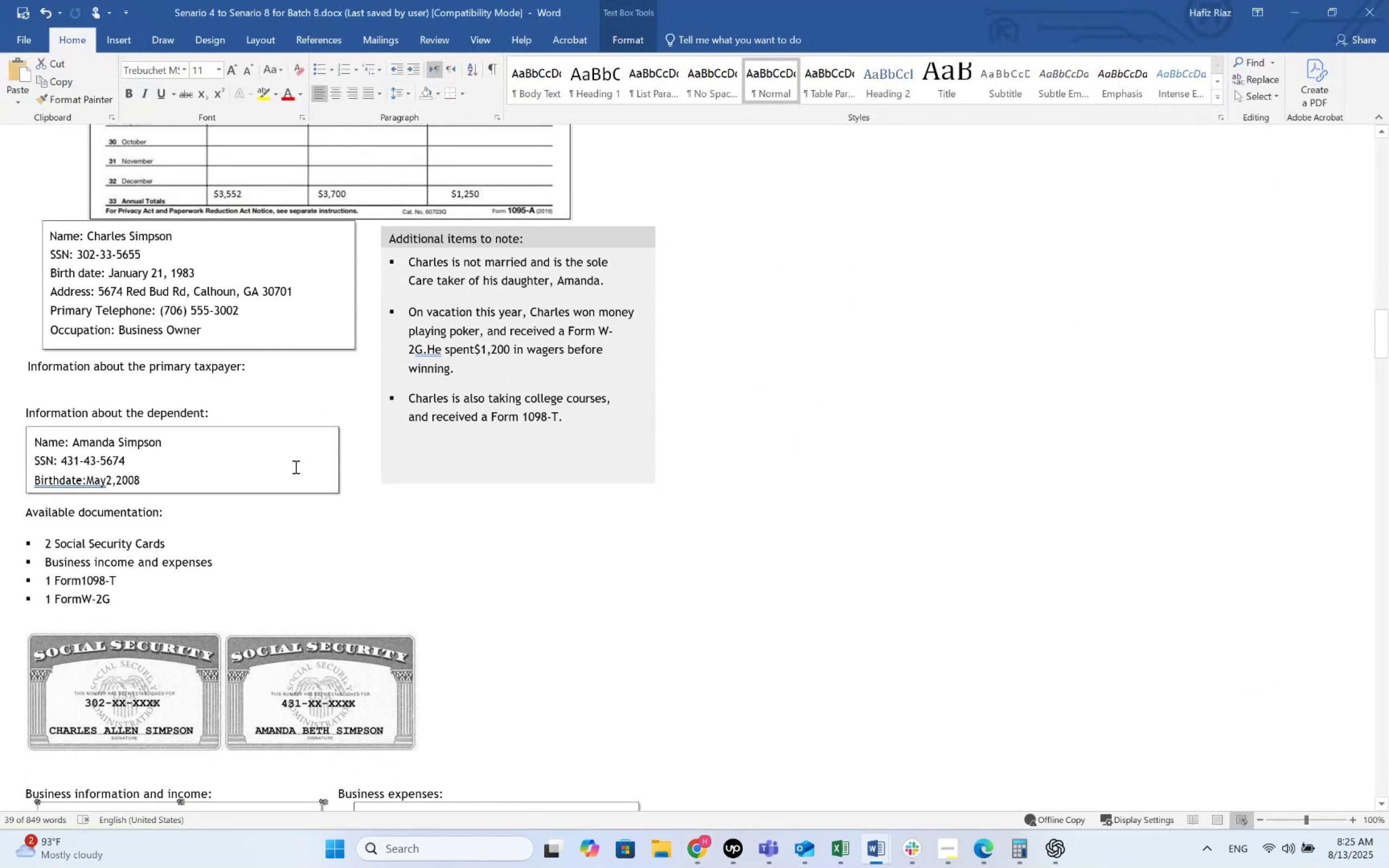 
key(Alt+AltLeft)
 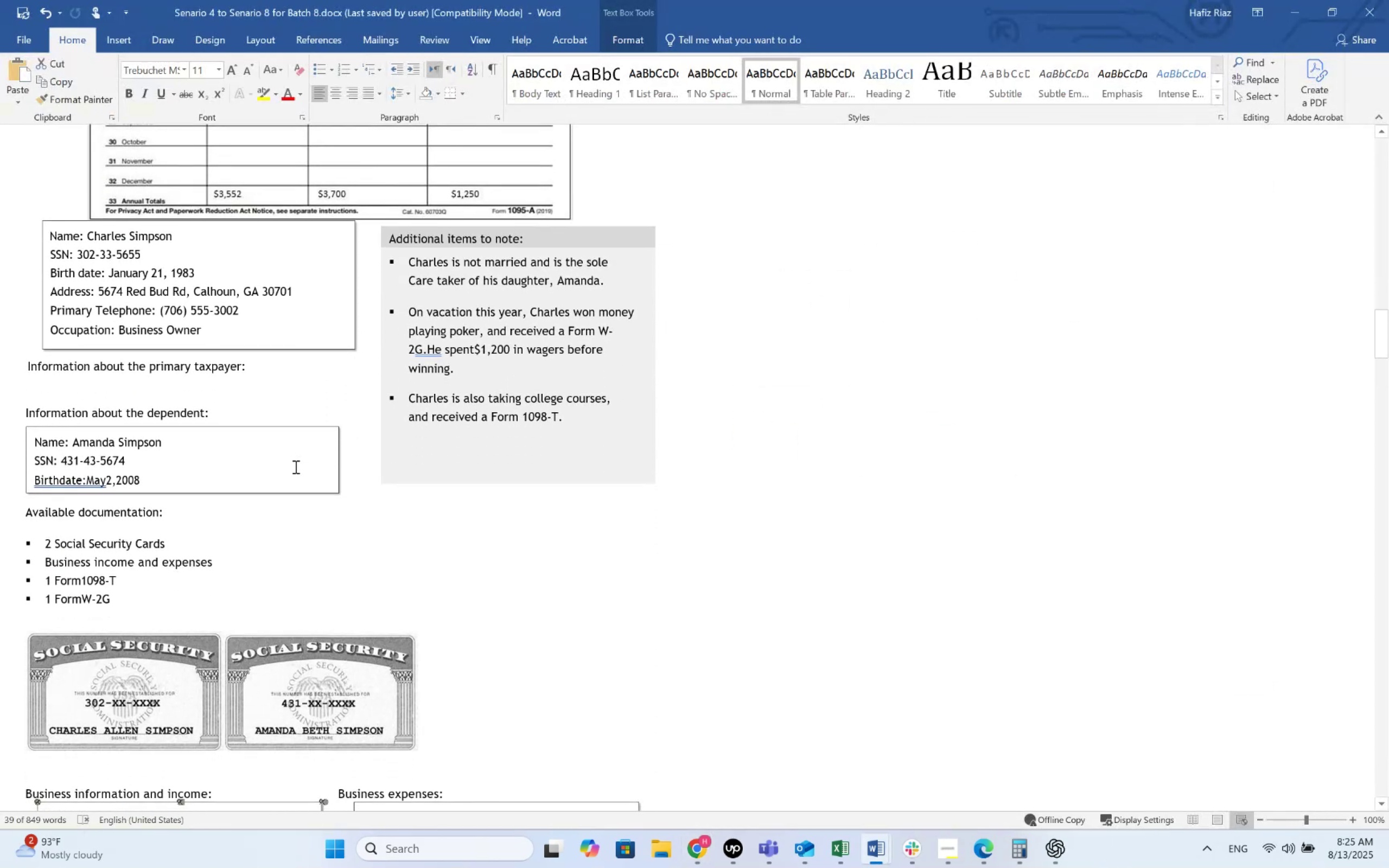 
key(Alt+Tab)
 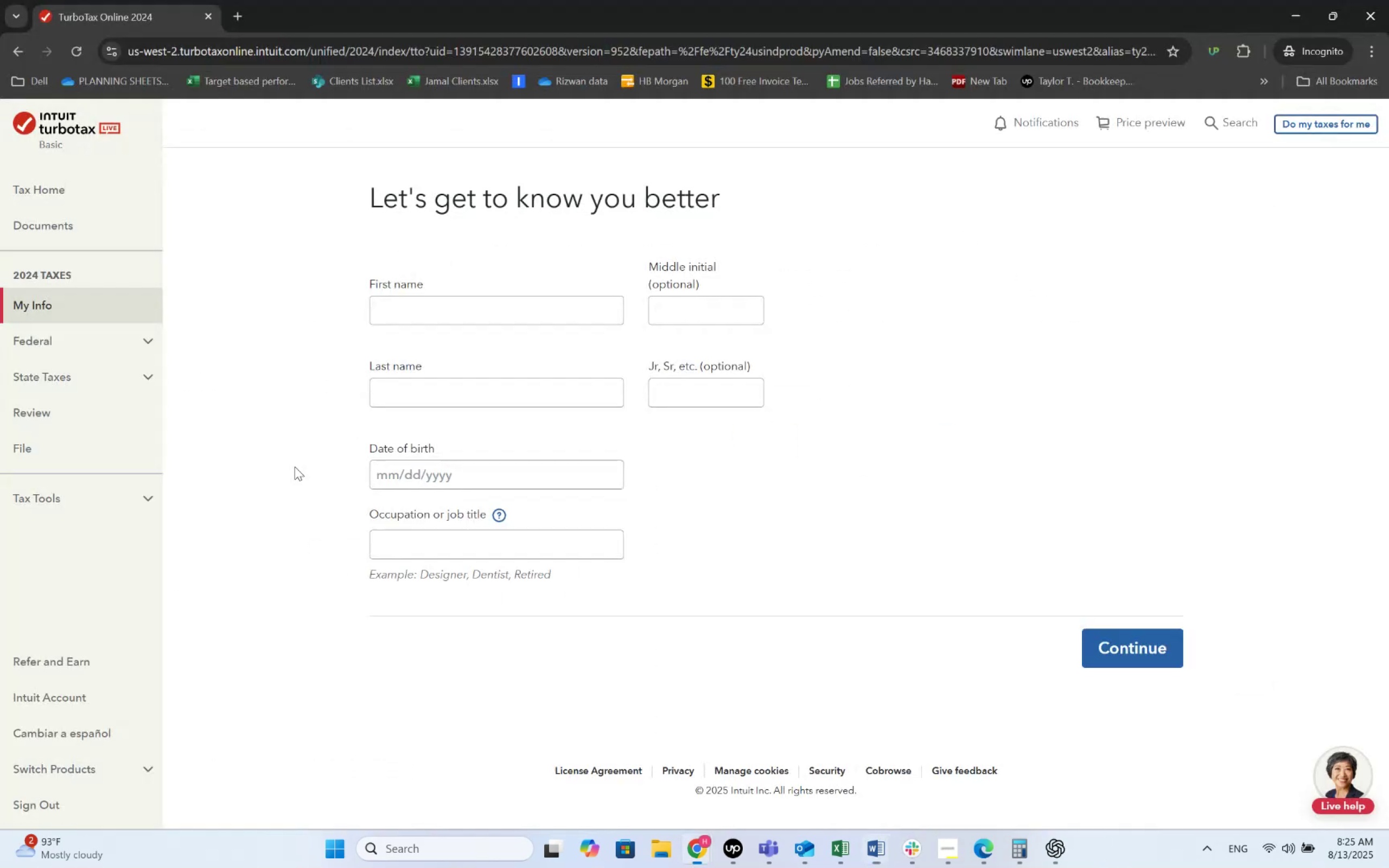 
key(Alt+AltLeft)
 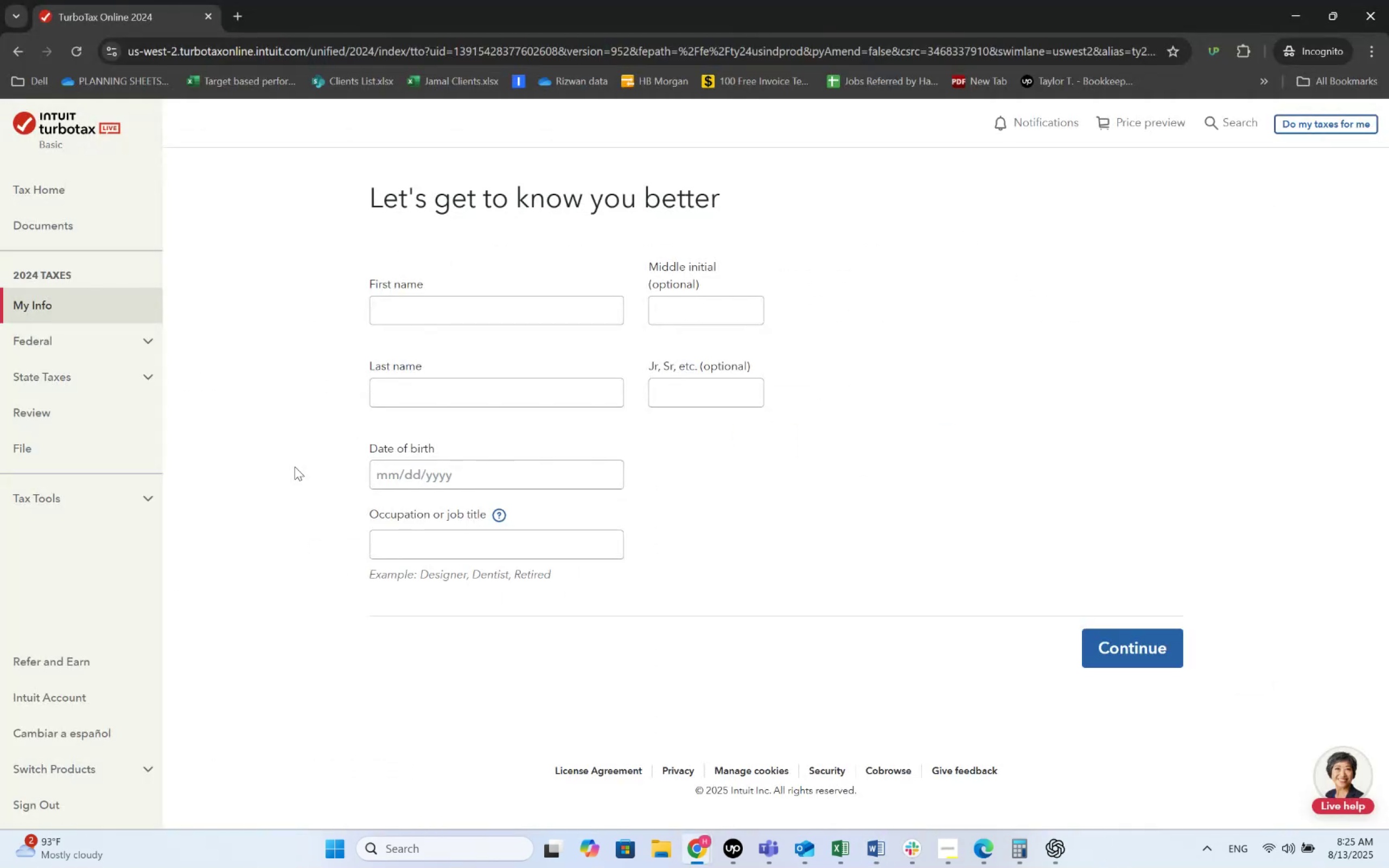 
key(Alt+Tab)
 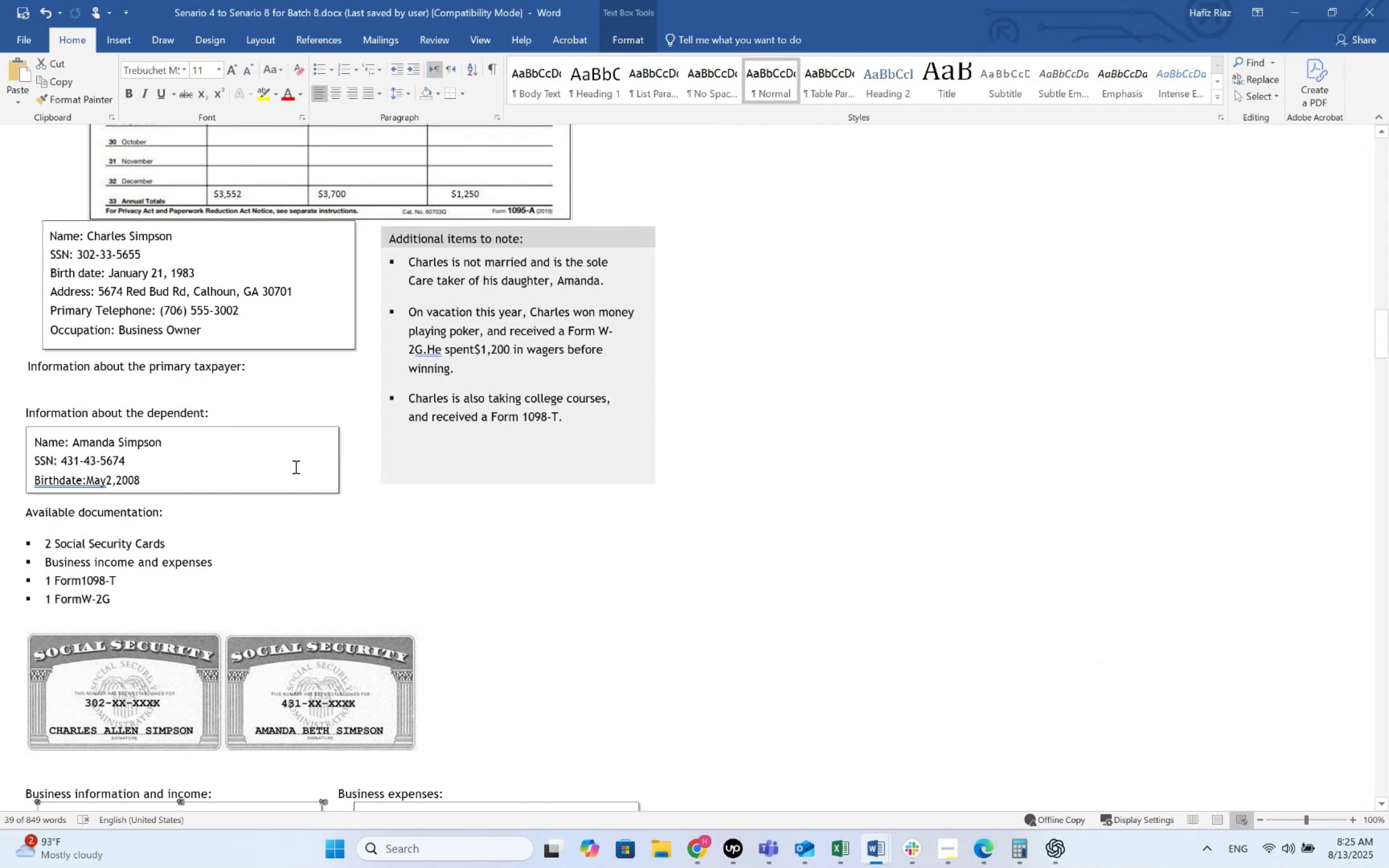 
key(Alt+Tab)
 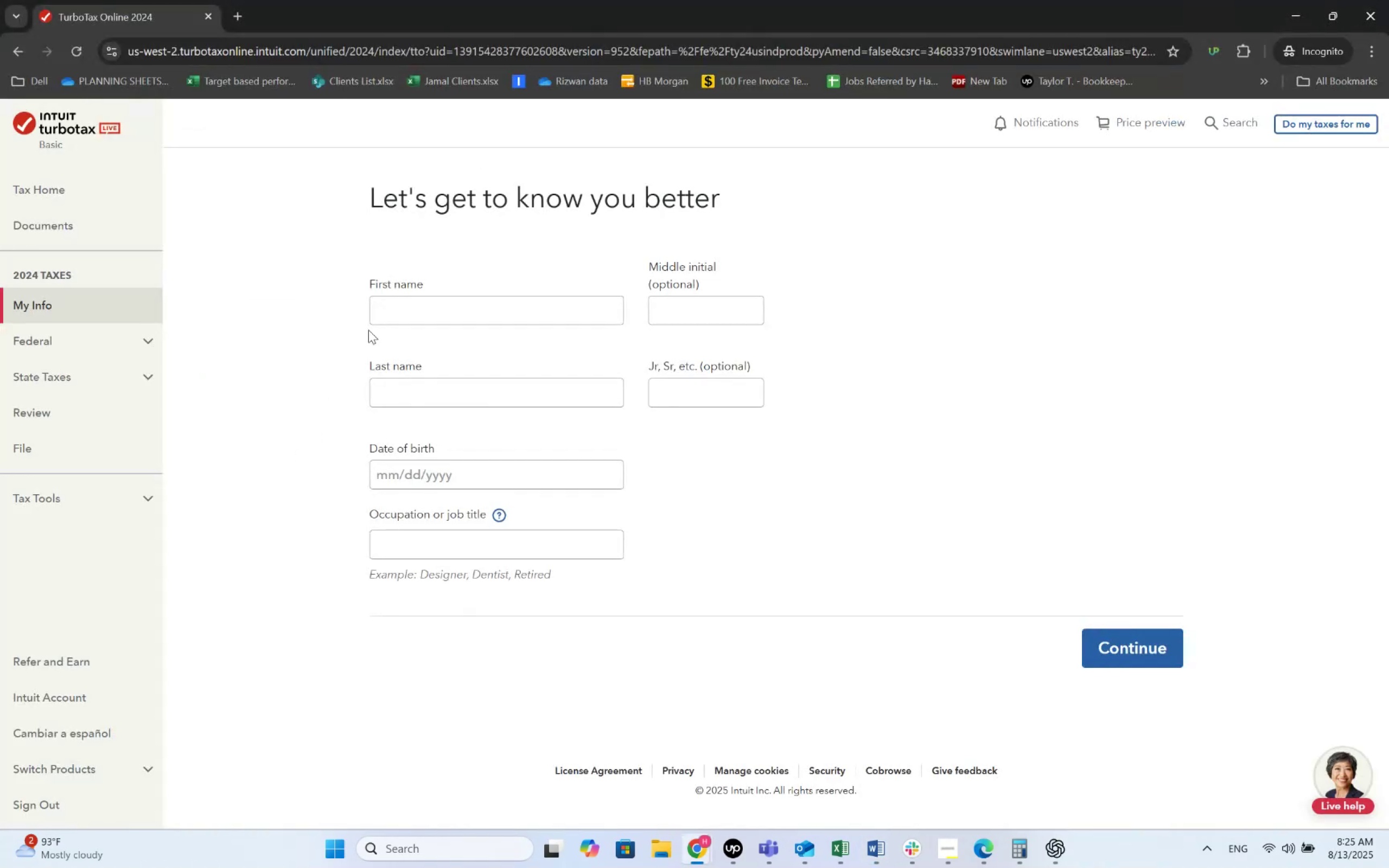 
left_click([388, 305])
 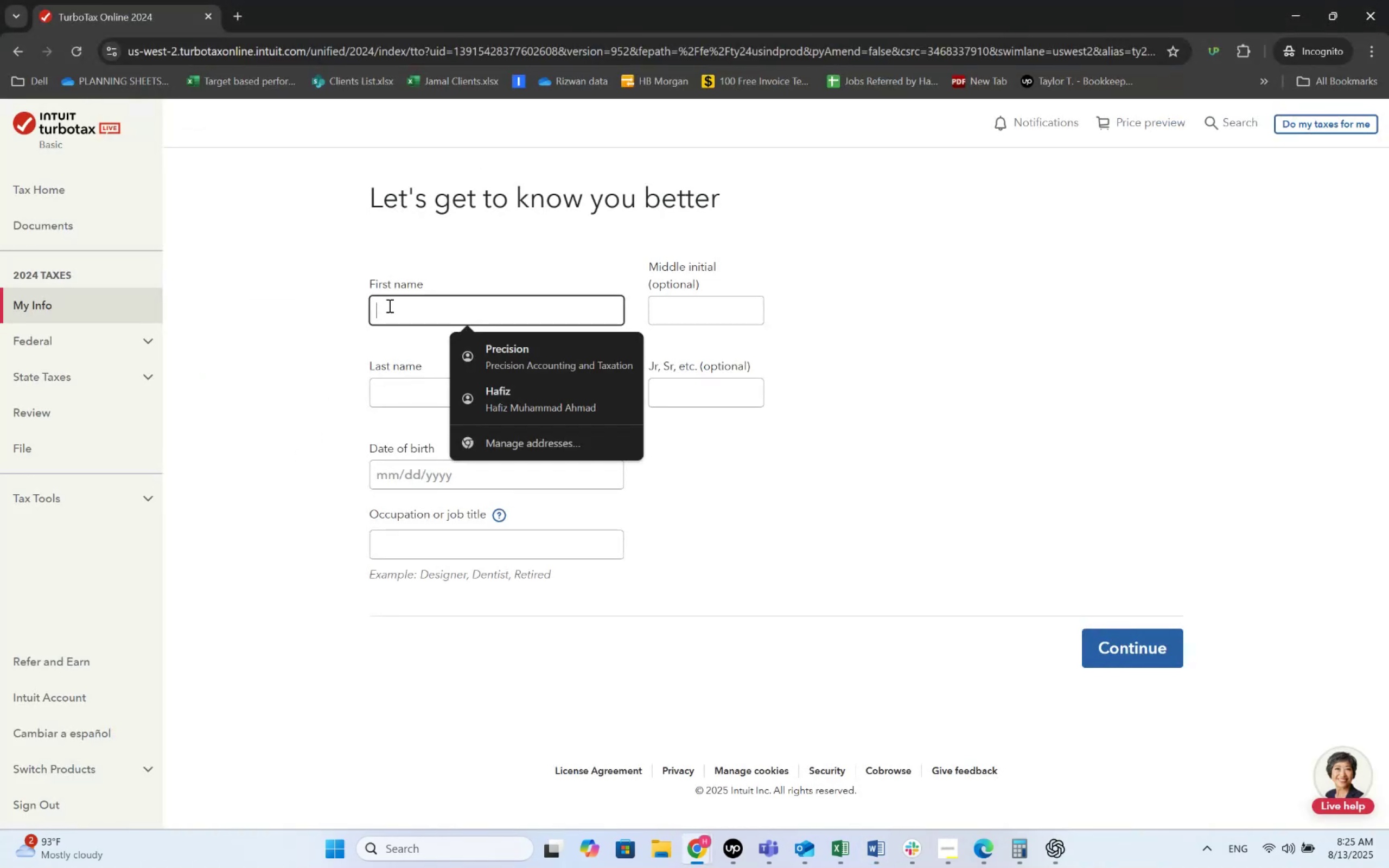 
type(Charles )
key(Tab)
key(Tab)
type(Simpson)
key(Tab)
 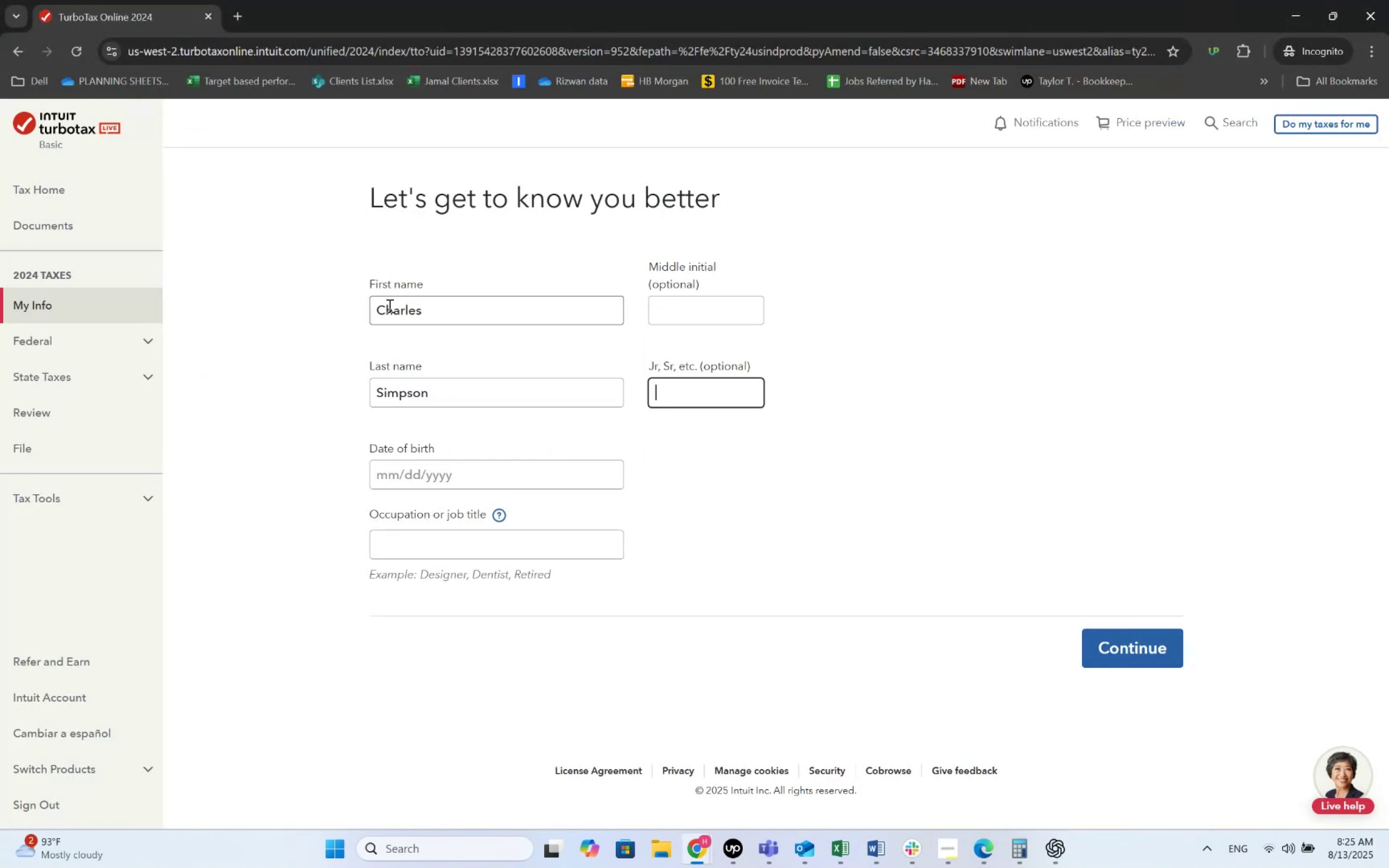 
key(Alt+AltLeft)
 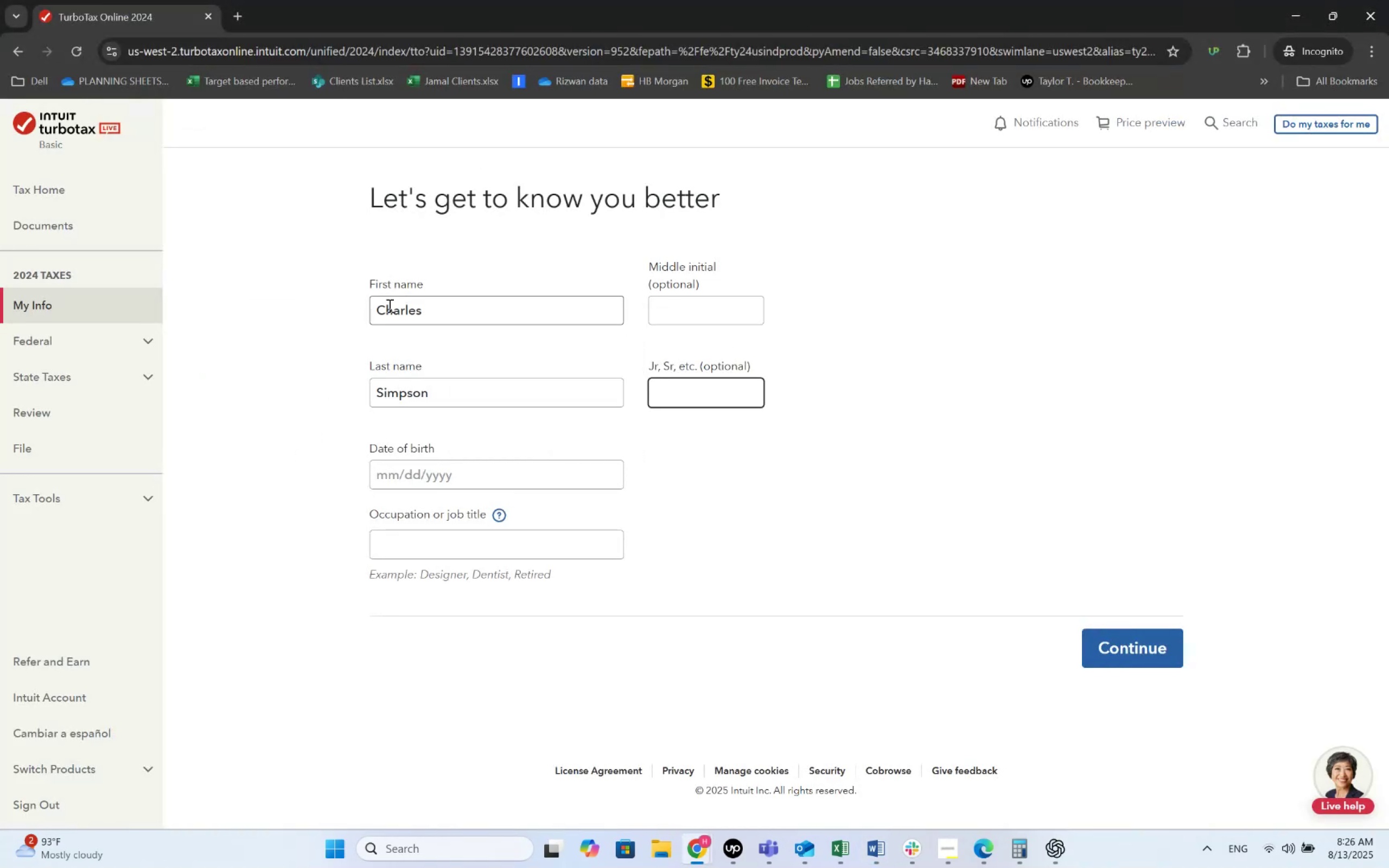 
key(Alt+Tab)
 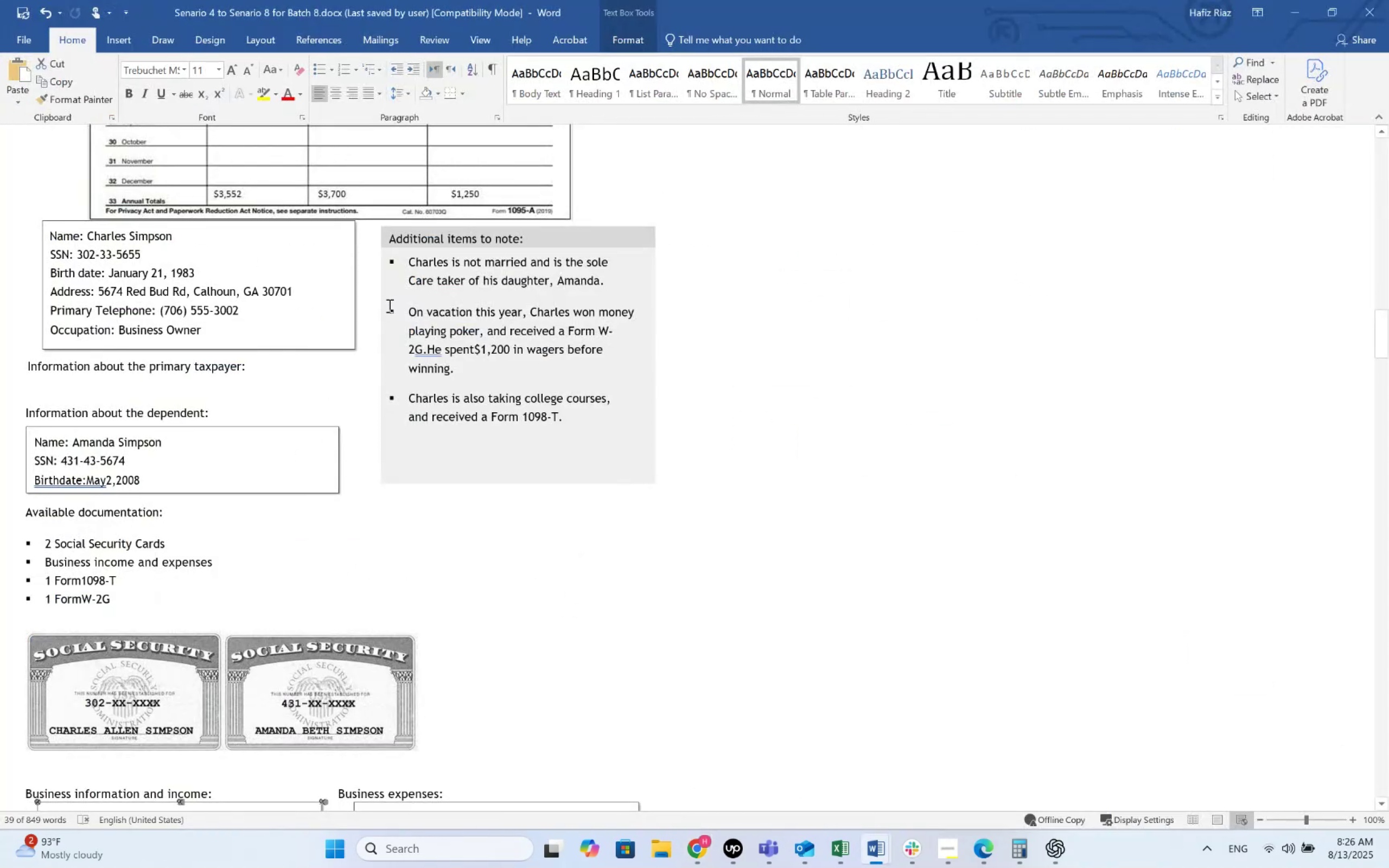 
key(Alt+AltLeft)
 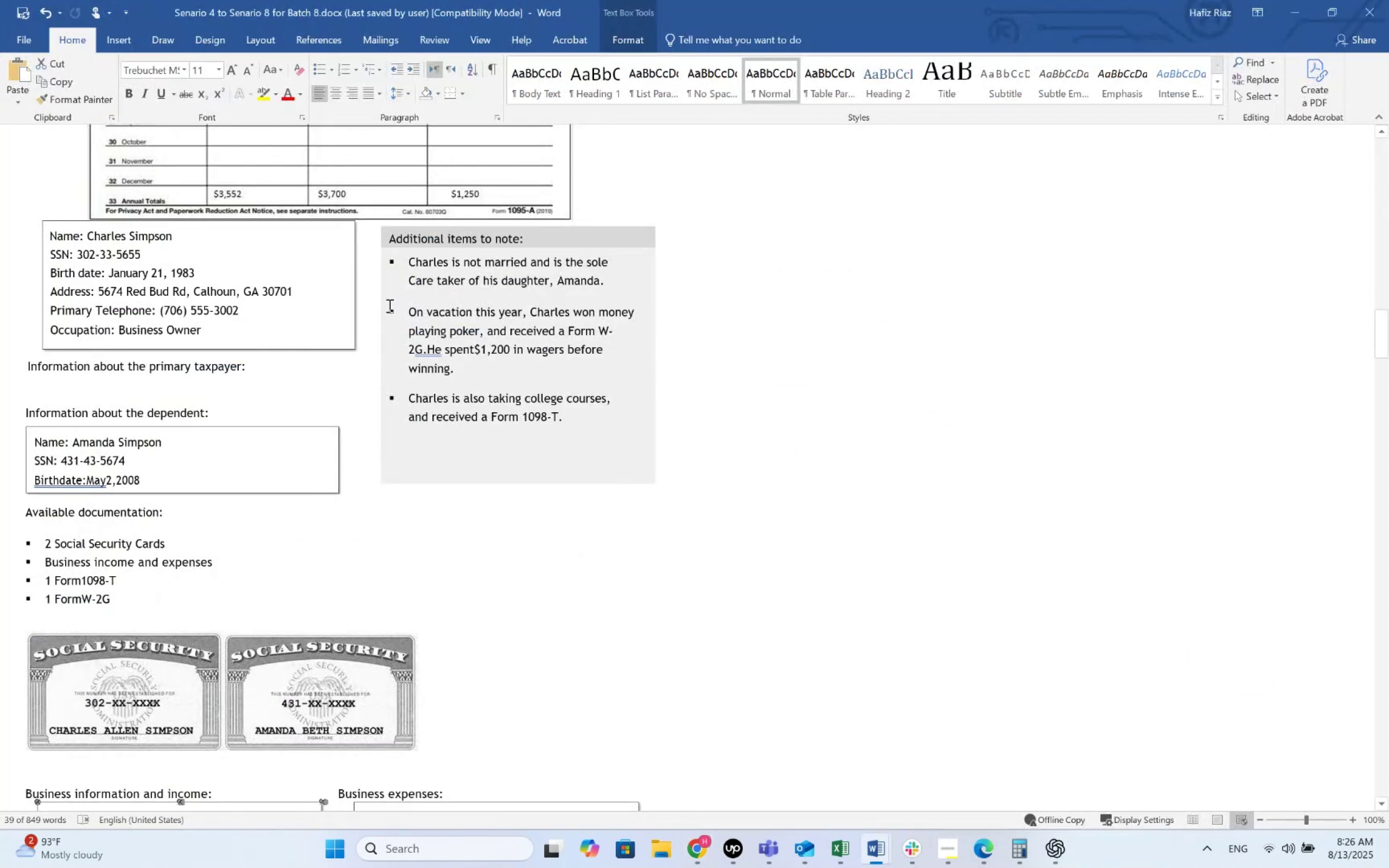 
key(Alt+Tab)
 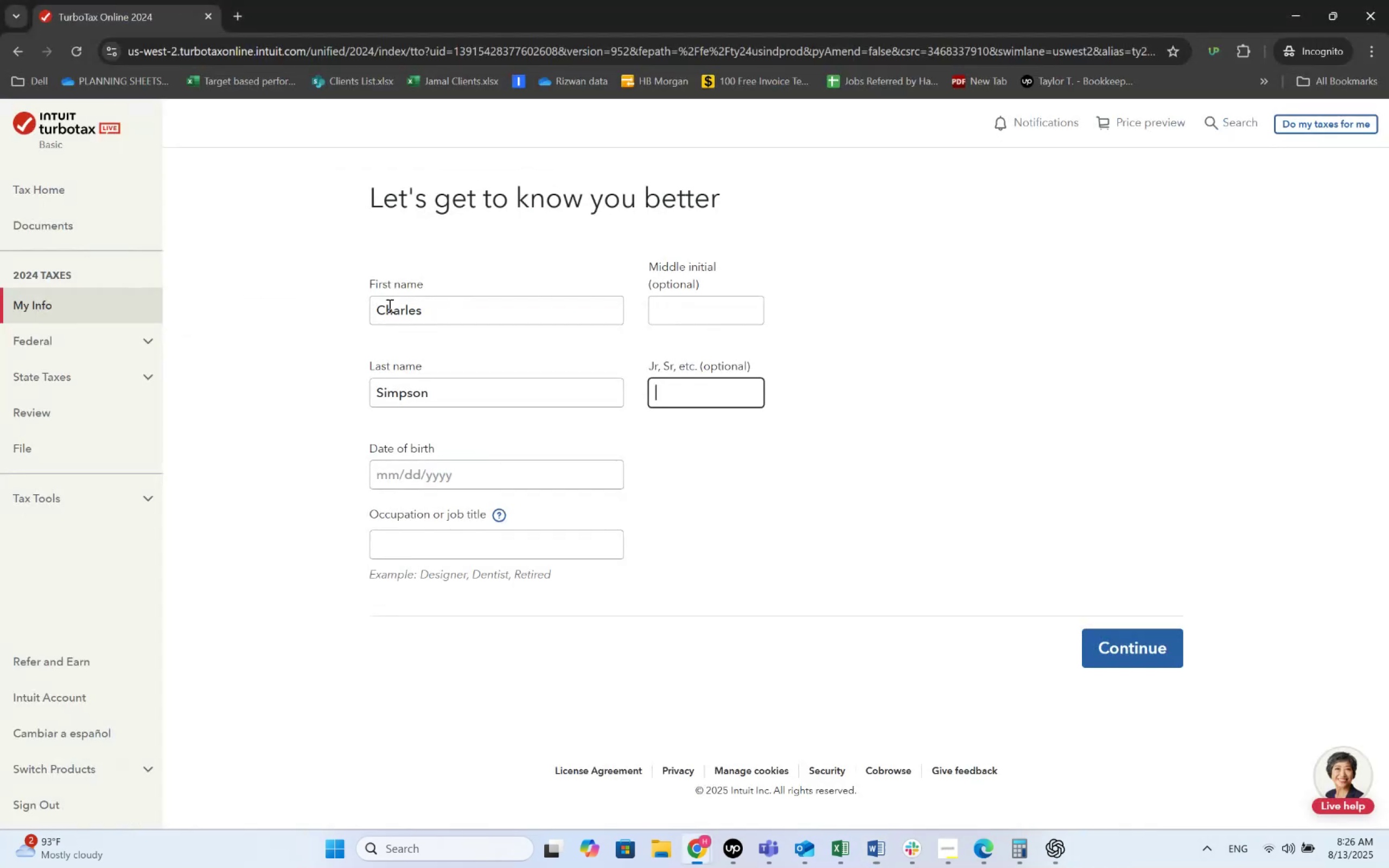 
key(Tab)
 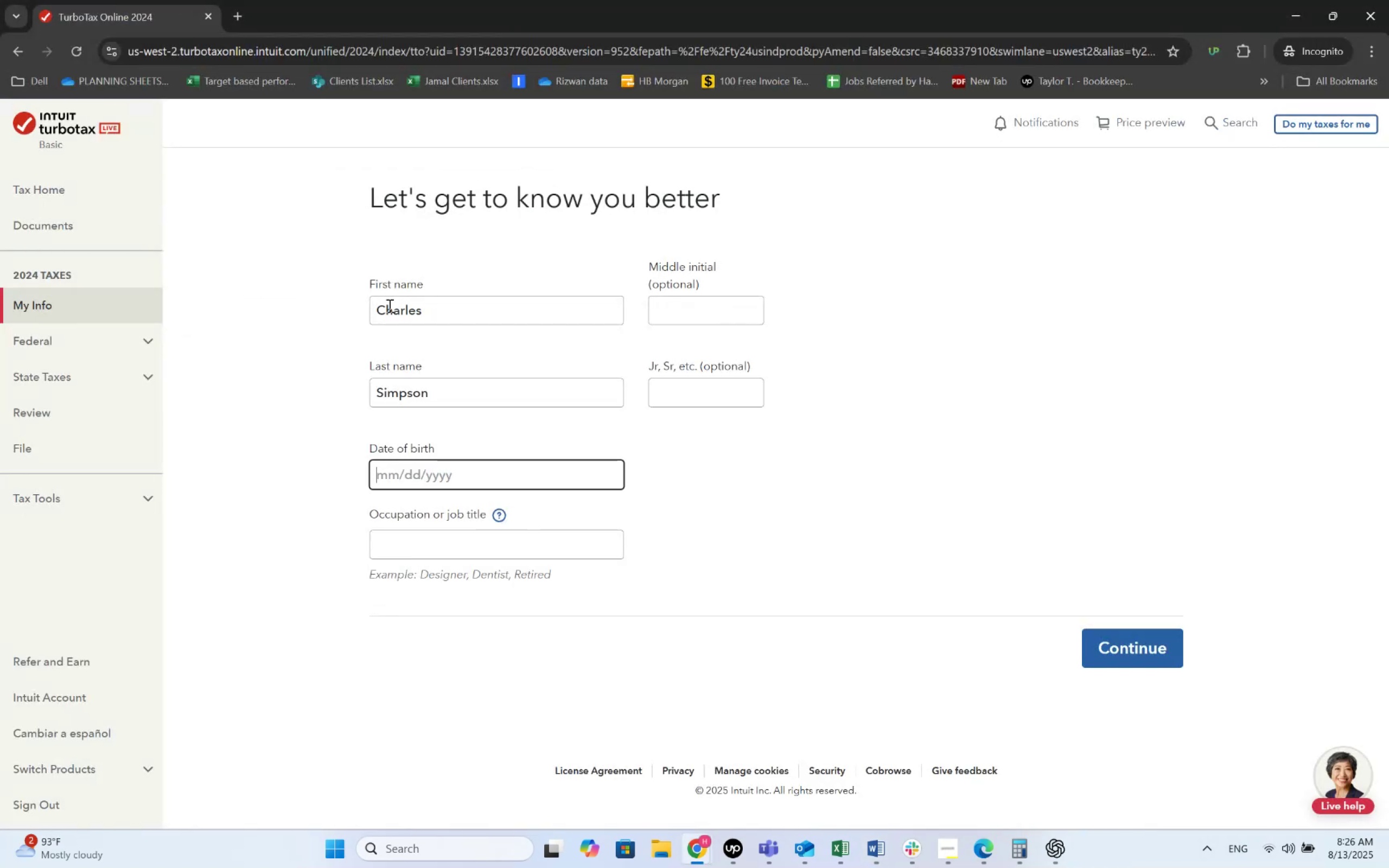 
key(Numpad0)
 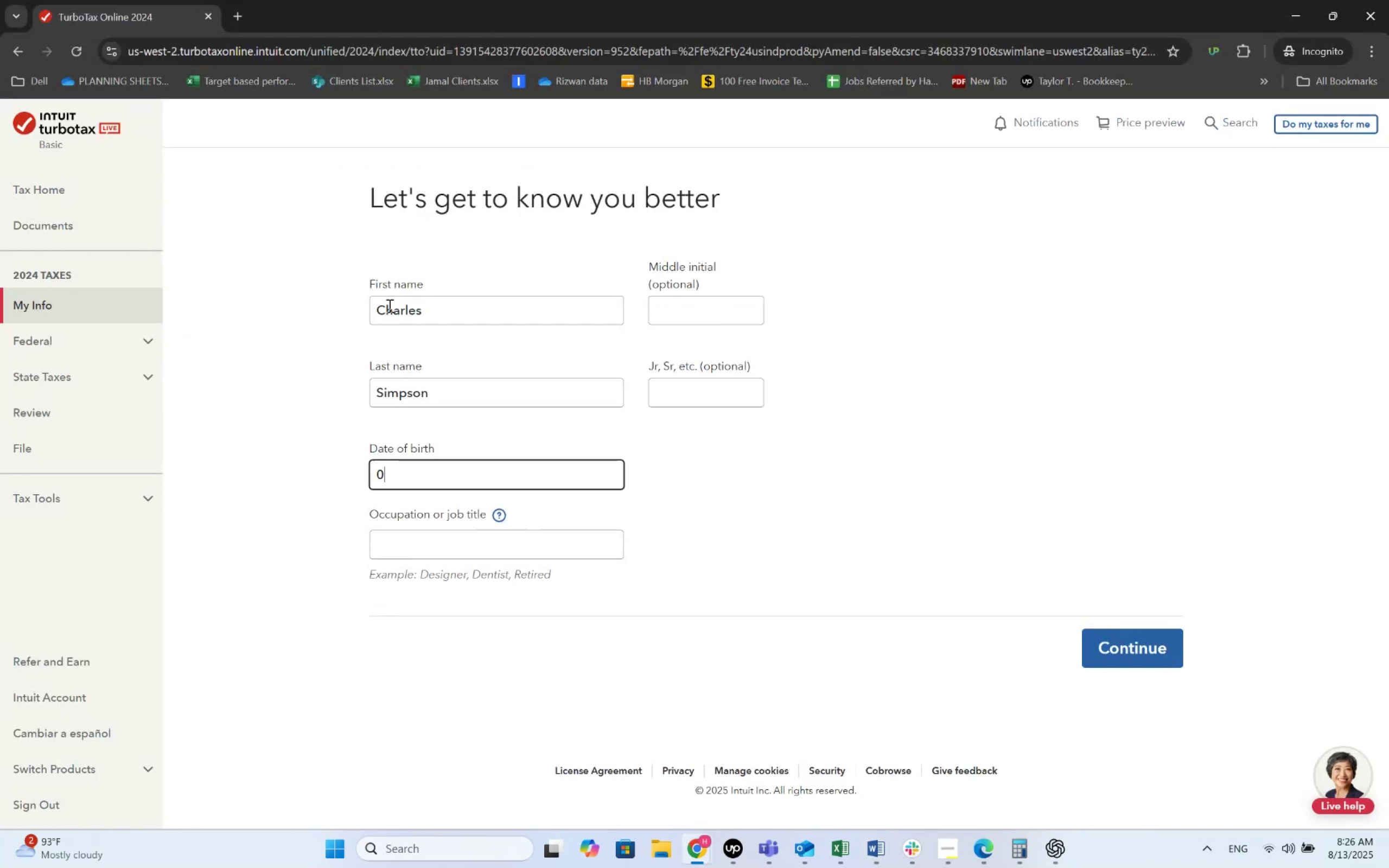 
key(Numpad2)
 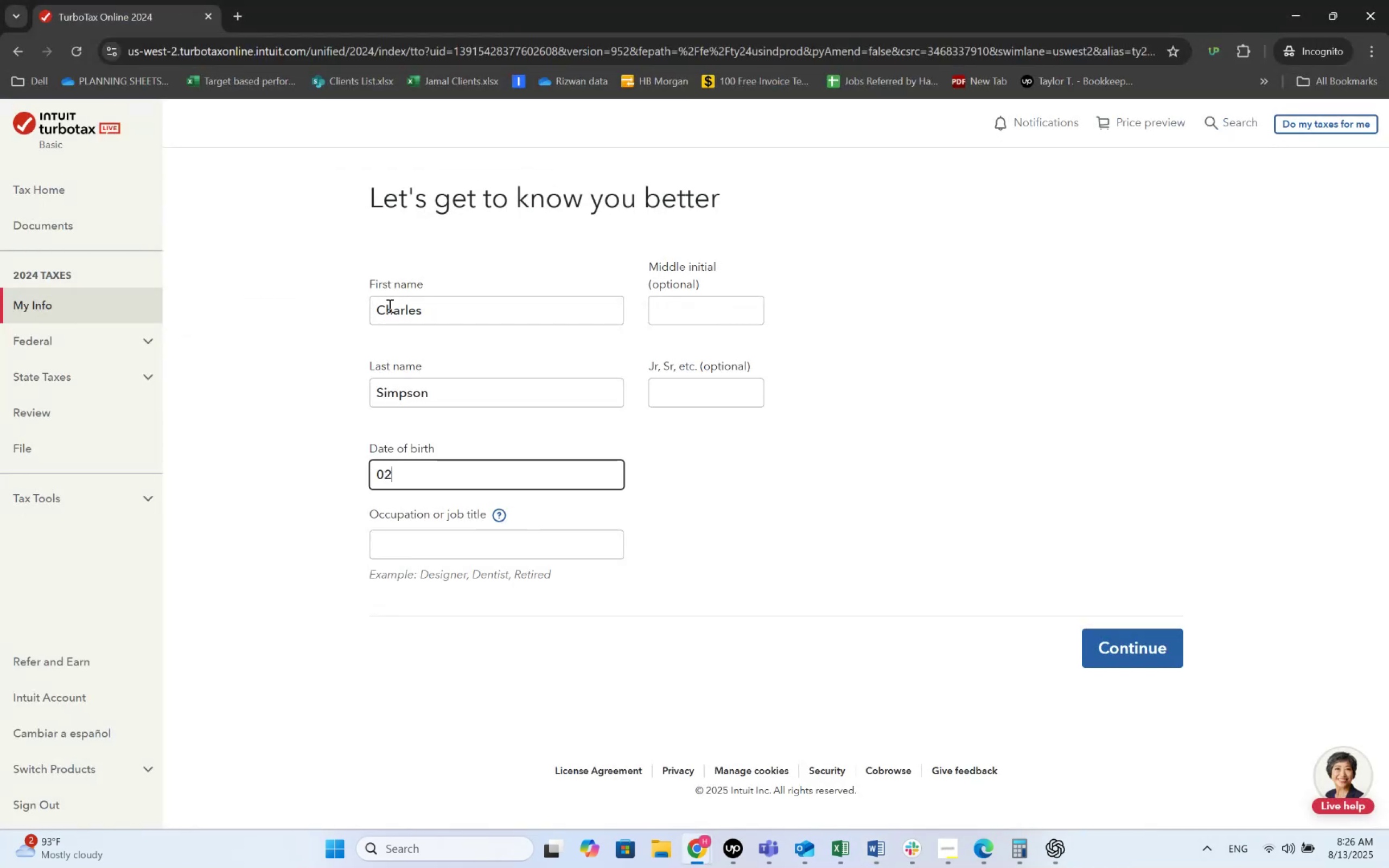 
key(Numpad2)
 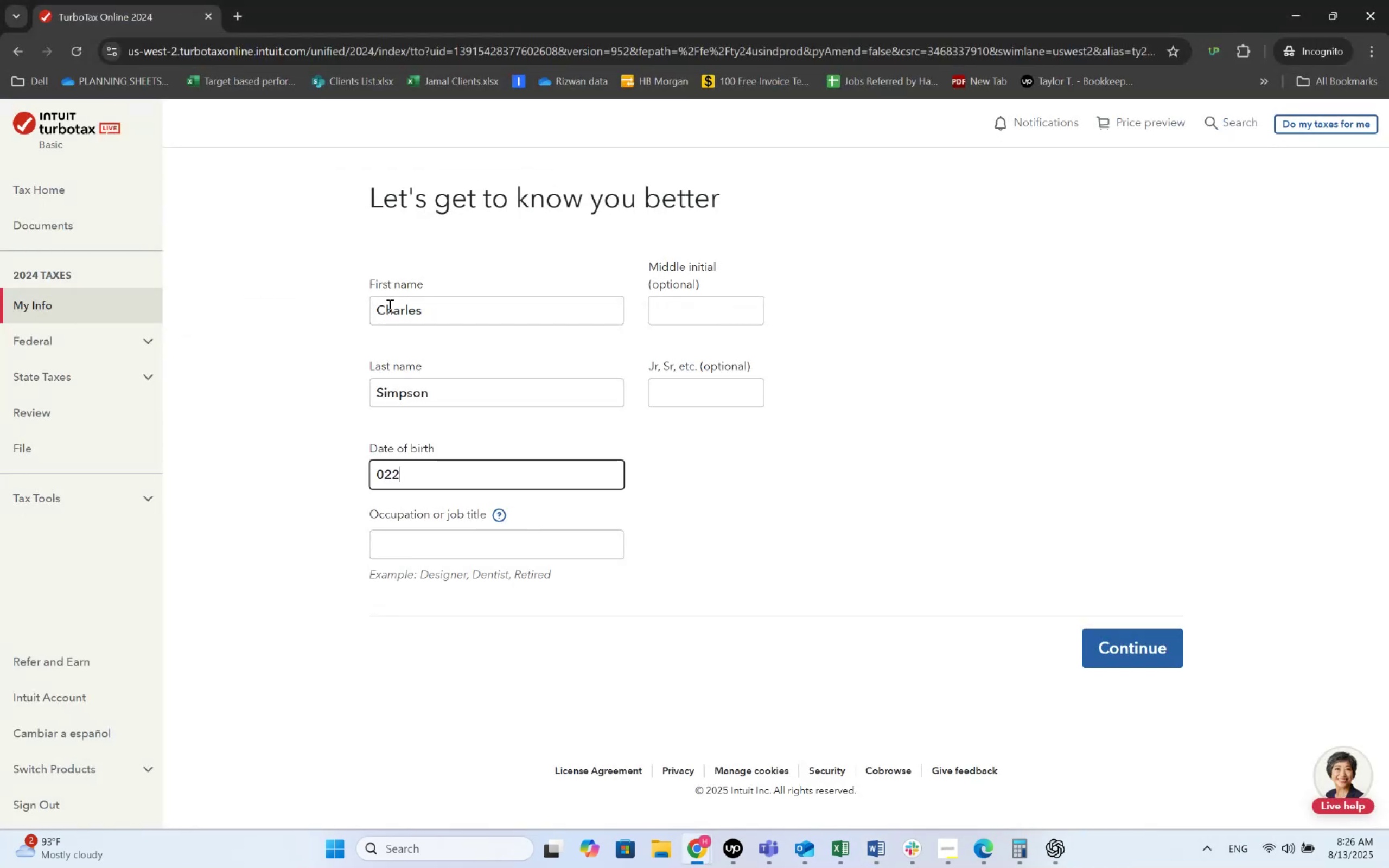 
key(Numpad1)
 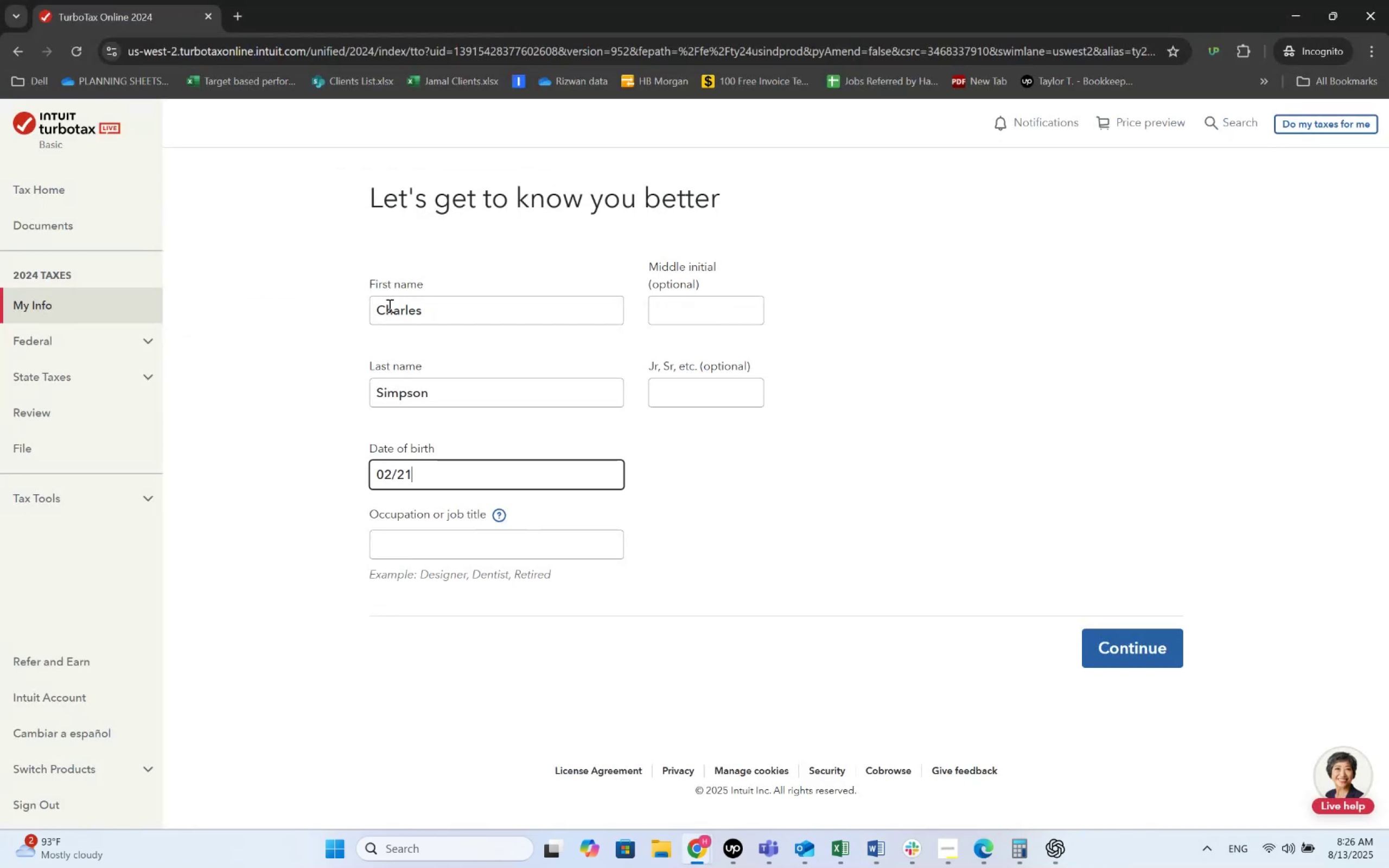 
key(Alt+AltLeft)
 